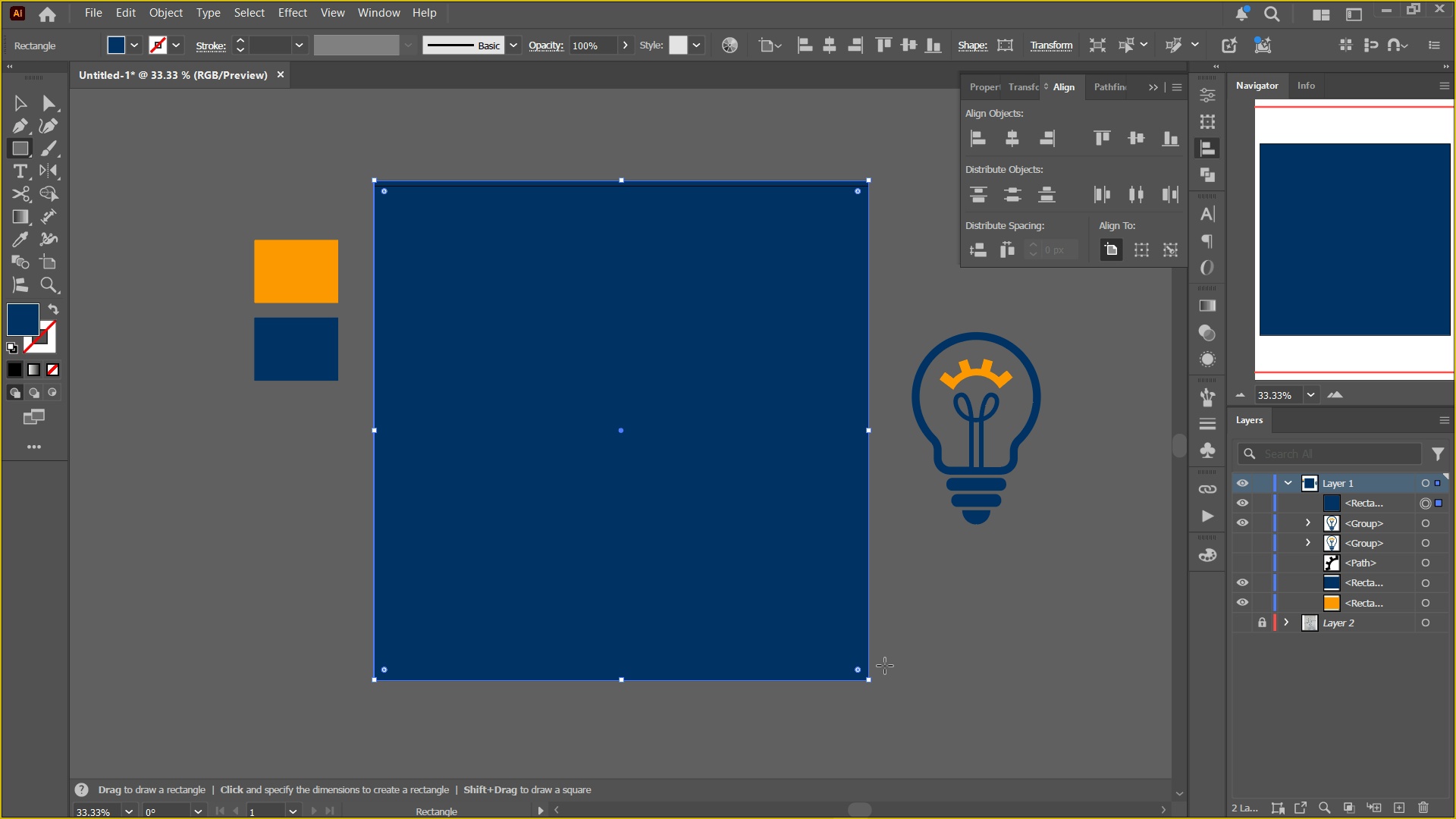 
key(V)
 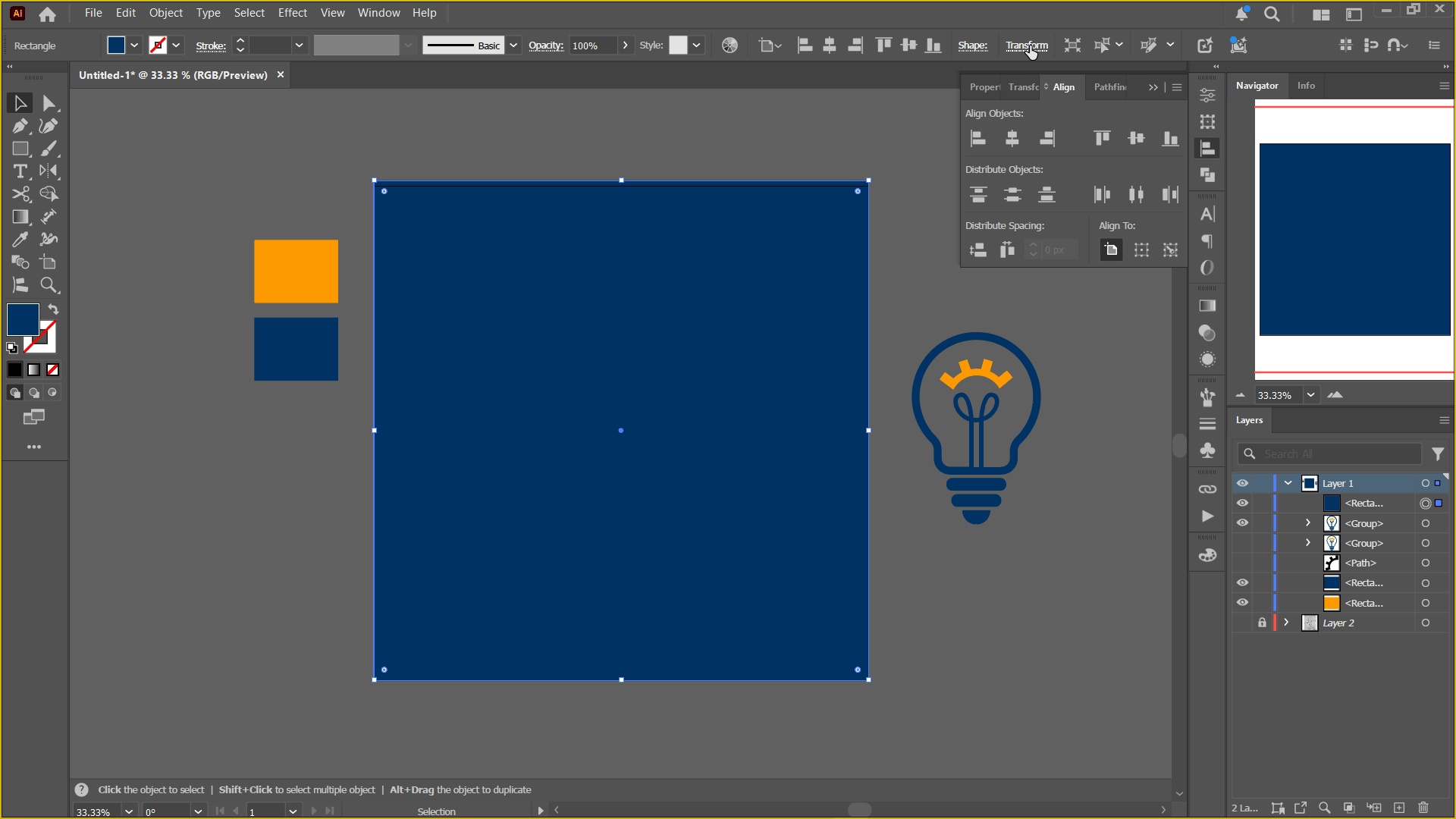 
left_click([1028, 46])
 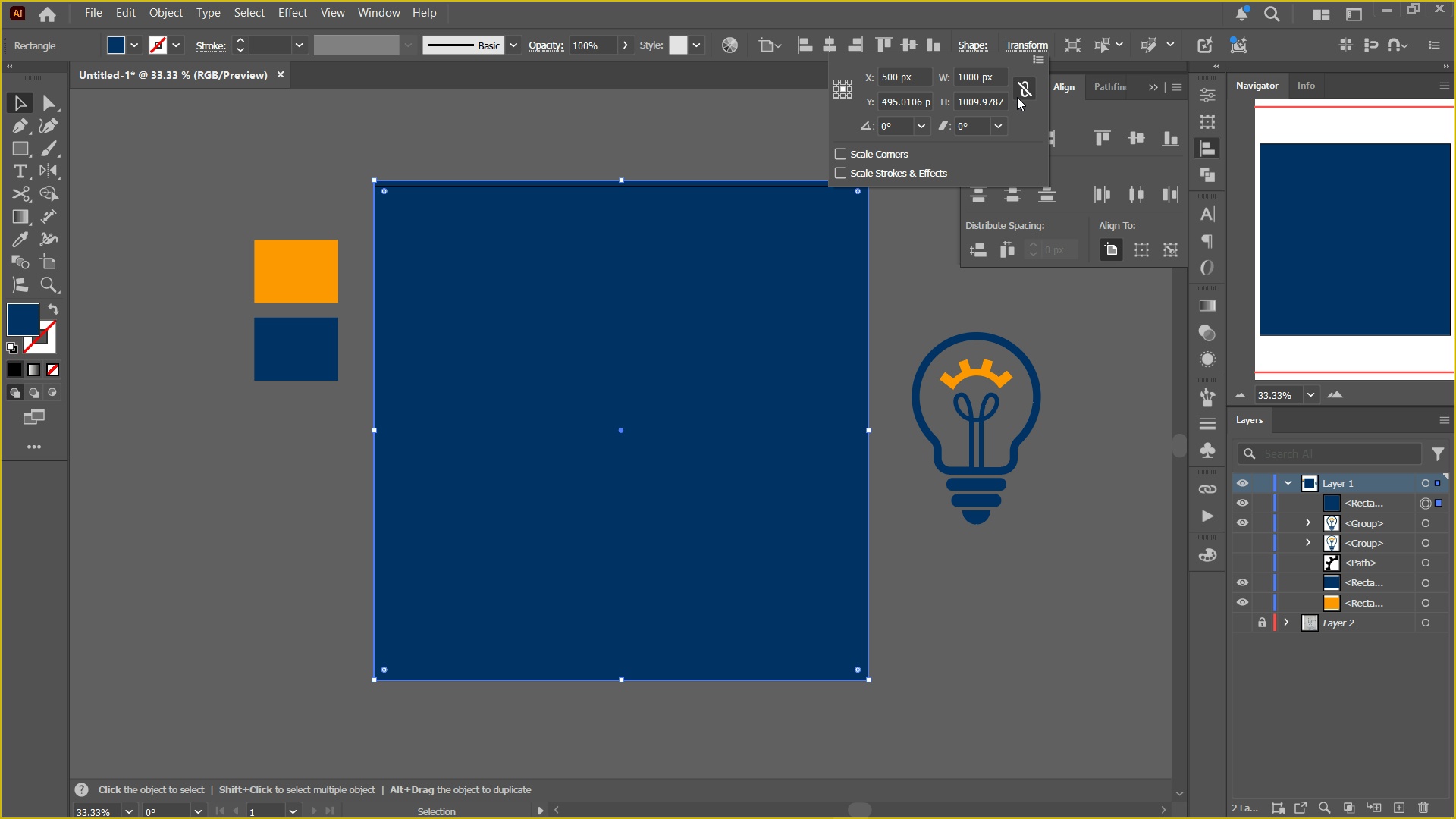 
double_click([992, 111])
 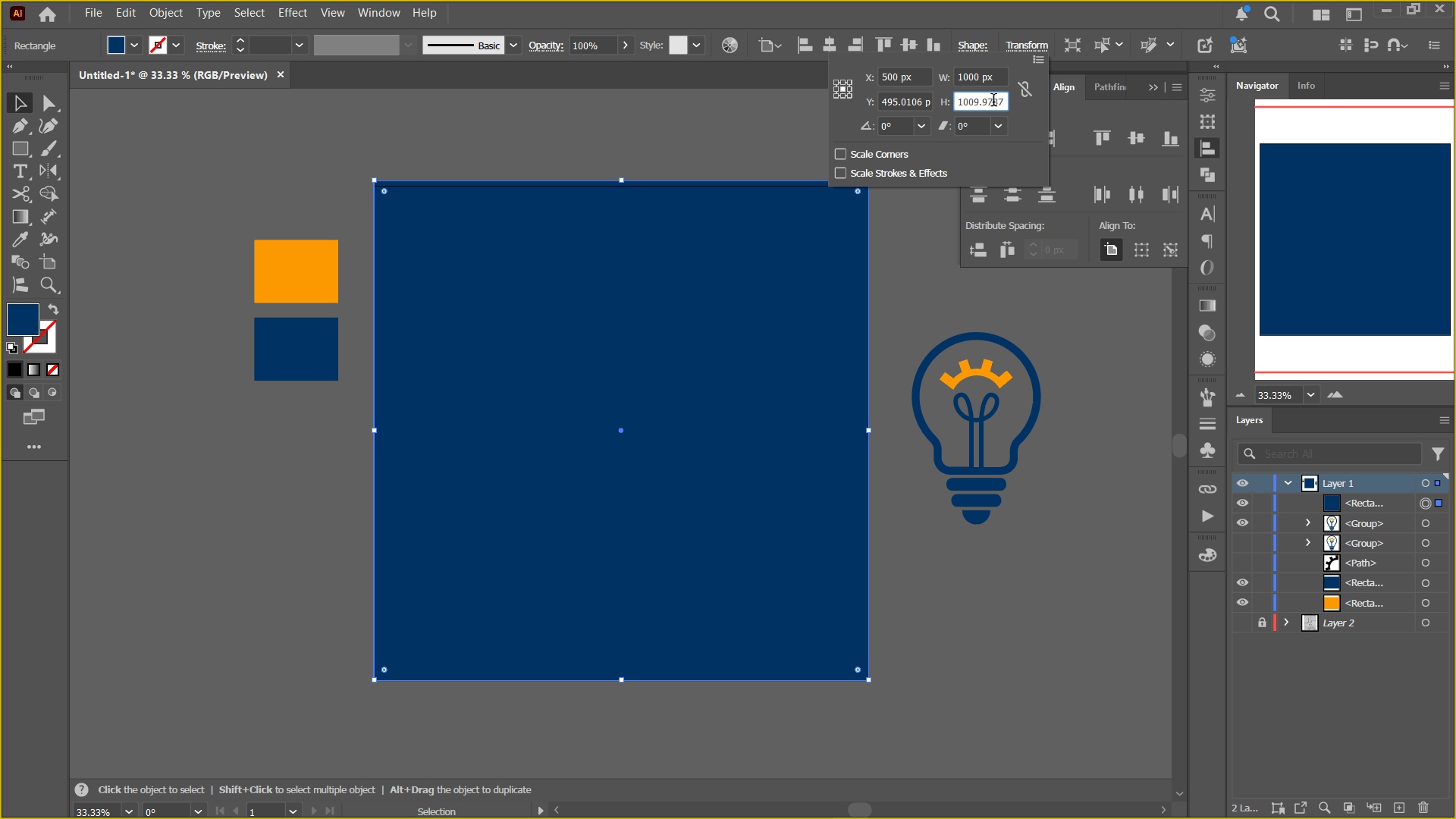 
triple_click([993, 102])
 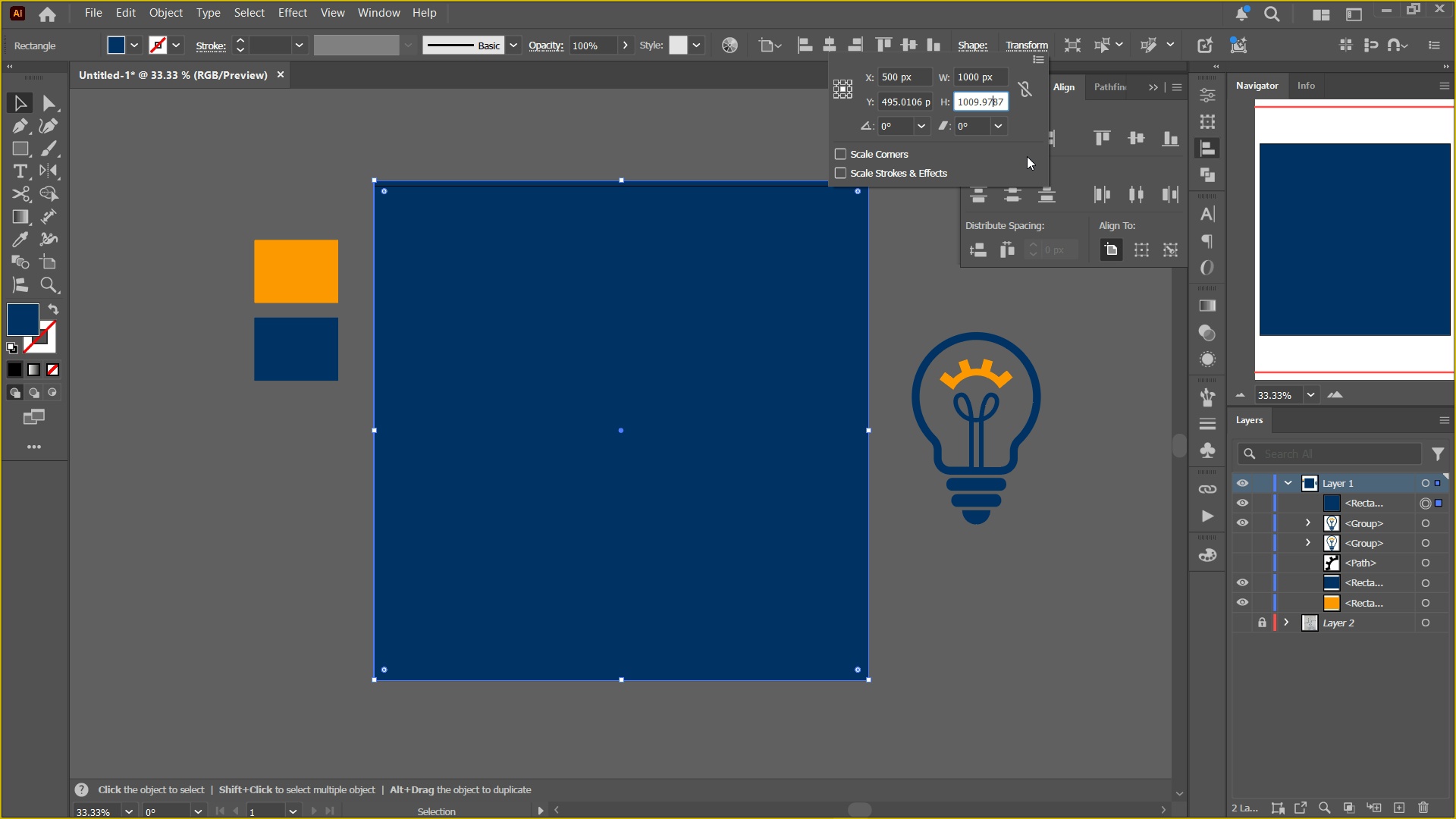 
key(Control+ControlLeft)
 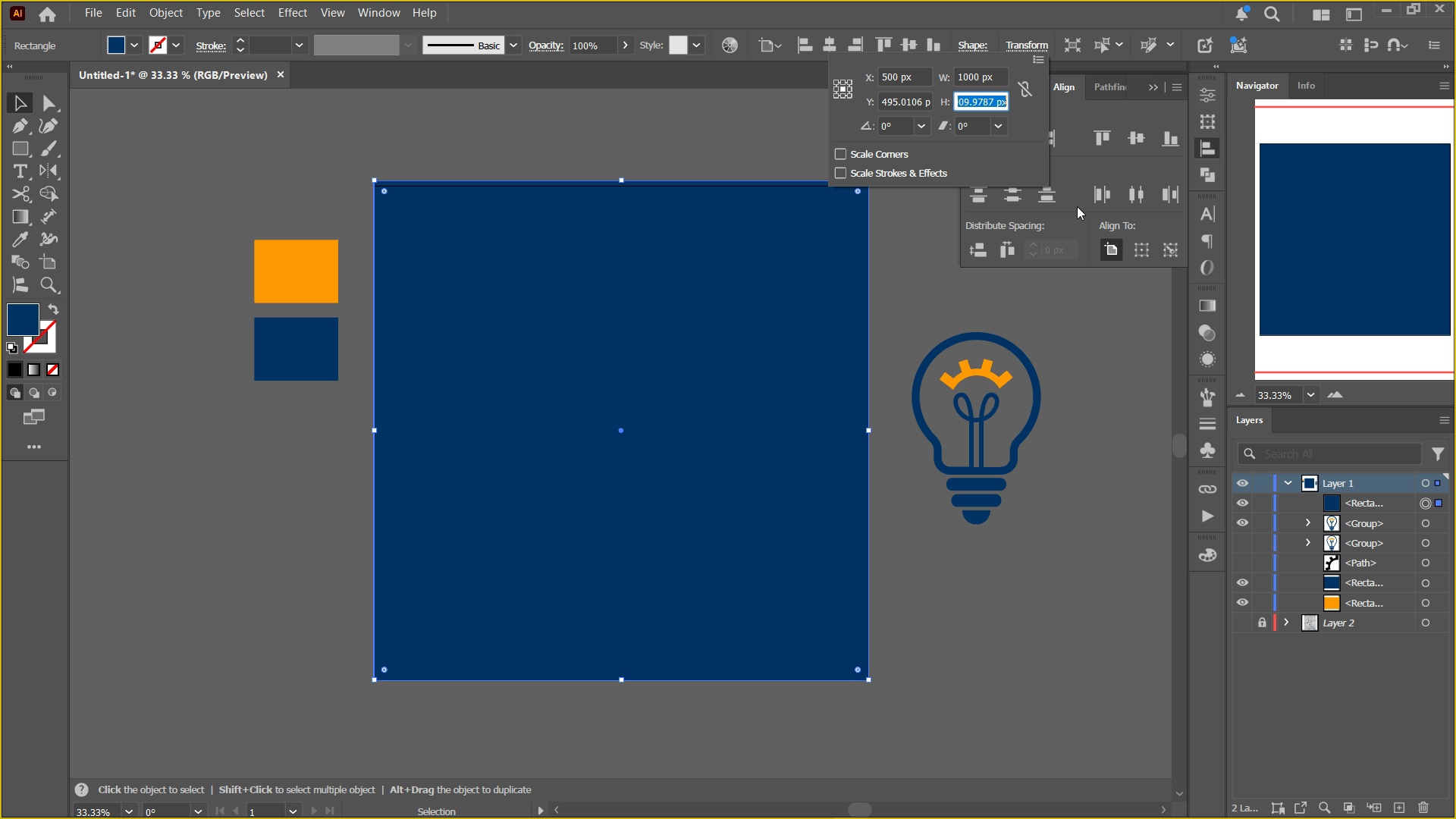 
key(Control+A)
 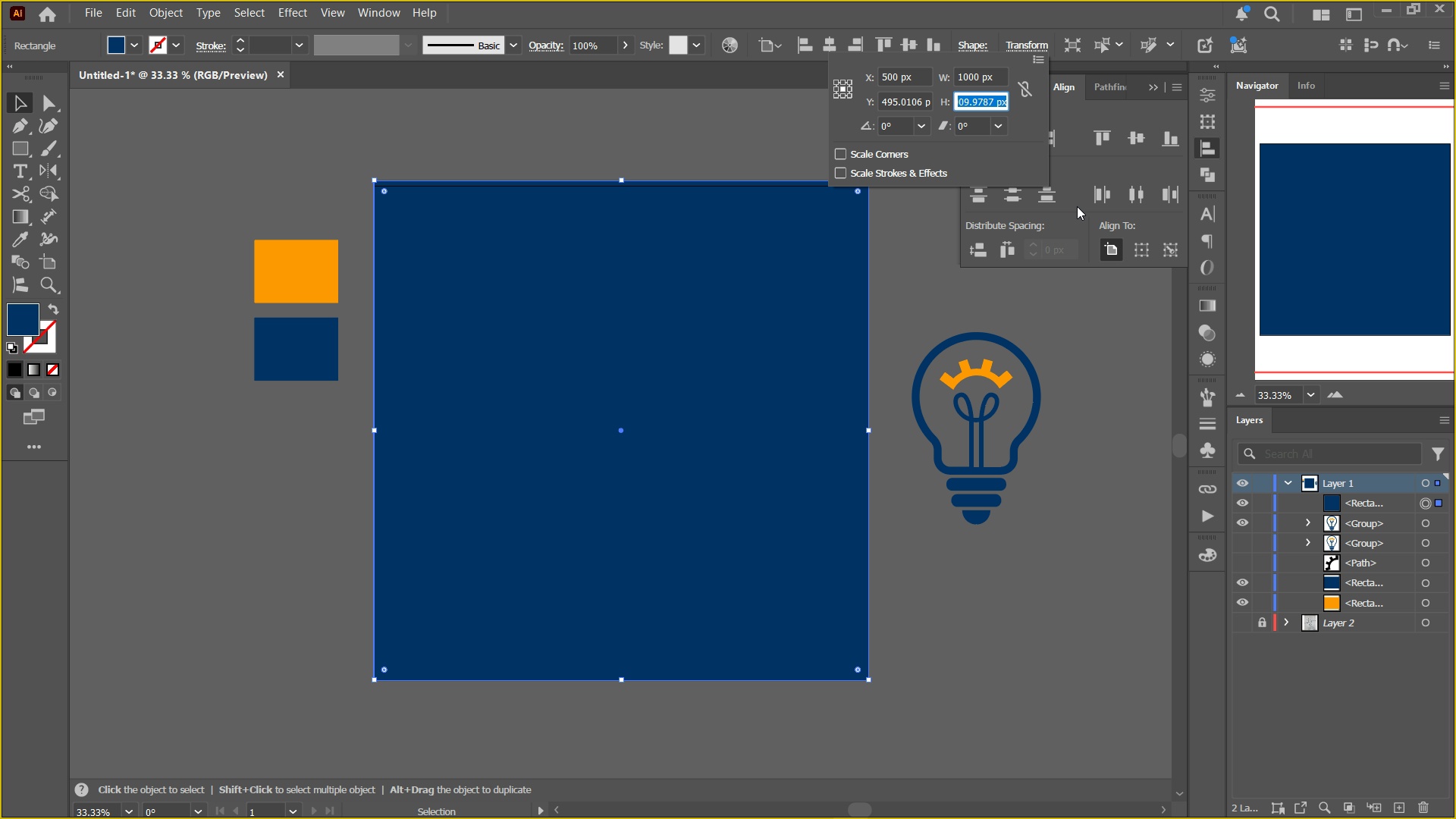 
key(Numpad1)
 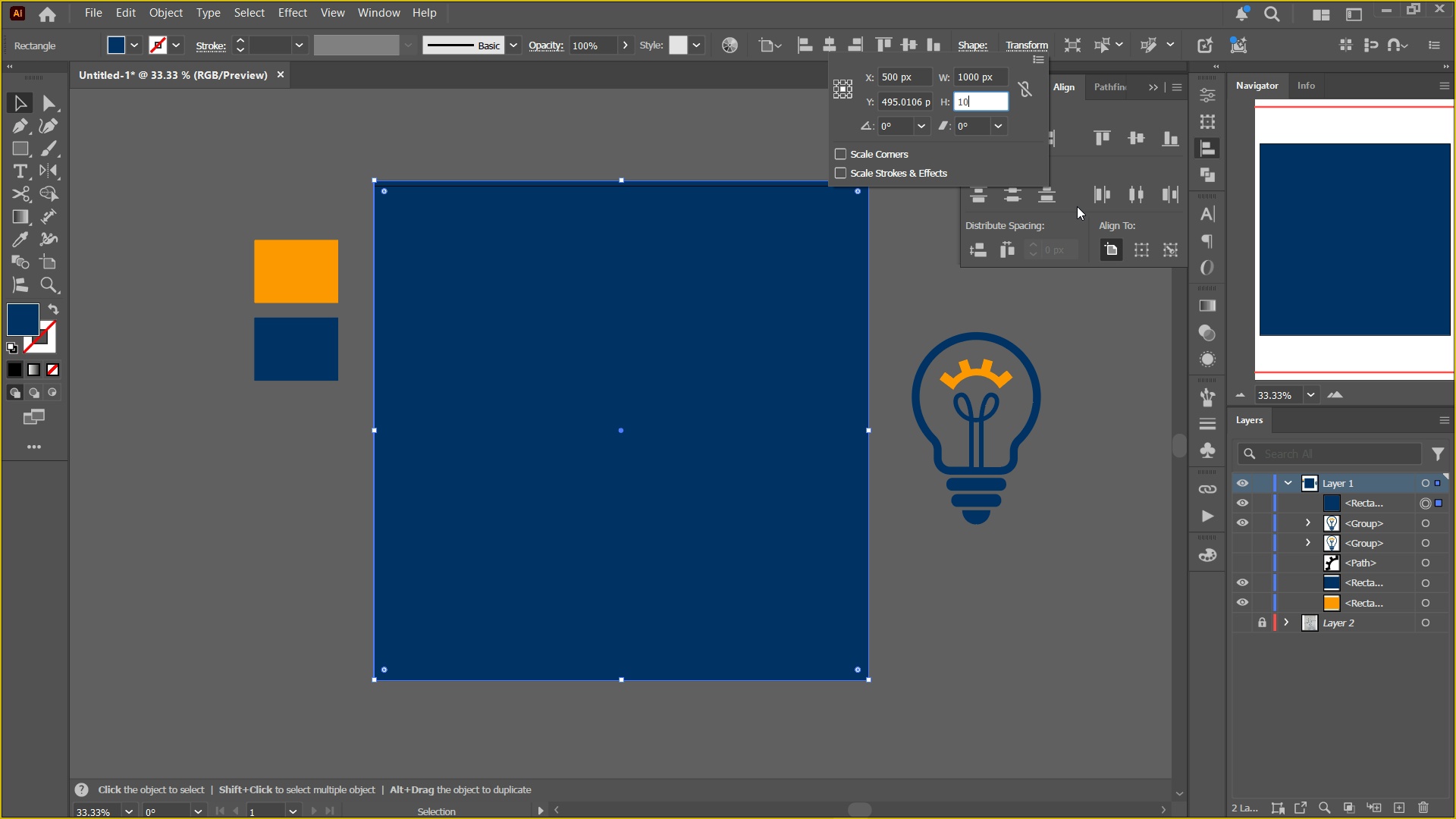 
key(Numpad0)
 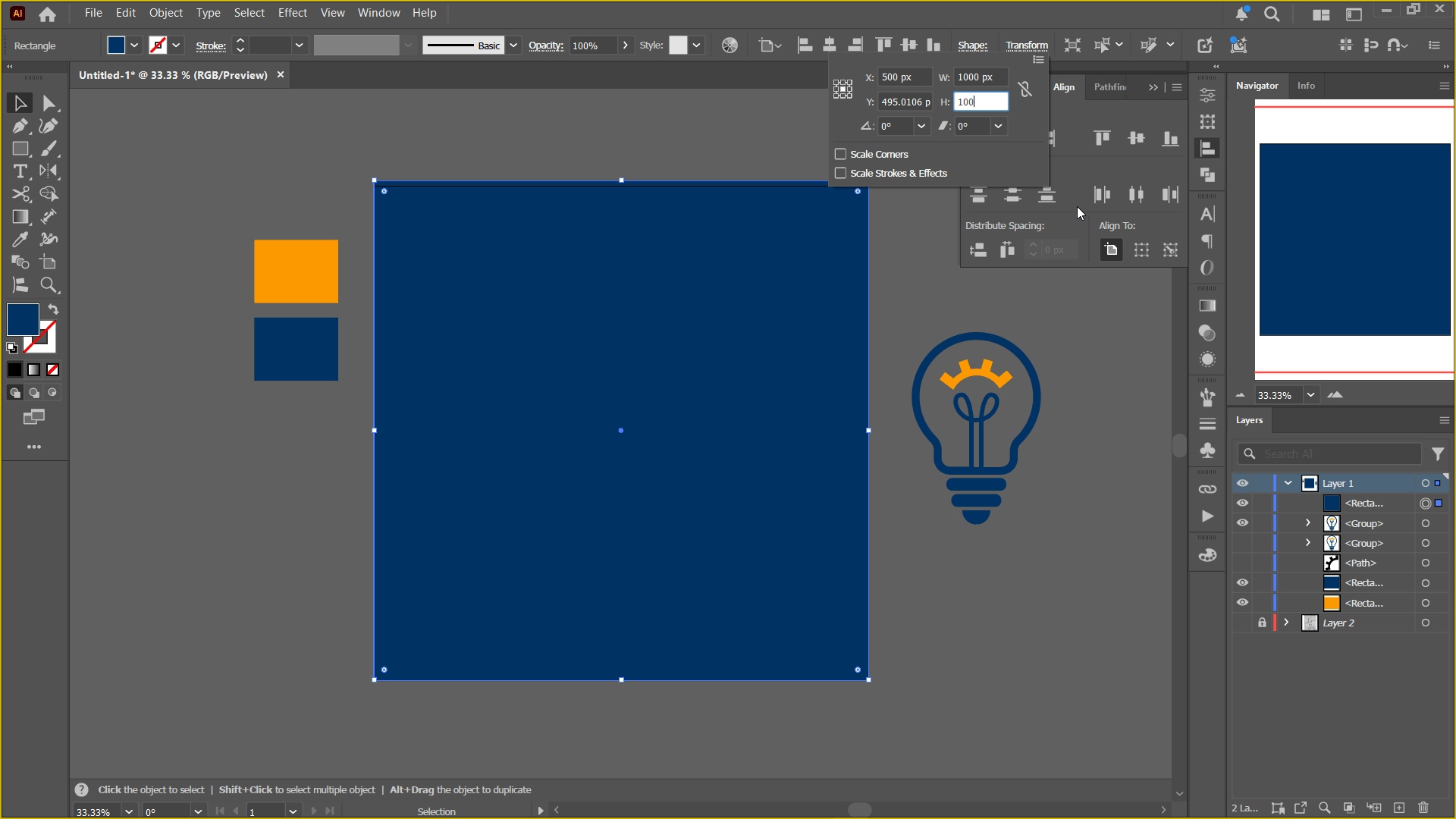 
key(Numpad0)
 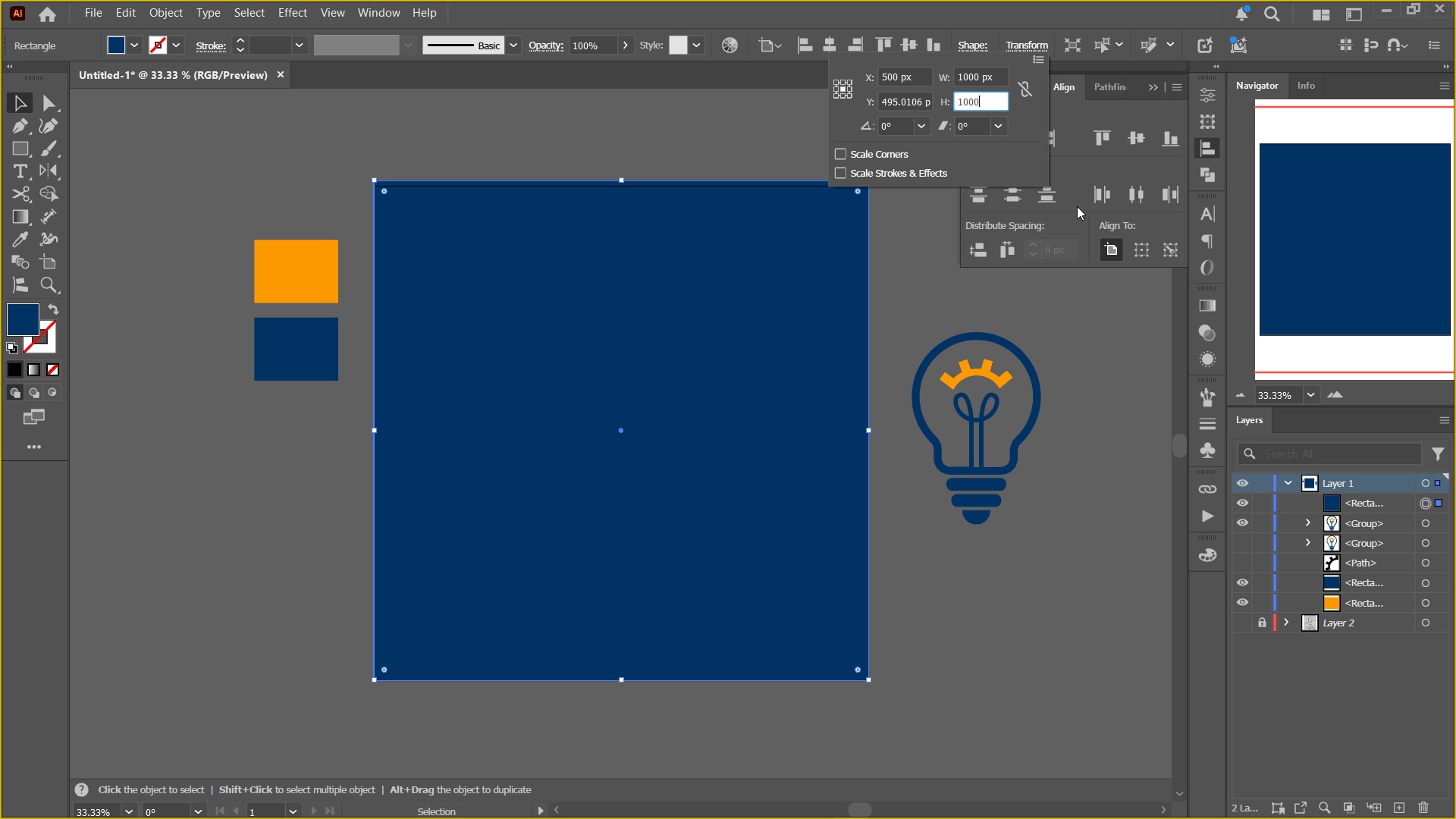 
key(Numpad0)
 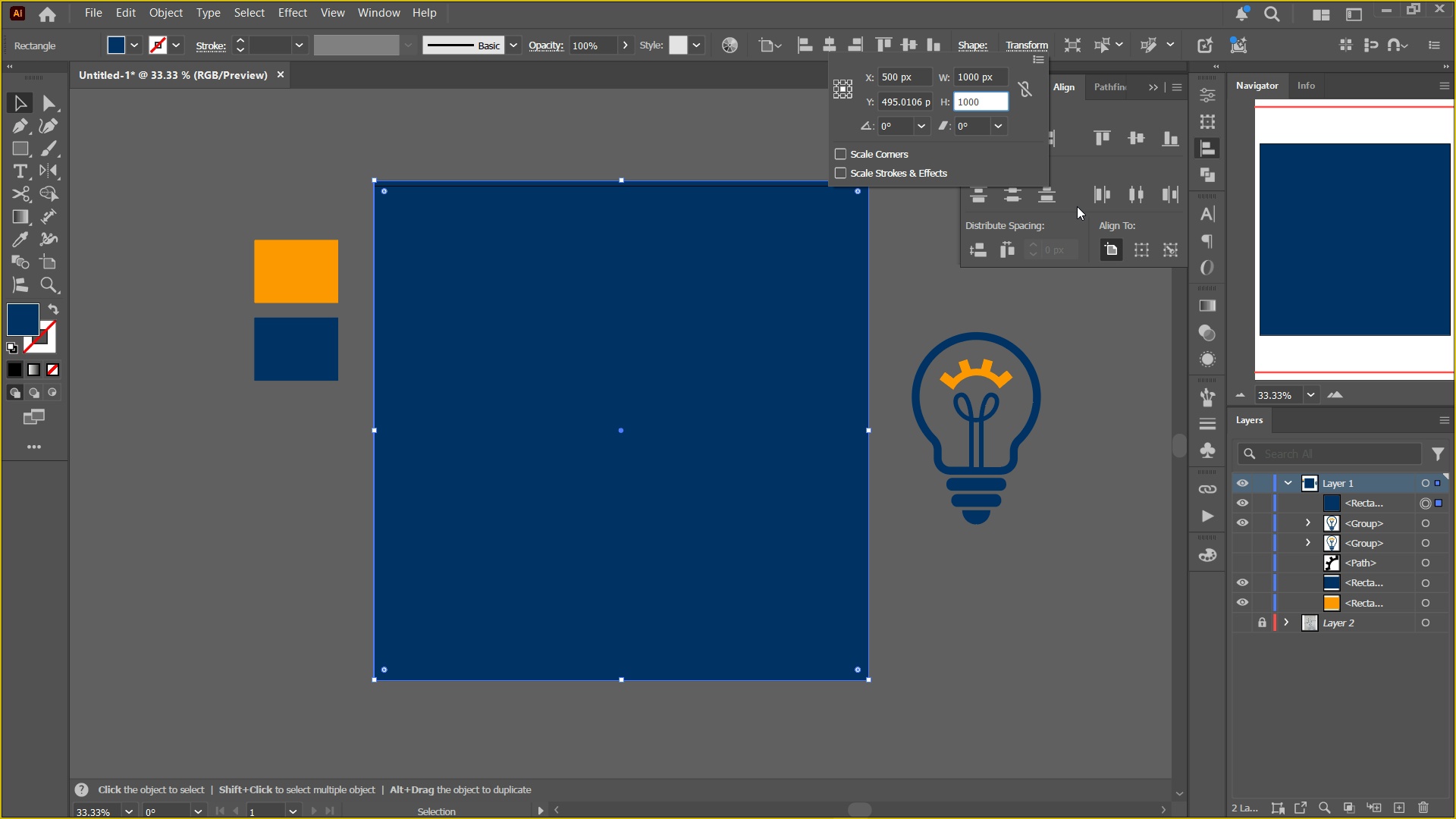 
key(NumpadEnter)
 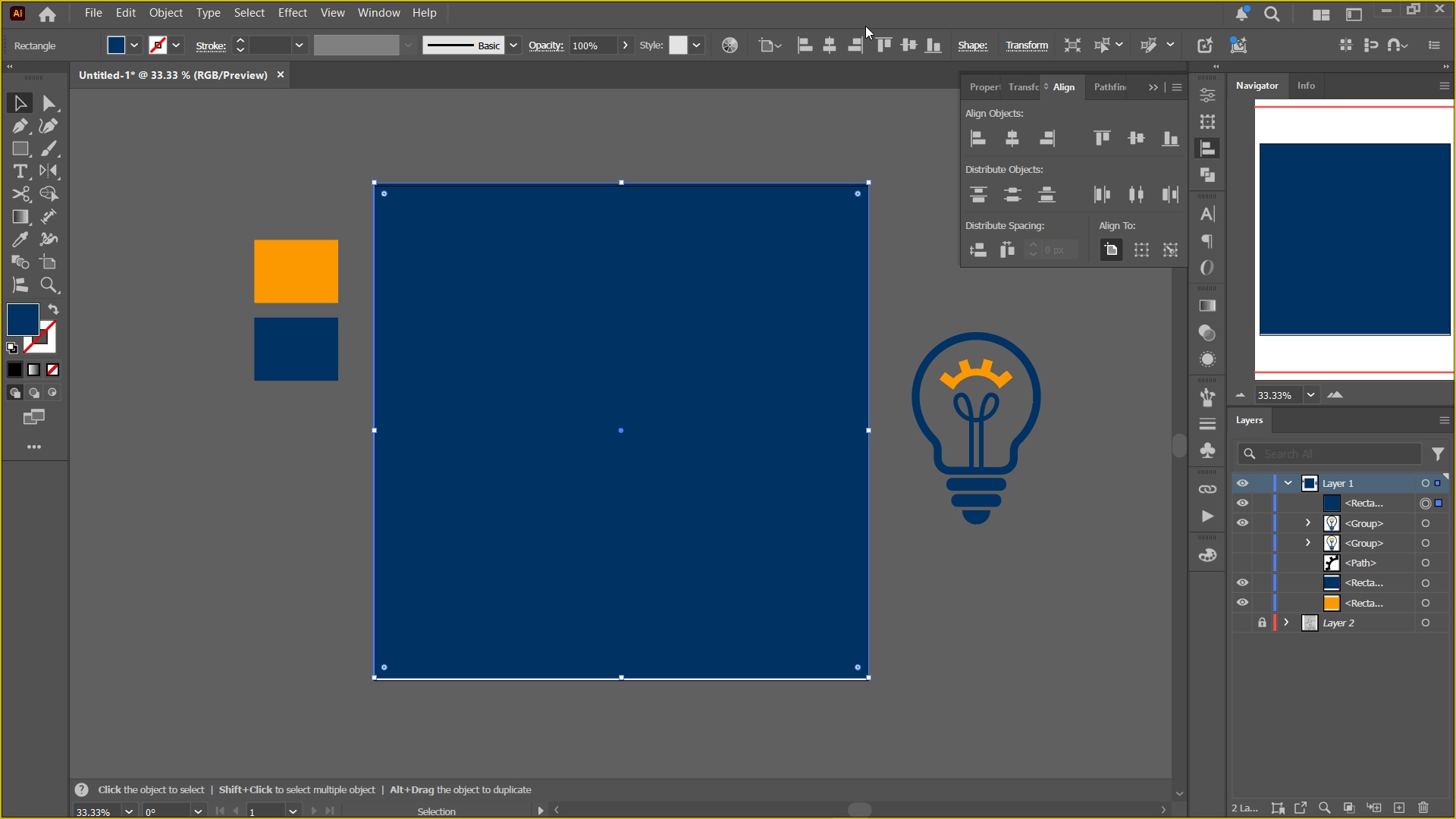 
left_click([832, 36])
 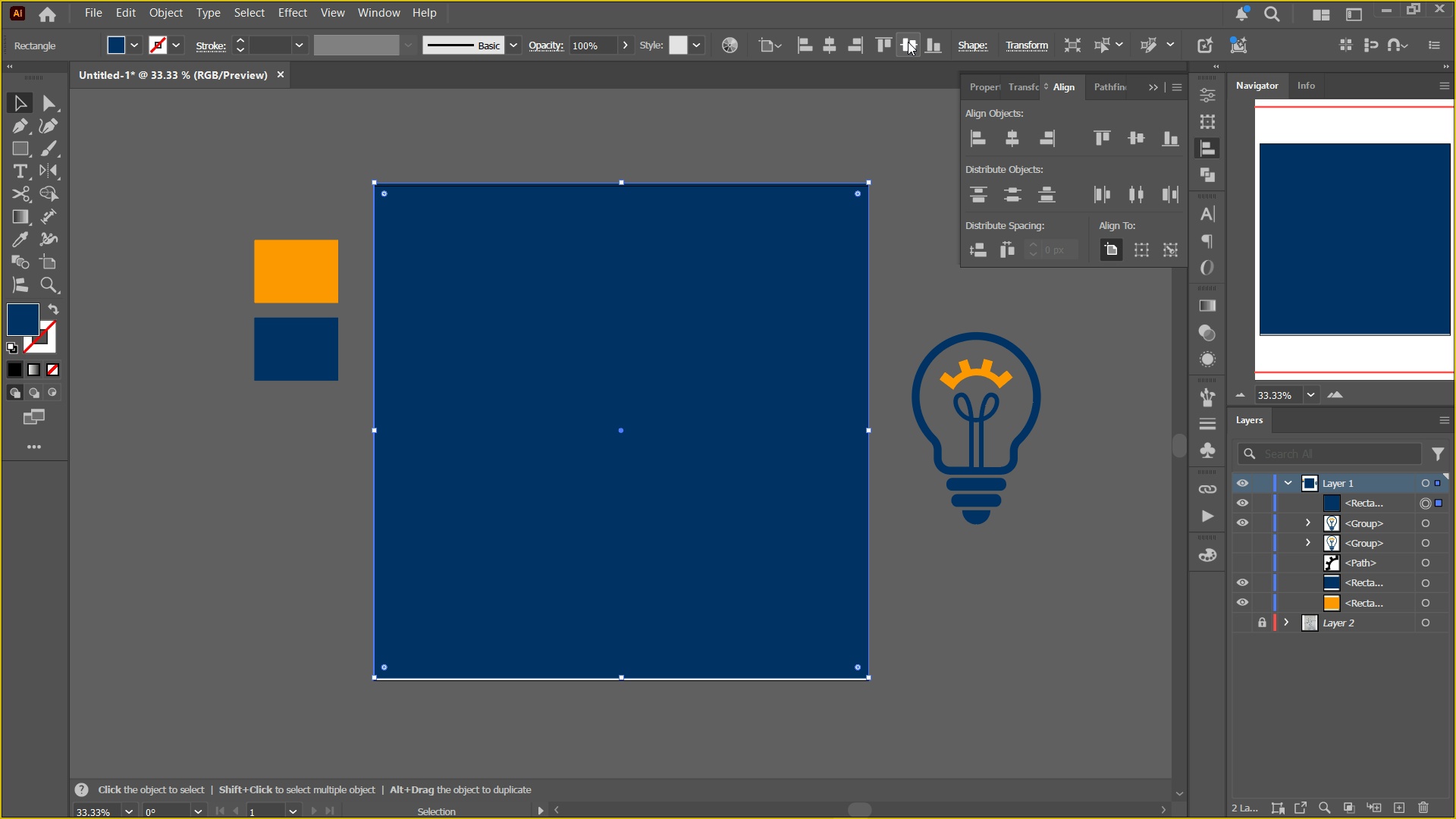 
left_click([908, 42])
 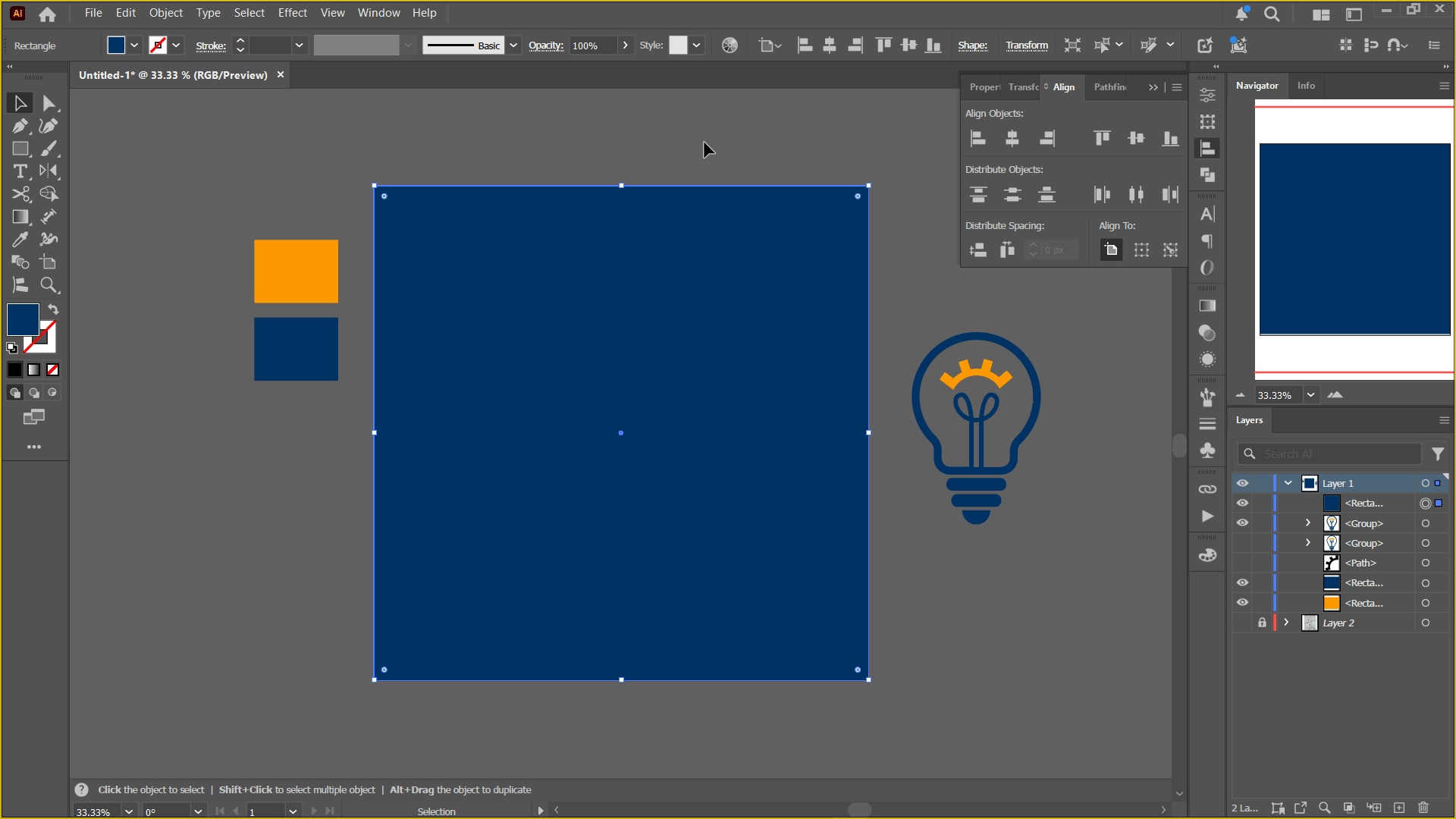 
left_click([704, 143])
 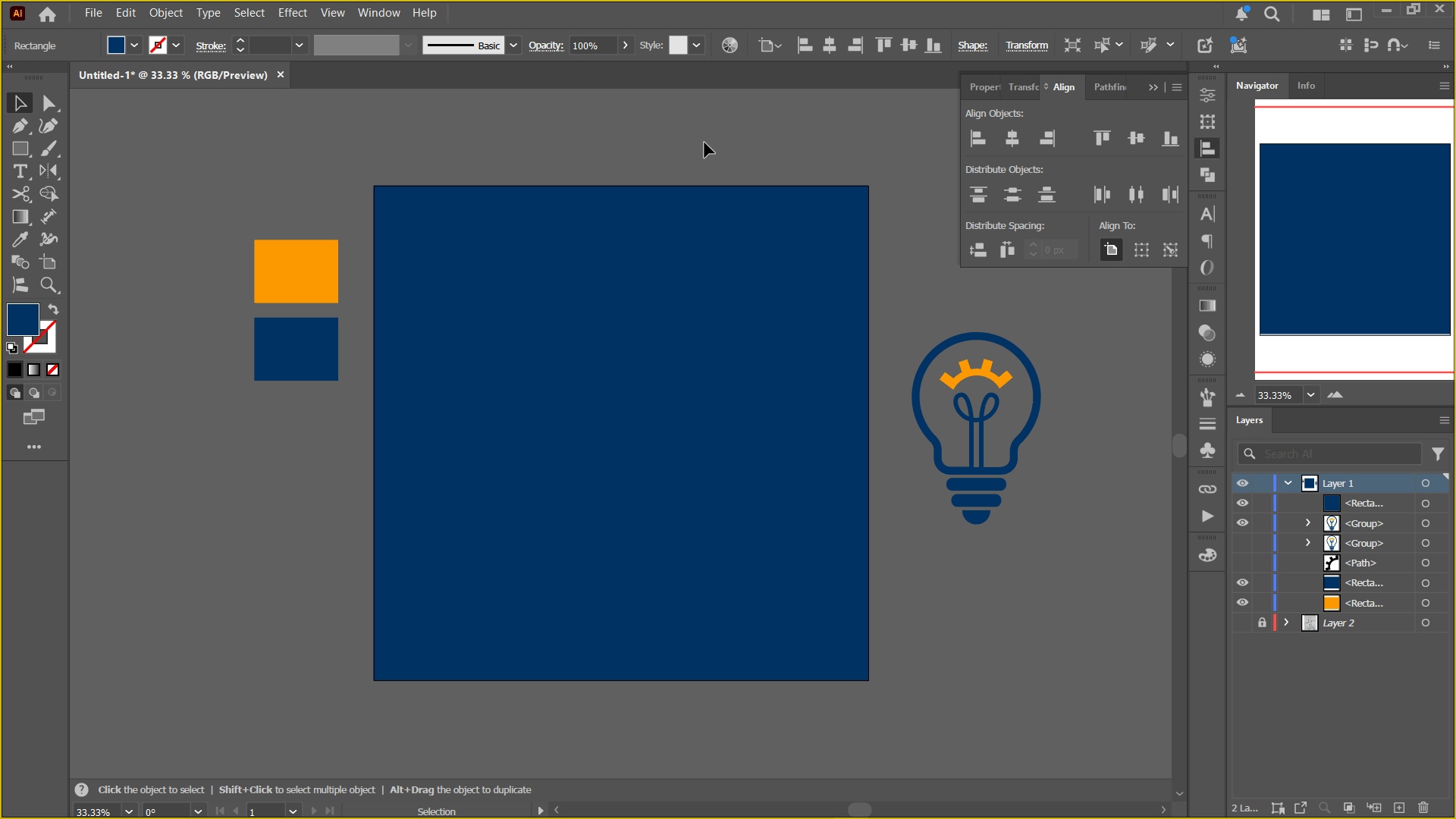 
hold_key(key=Space, duration=0.36)
 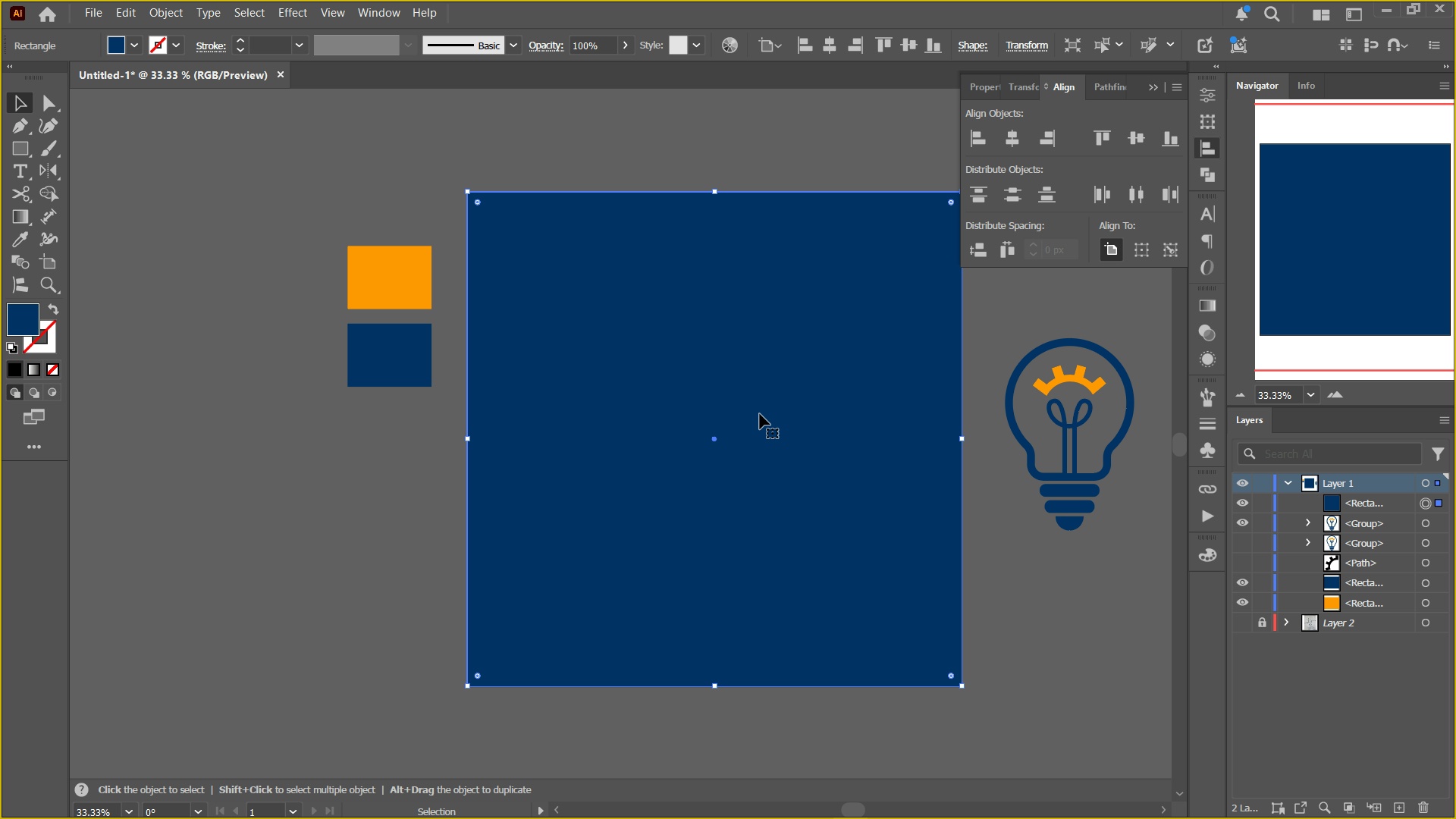 
left_click_drag(start_coordinate=[587, 193], to_coordinate=[680, 199])
 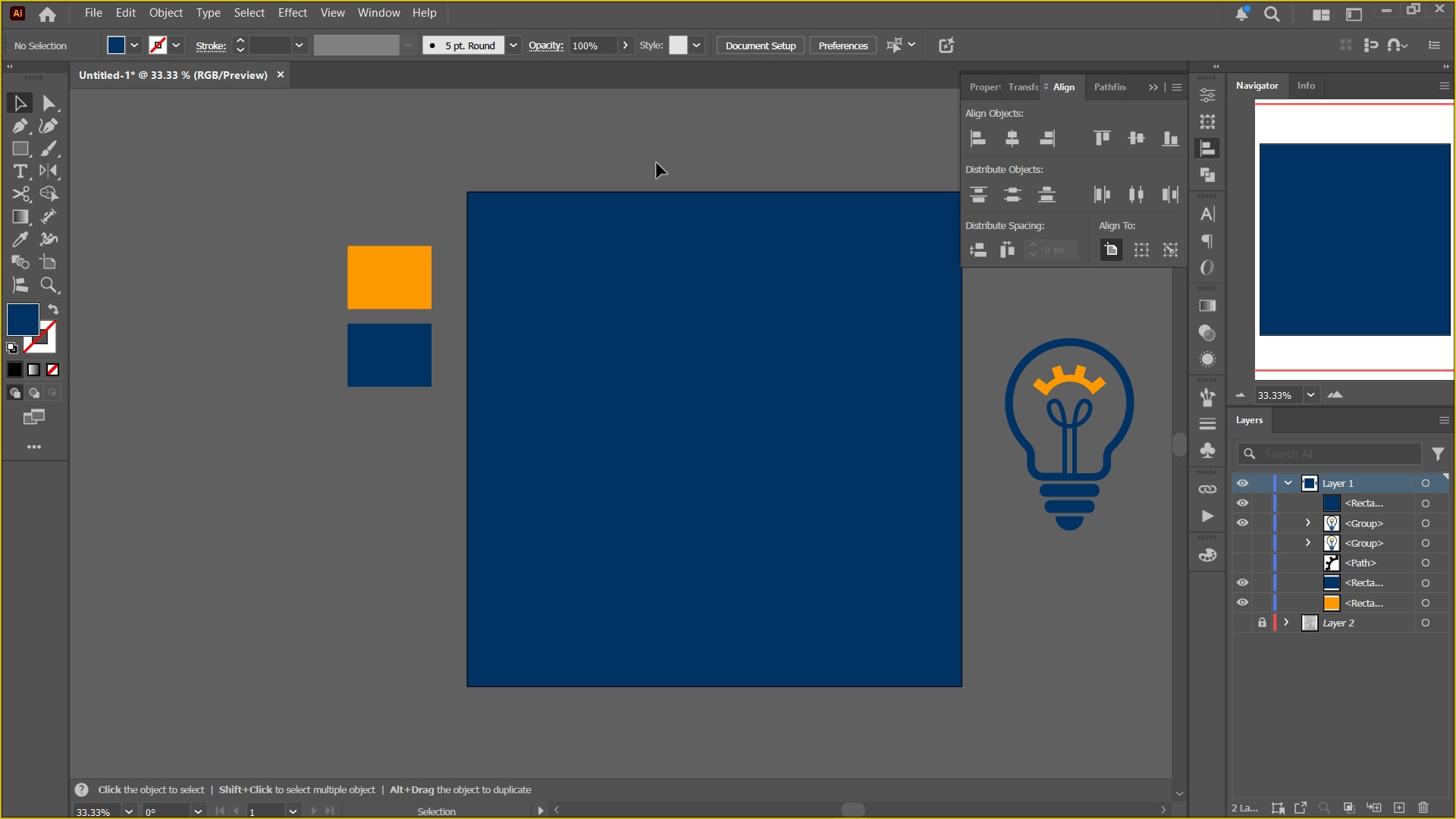 
left_click_drag(start_coordinate=[653, 156], to_coordinate=[760, 442])
 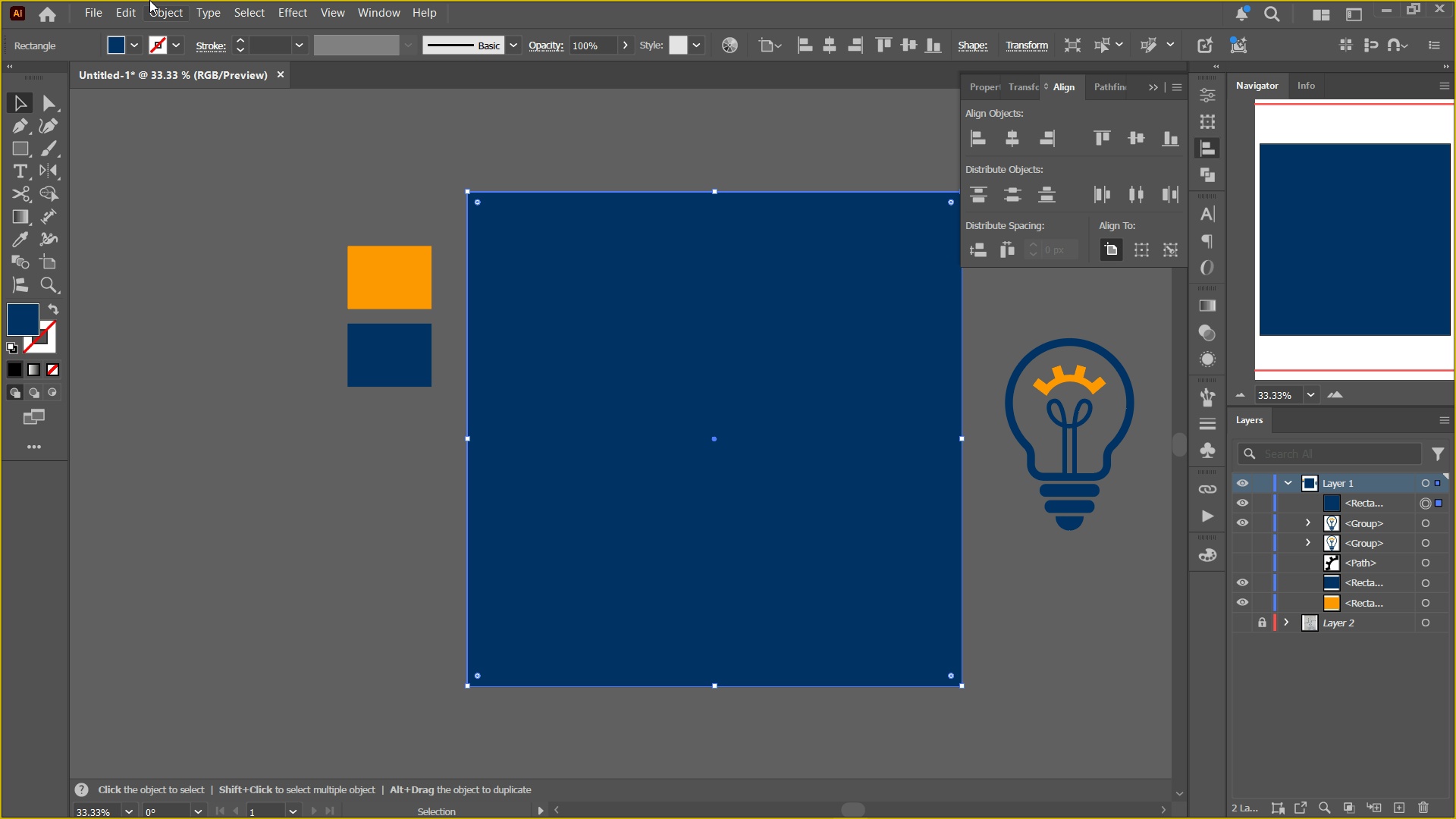 
left_click([167, 8])
 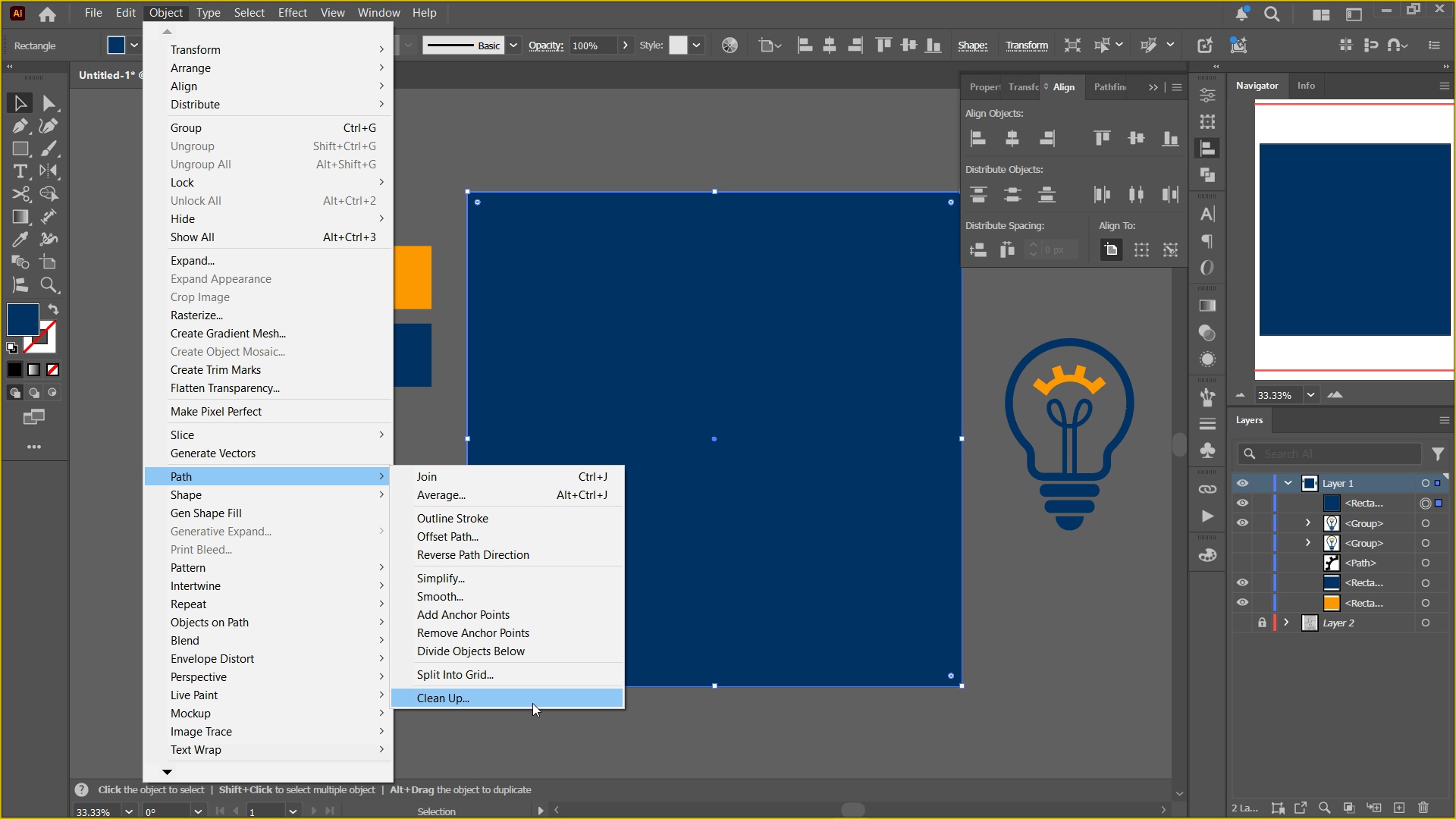 
left_click([533, 670])
 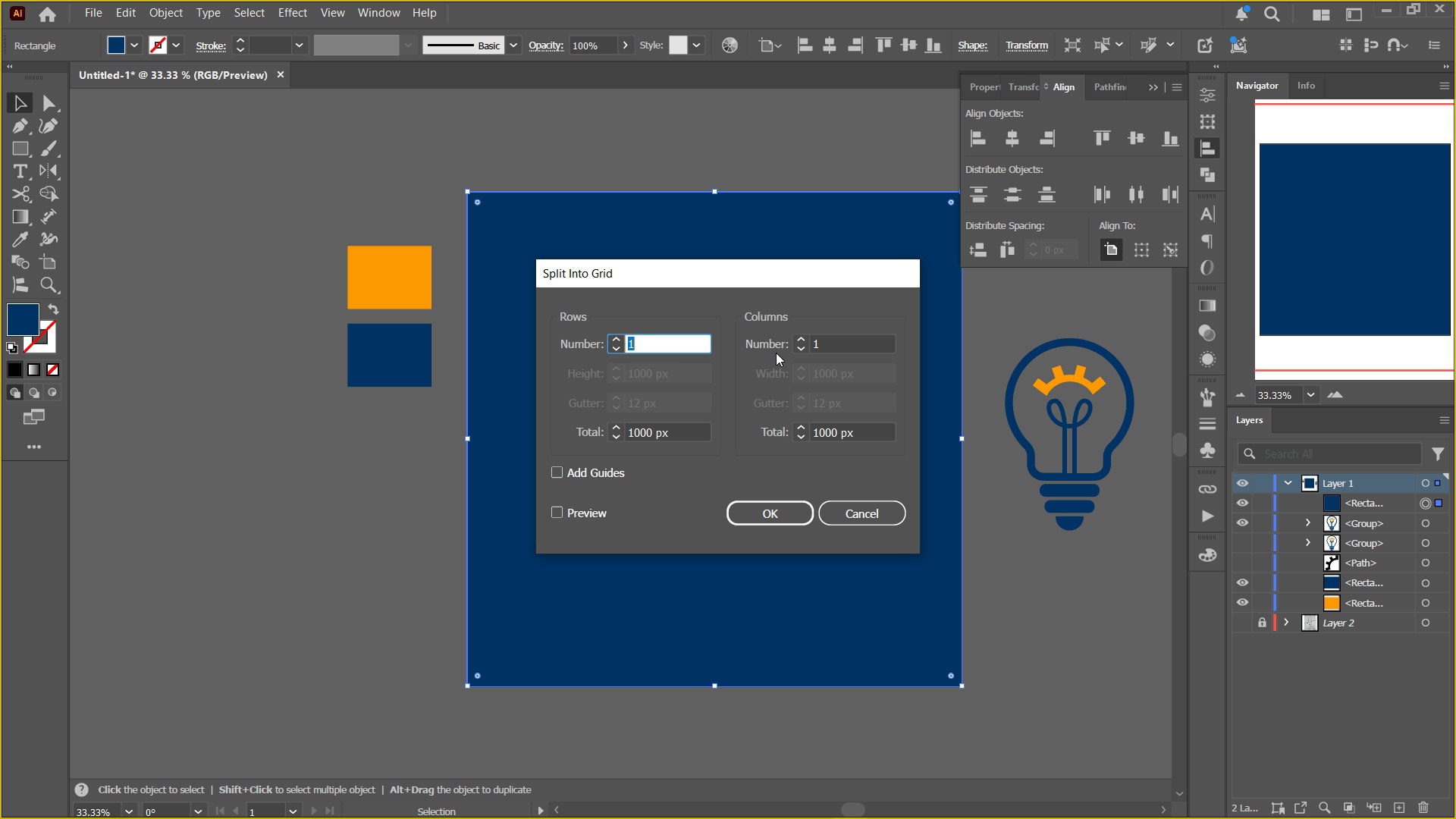 
key(Numpad2)
 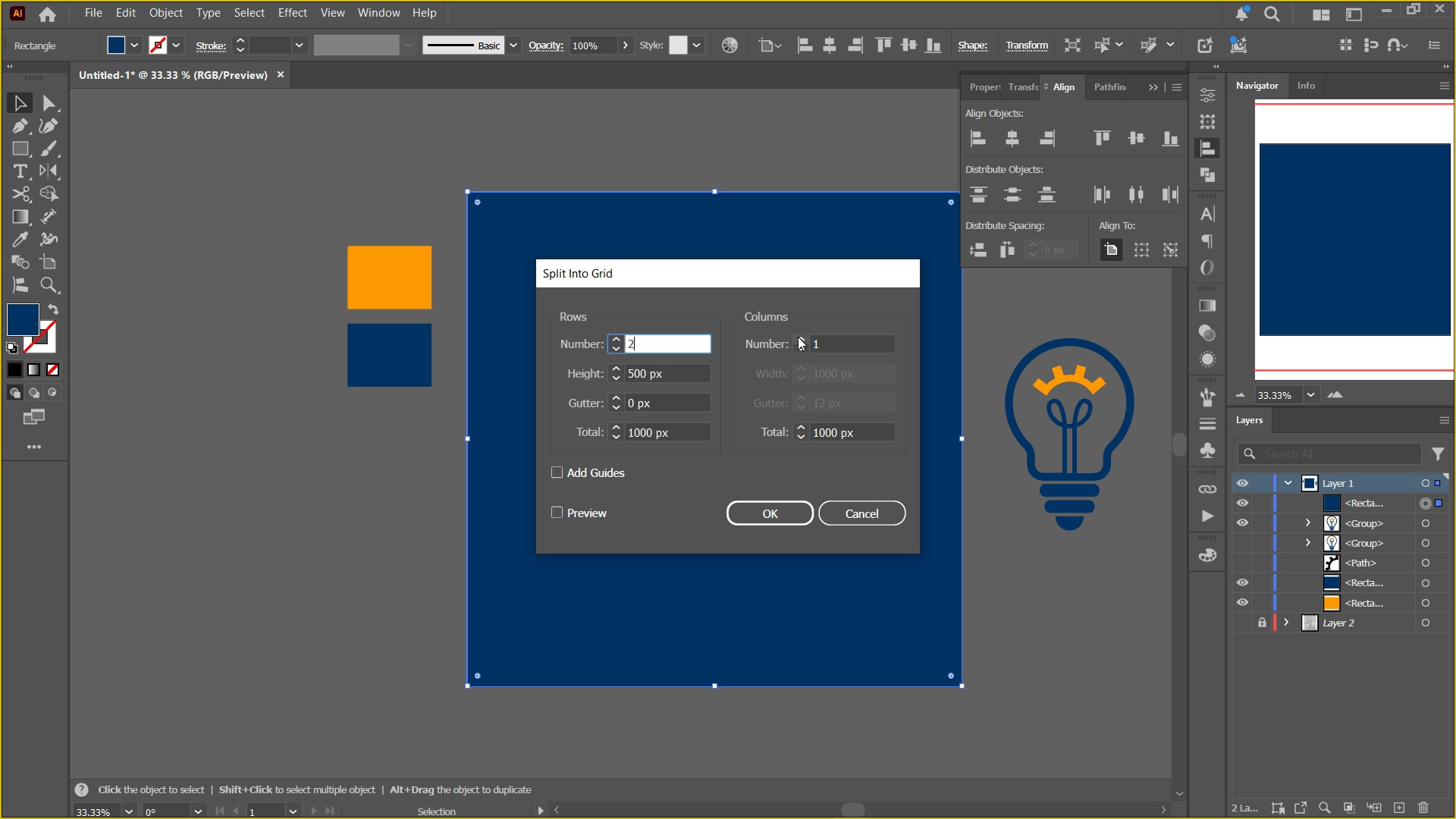 
left_click_drag(start_coordinate=[831, 339], to_coordinate=[602, 340])
 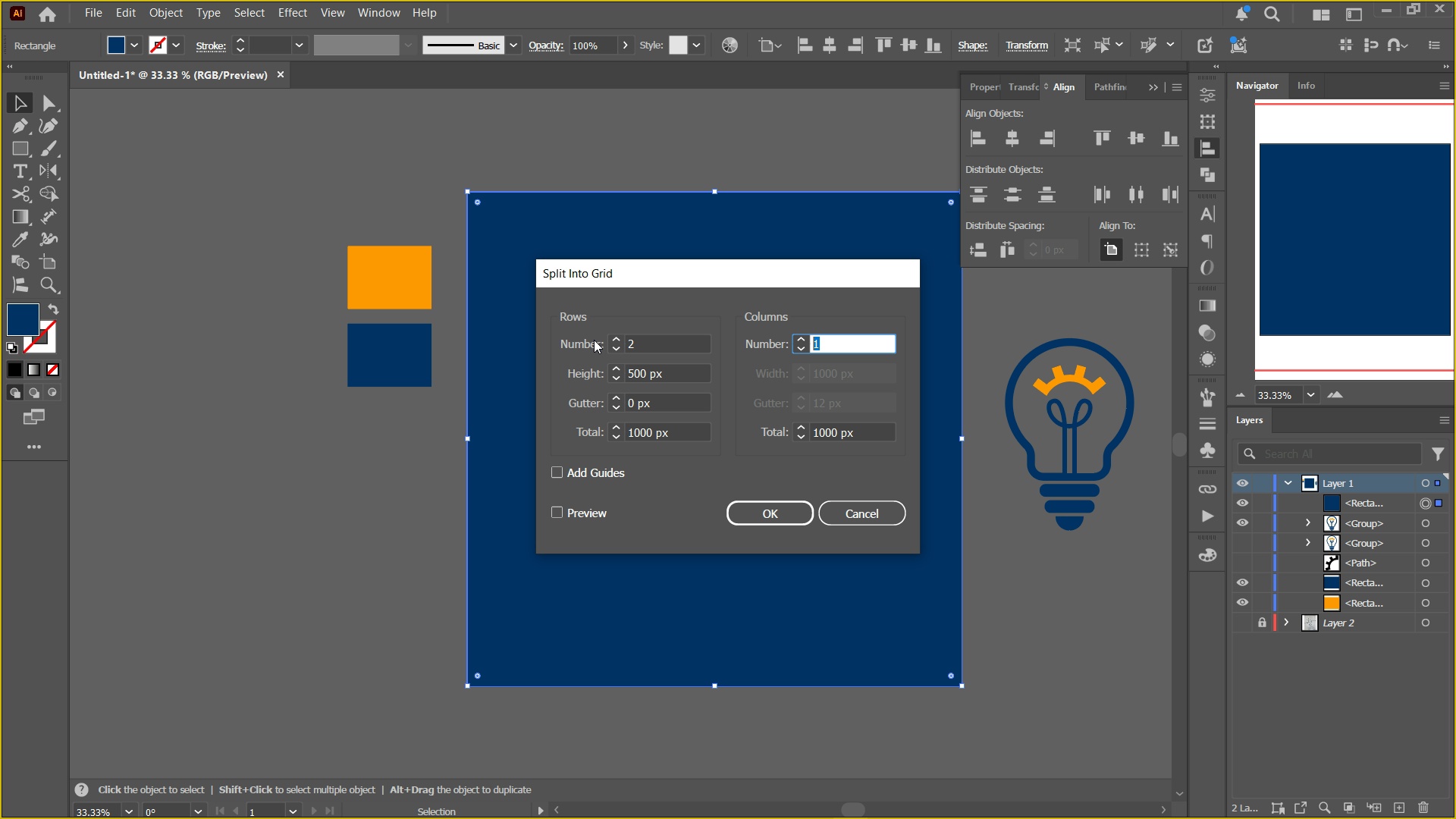 
key(Numpad2)
 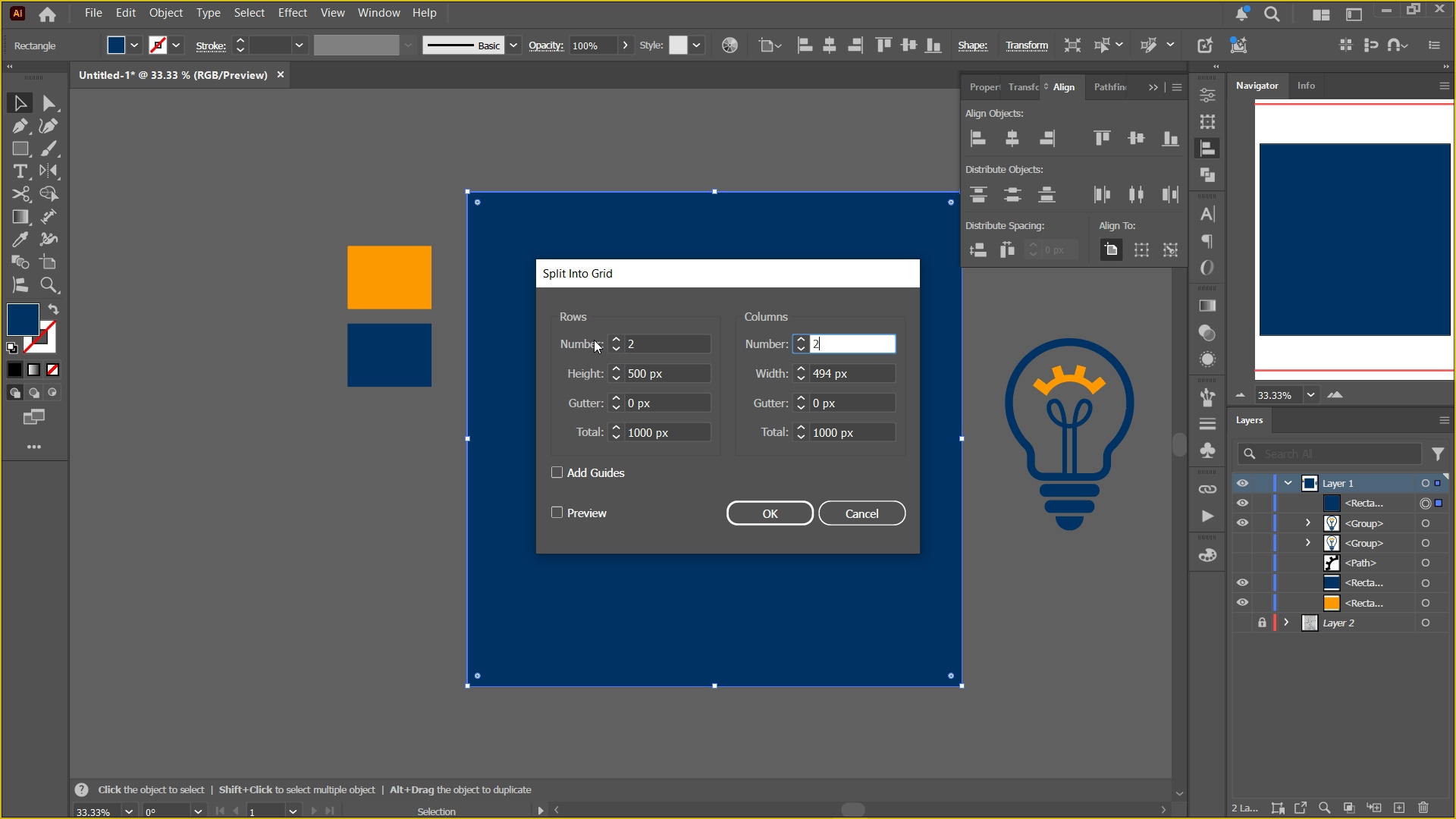 
key(NumpadEnter)
 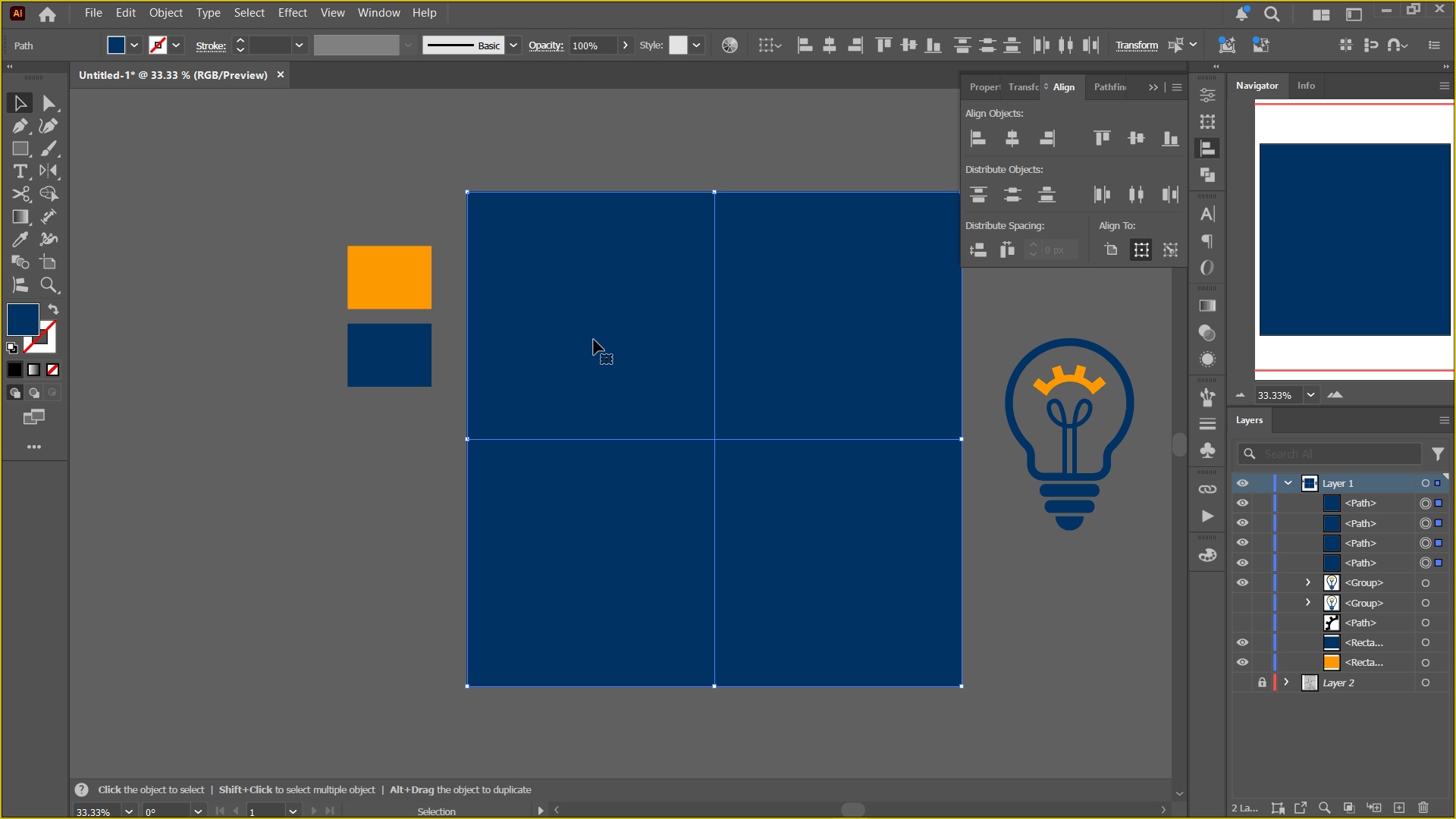 
left_click([598, 267])
 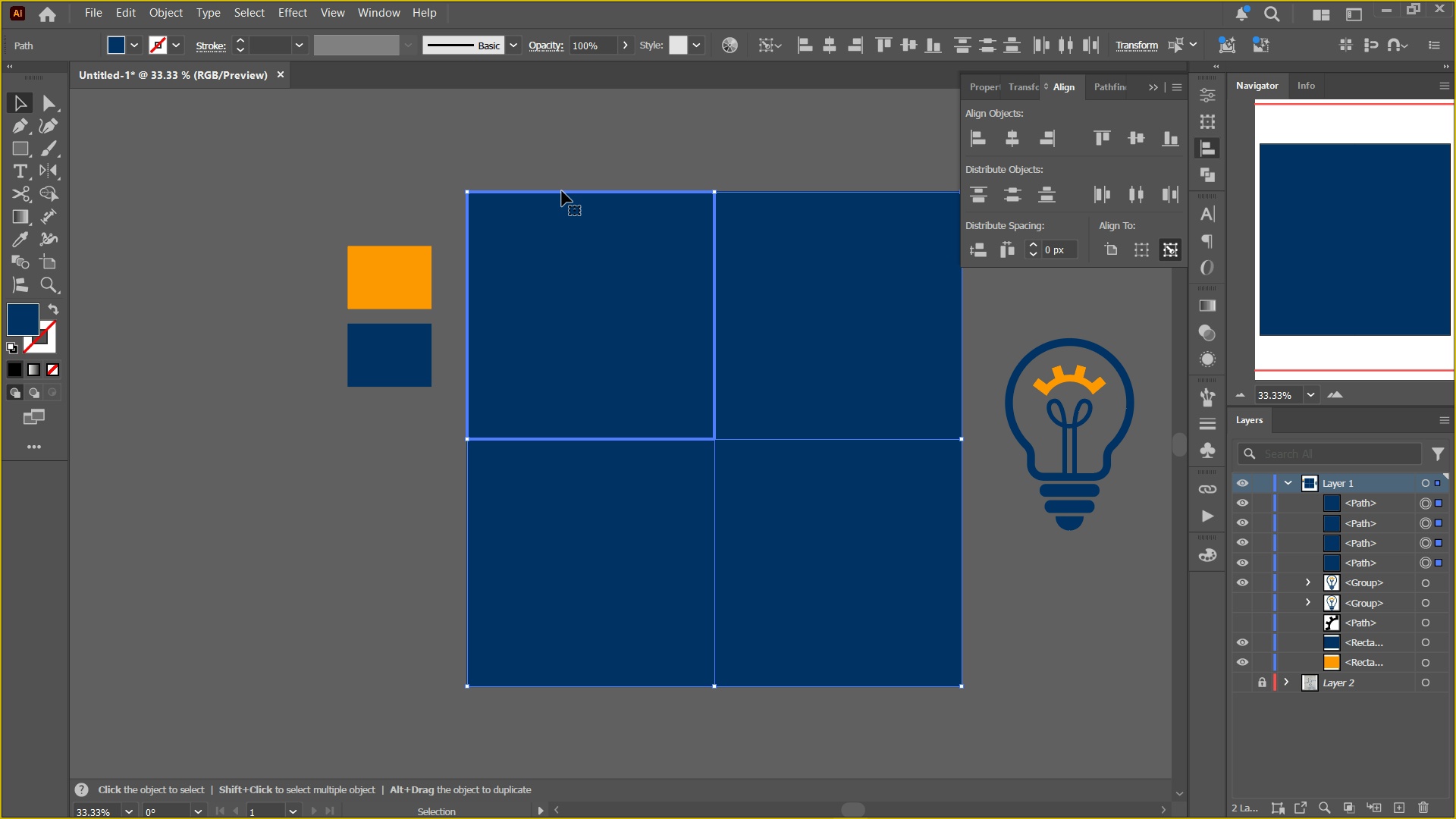 
left_click([577, 163])
 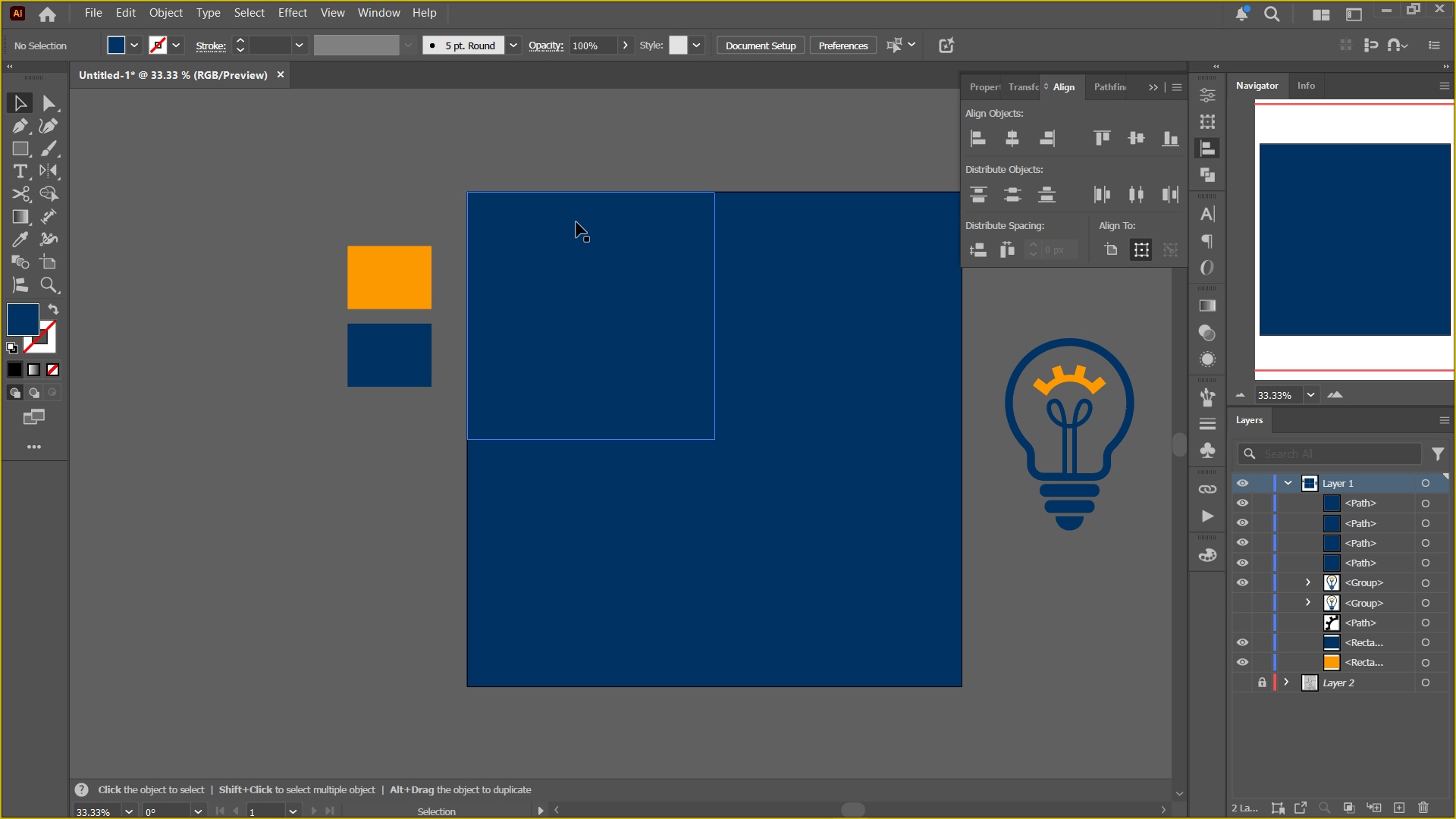 
left_click([576, 222])
 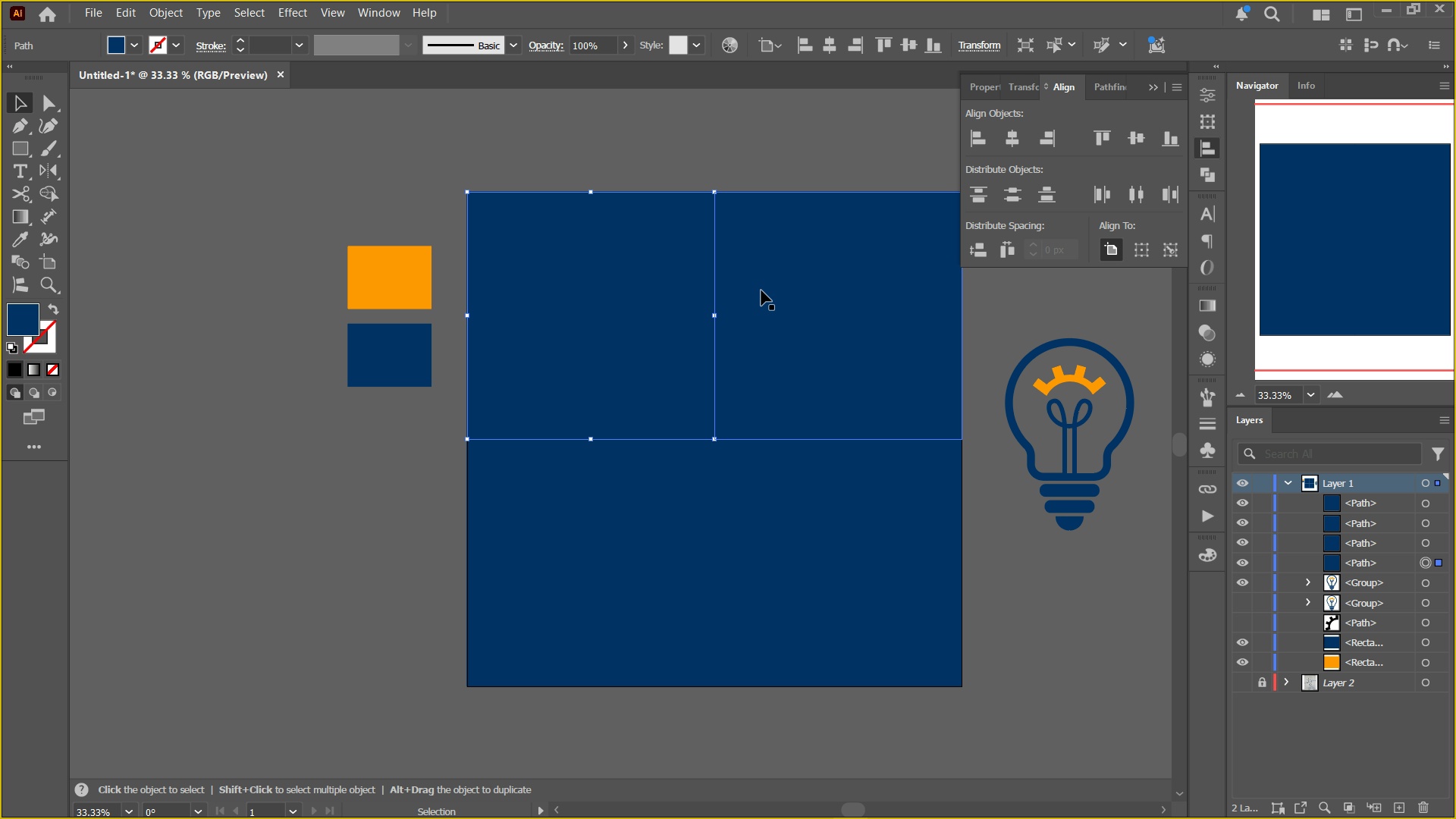 
left_click([798, 278])
 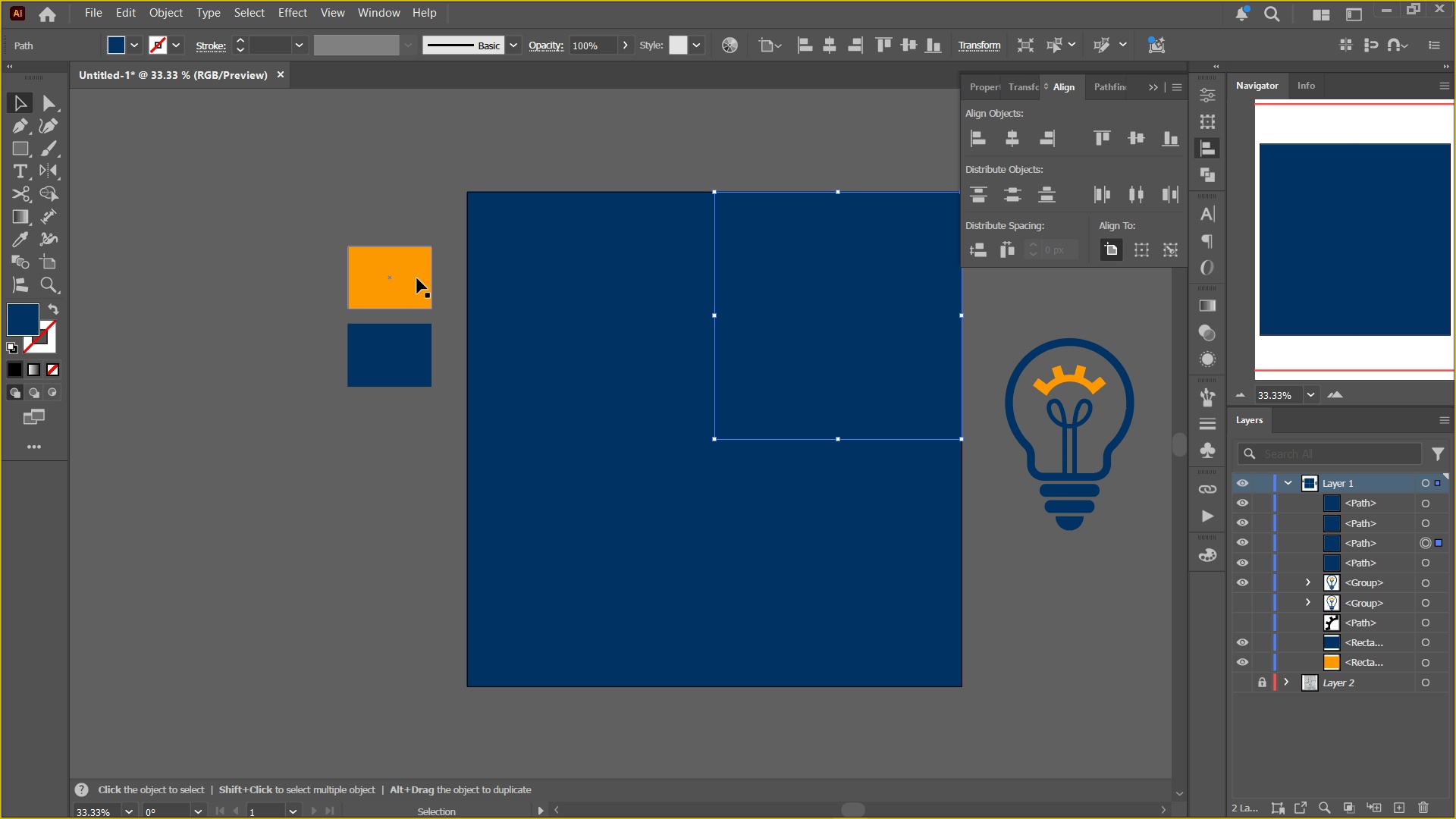 
key(I)
 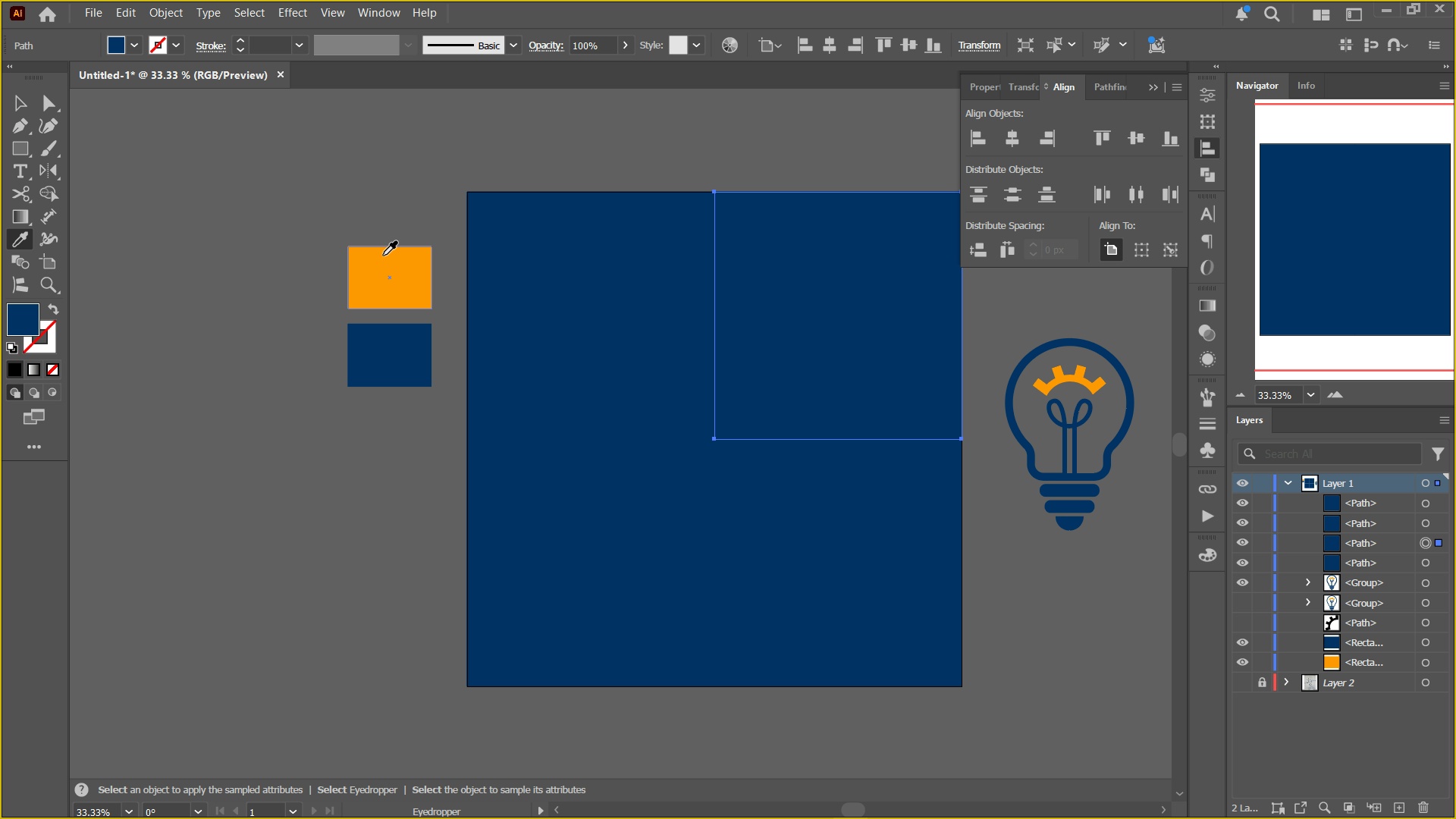 
left_click([383, 256])
 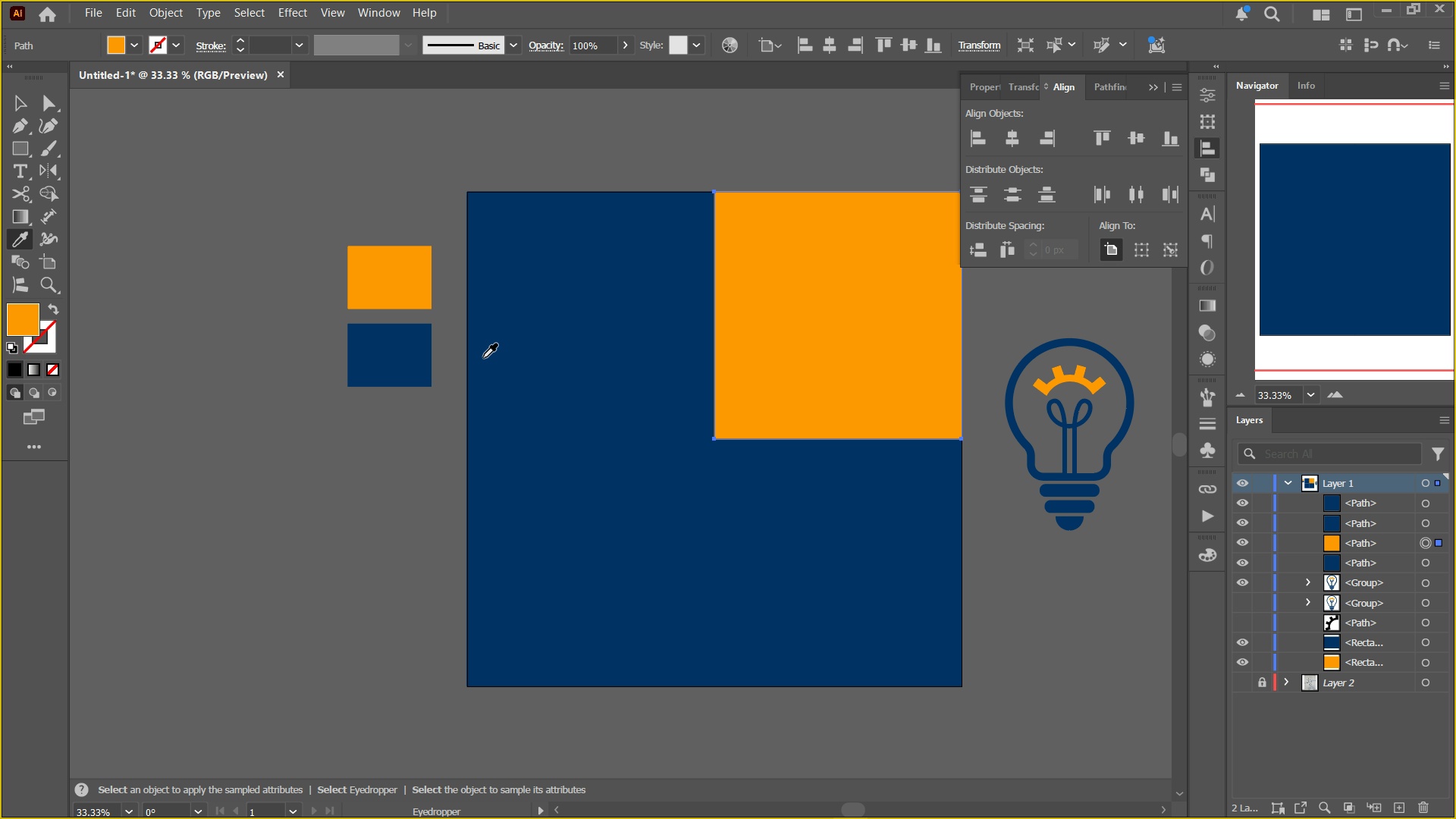 
key(V)
 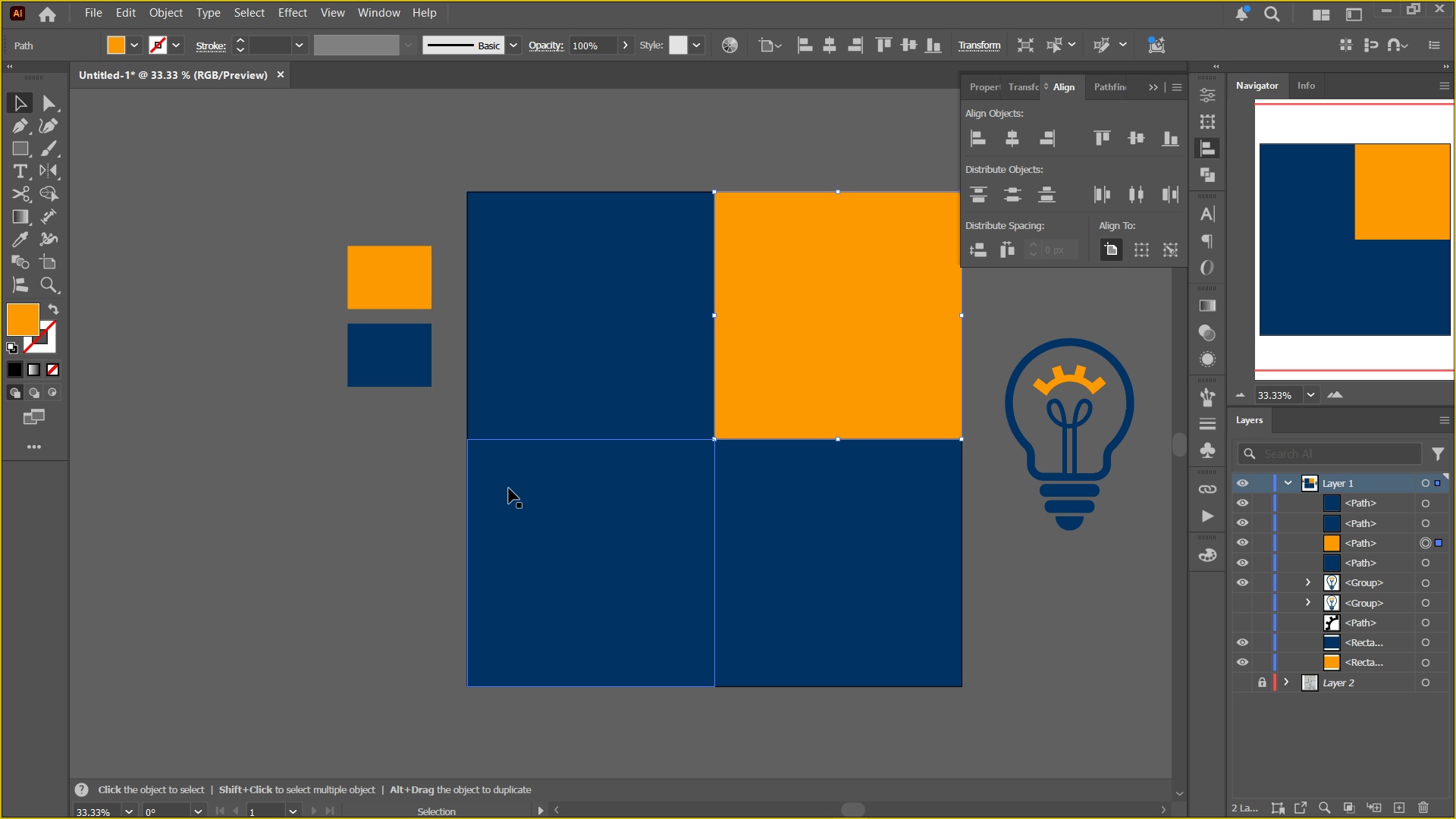 
left_click([509, 488])
 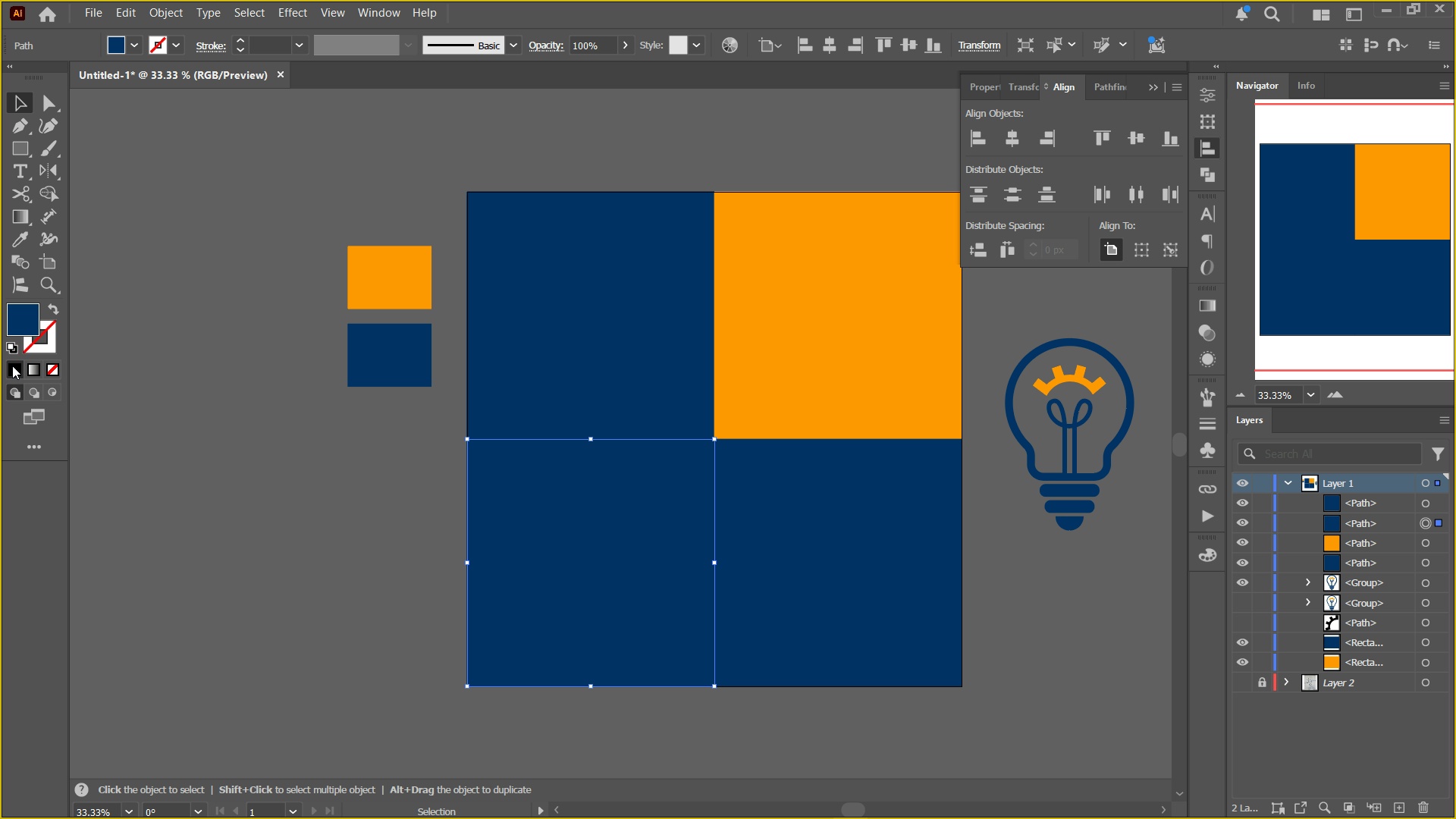 
left_click([16, 364])
 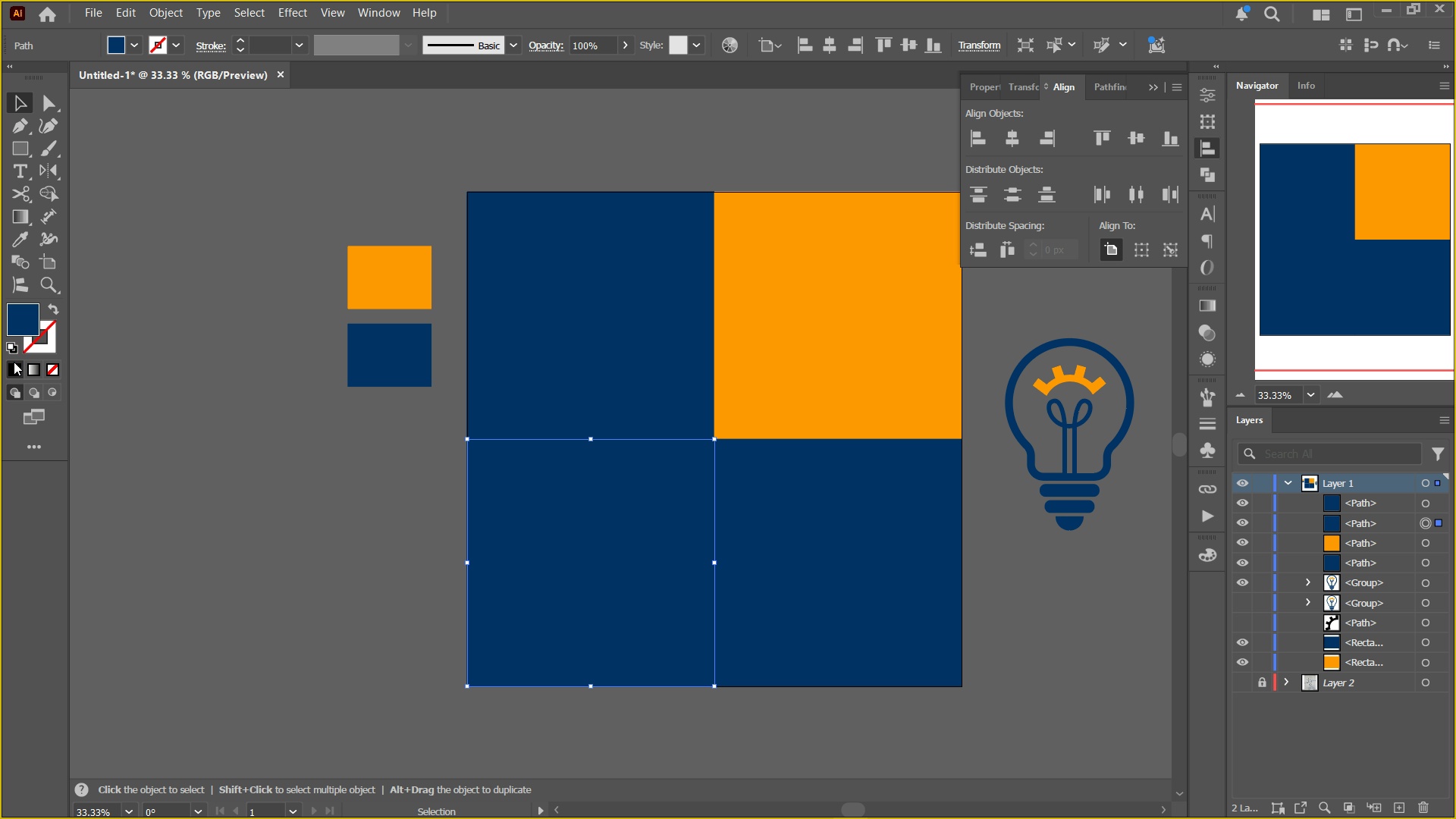 
left_click([17, 369])
 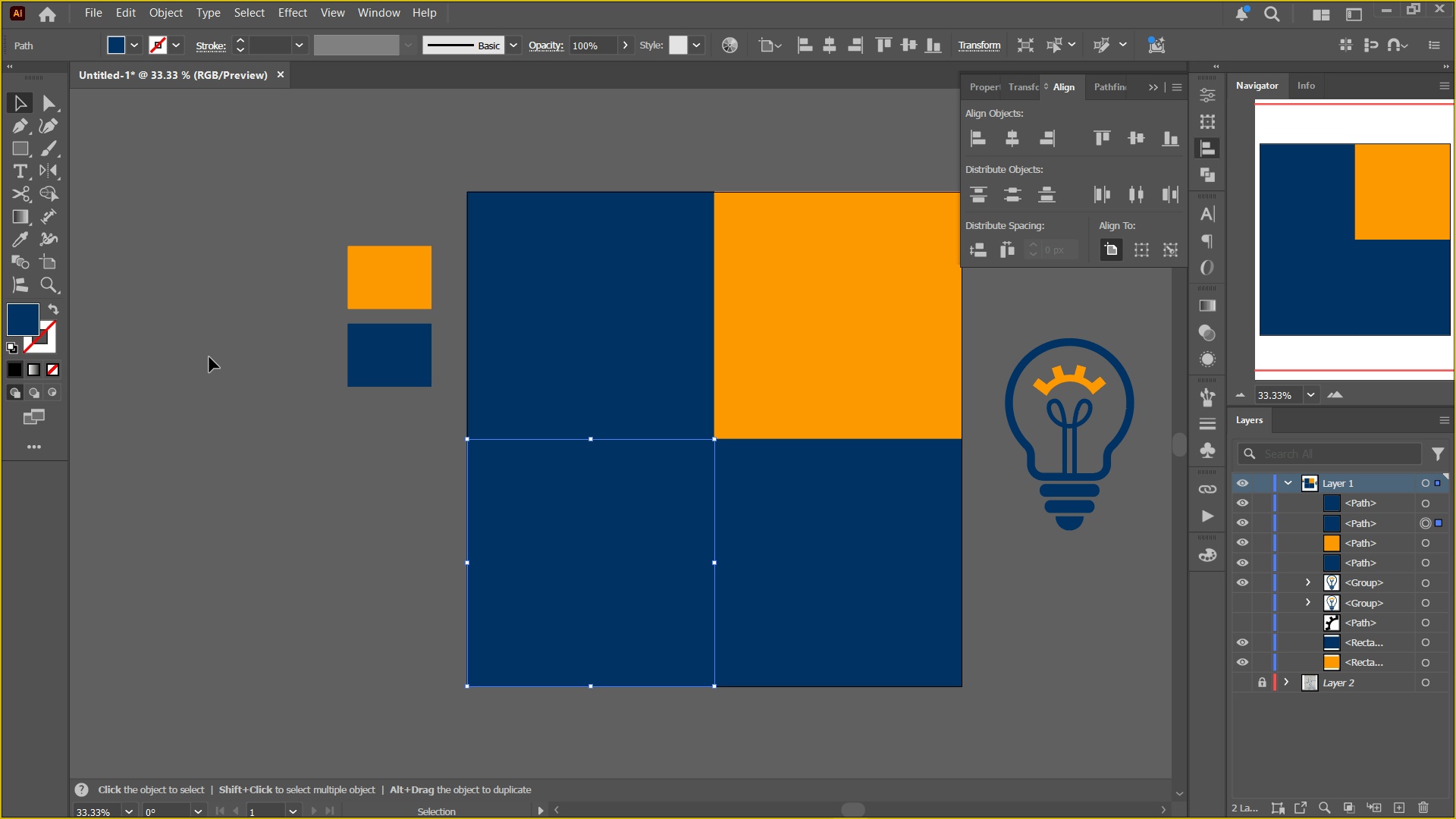 
key(D)
 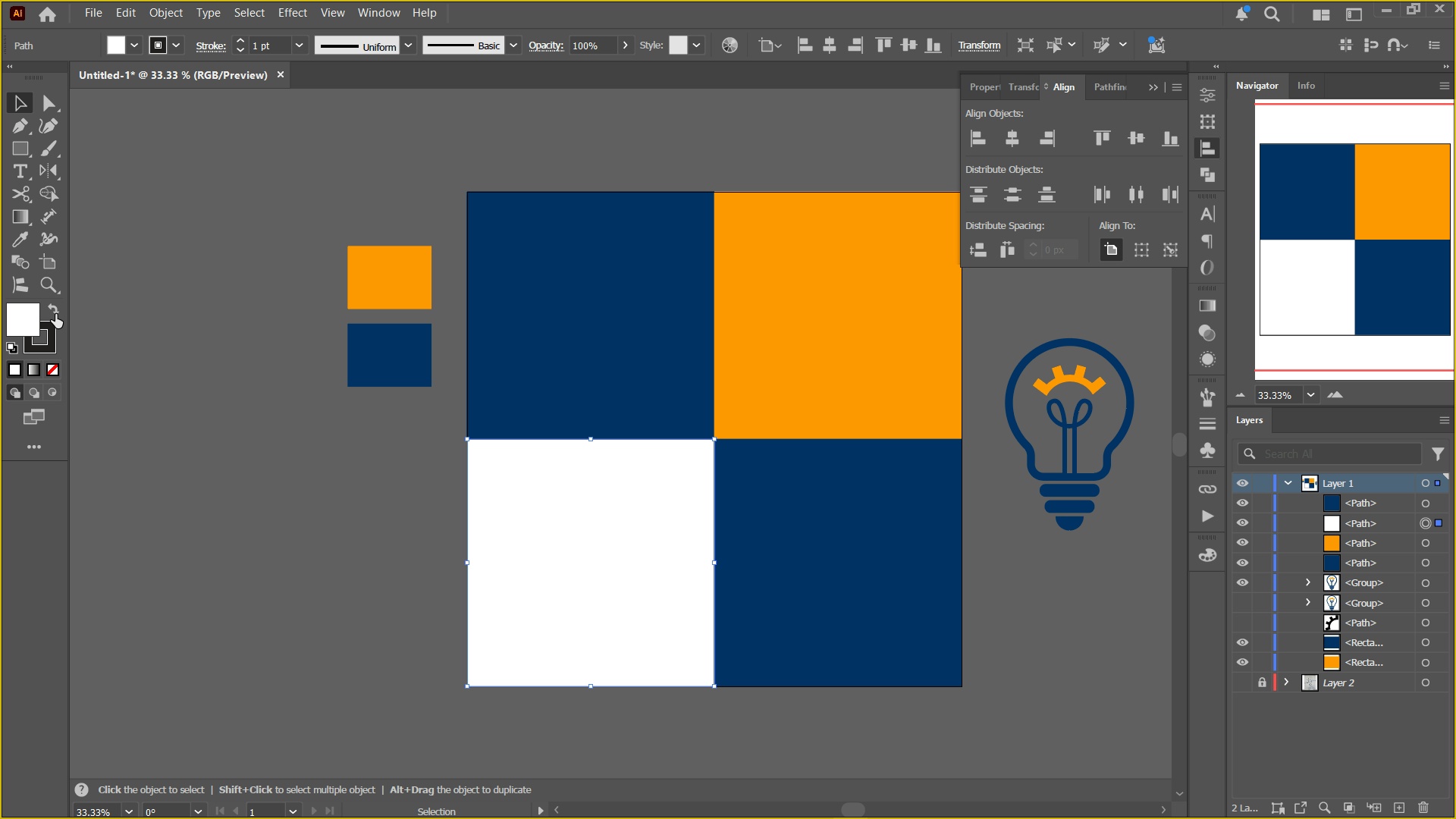 
left_click([55, 314])
 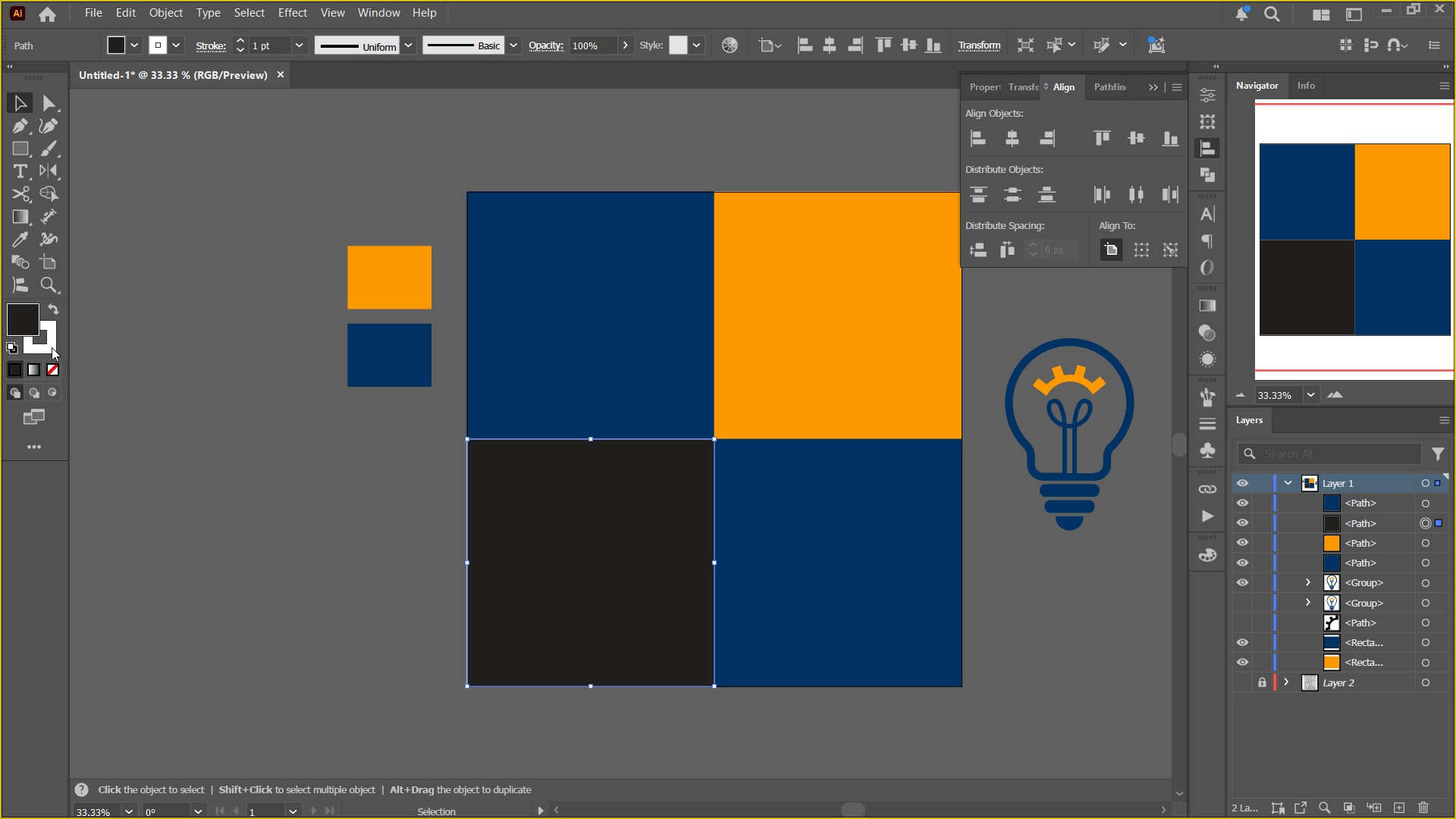 
left_click([52, 347])
 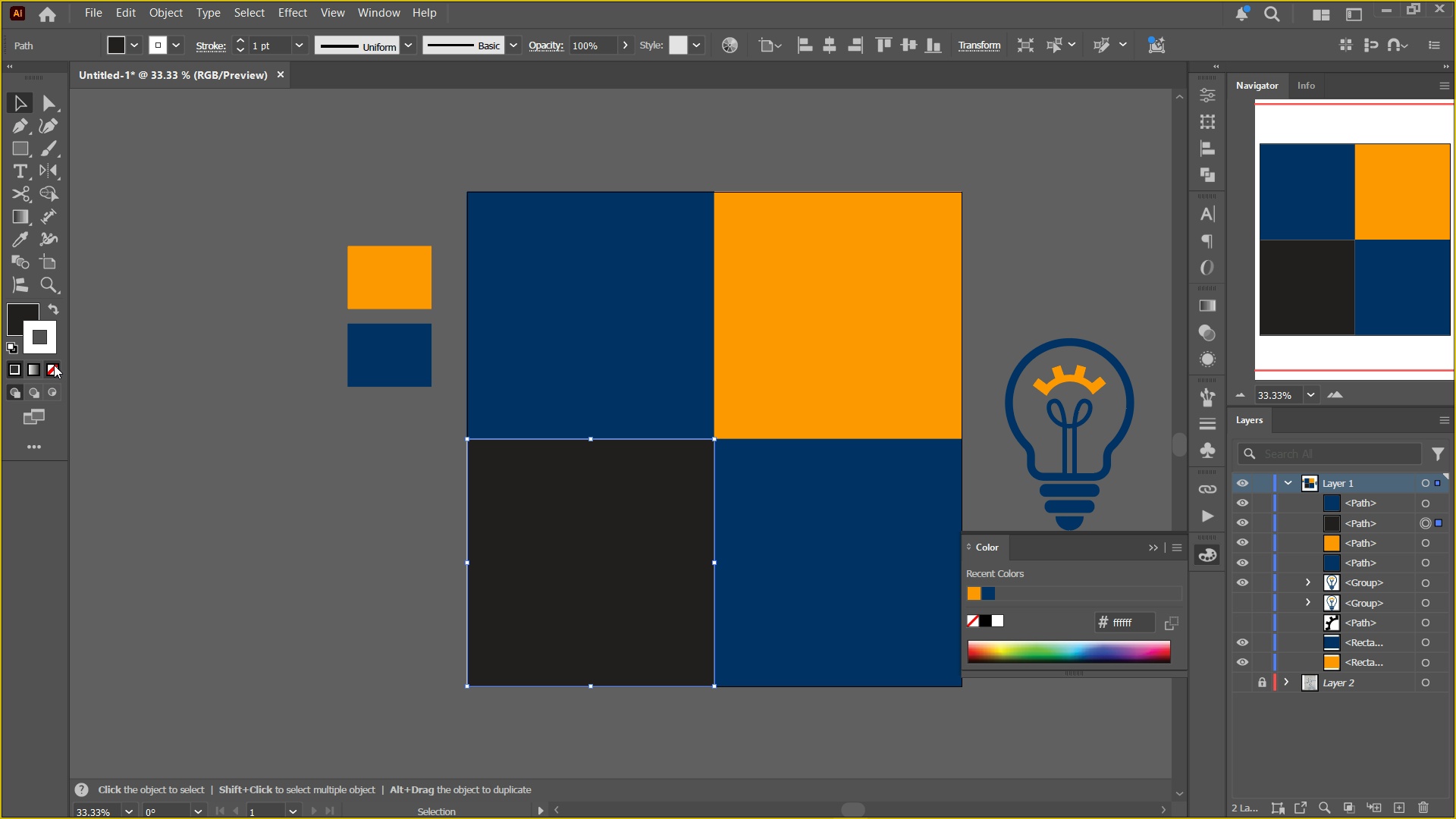 
left_click([54, 362])
 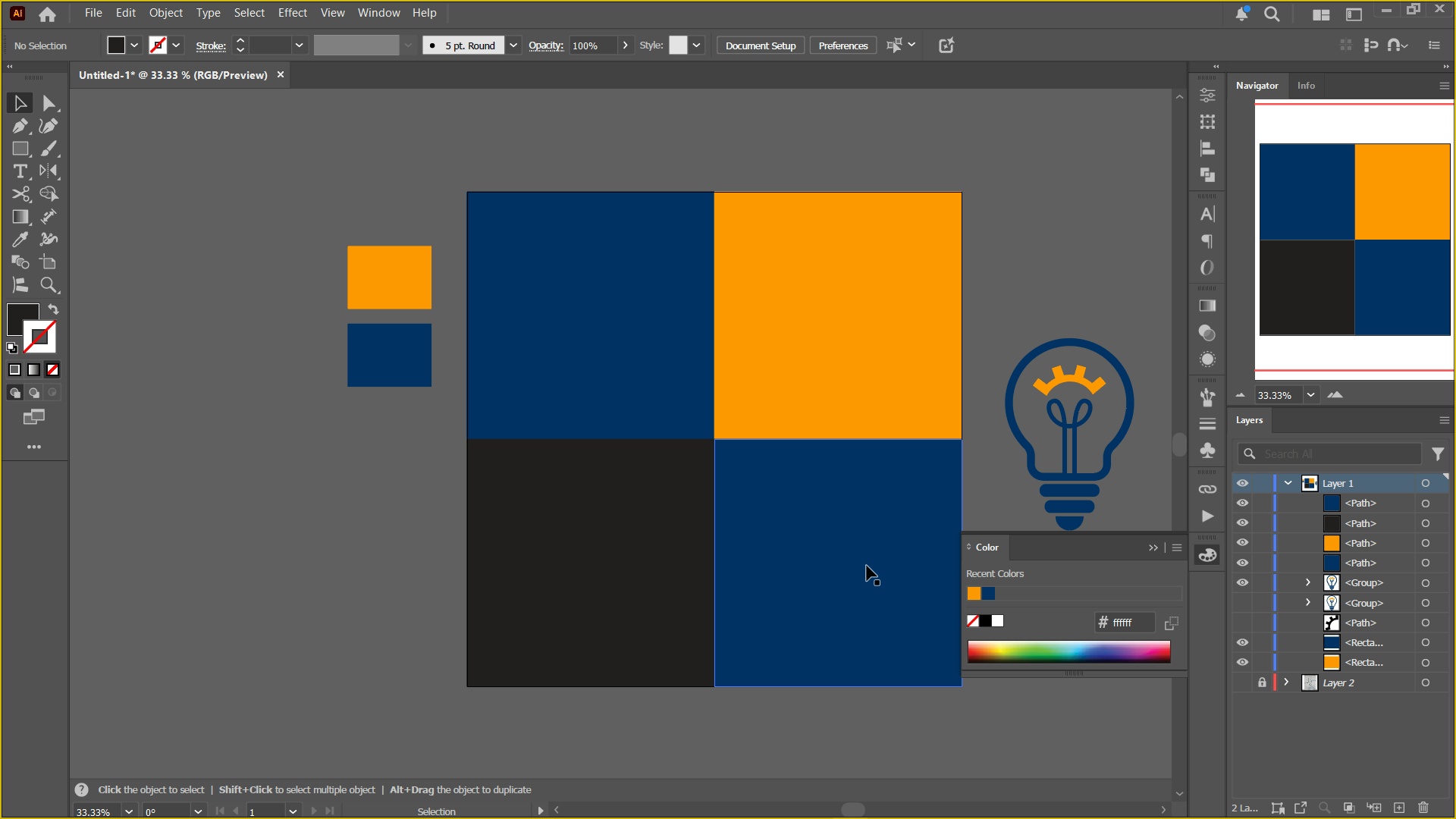 
triple_click([867, 566])
 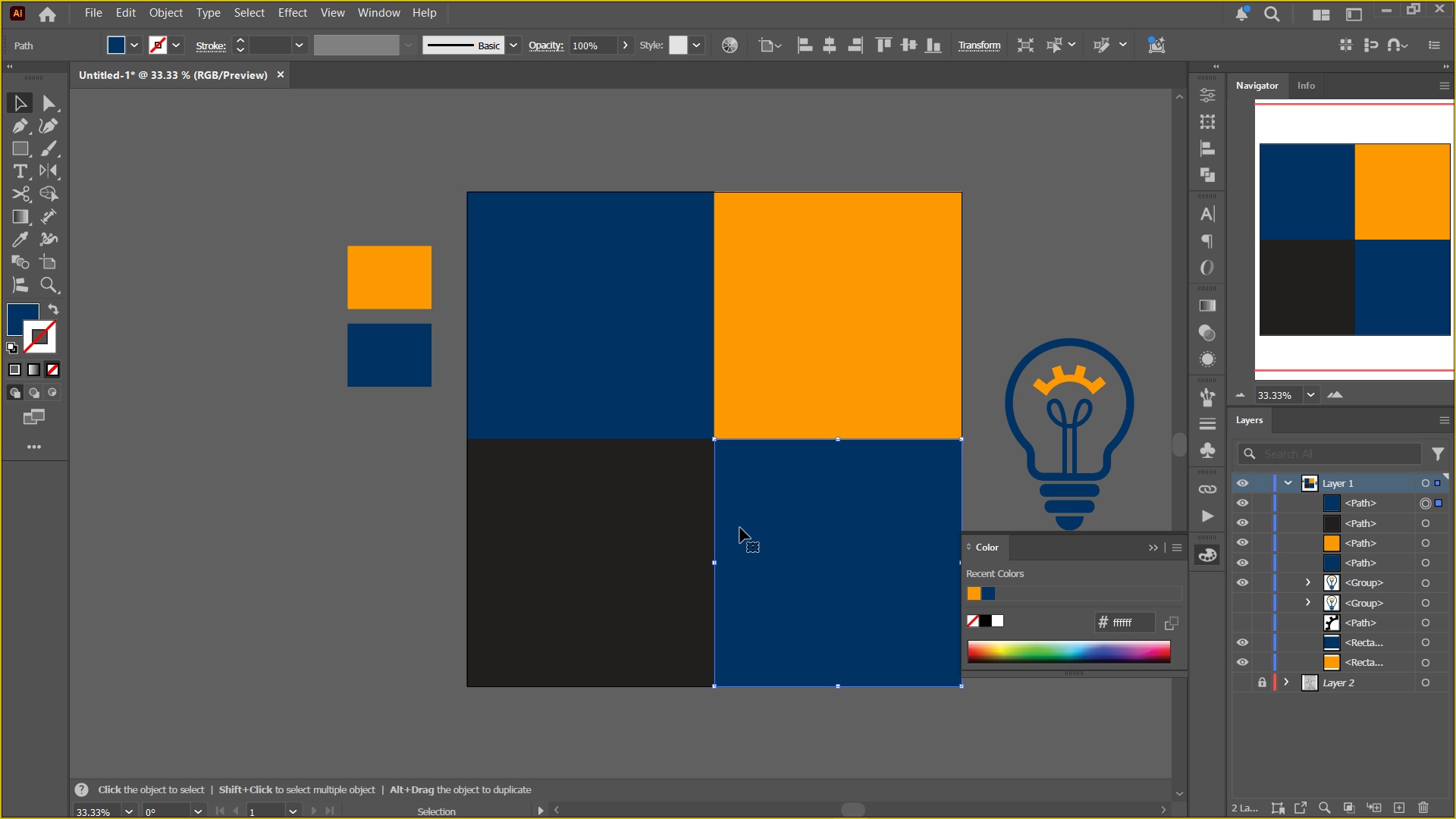 
key(D)
 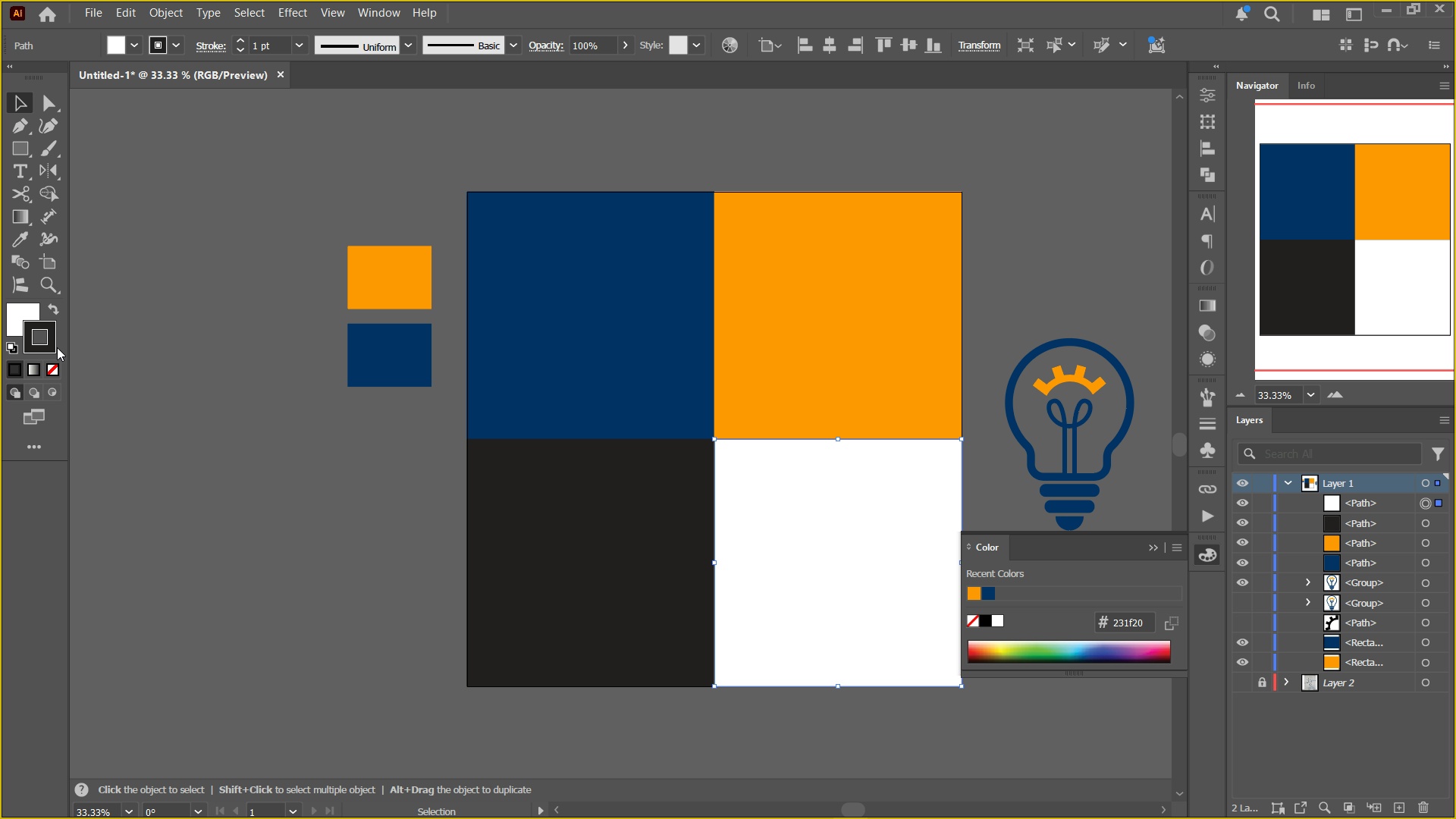 
left_click([57, 347])
 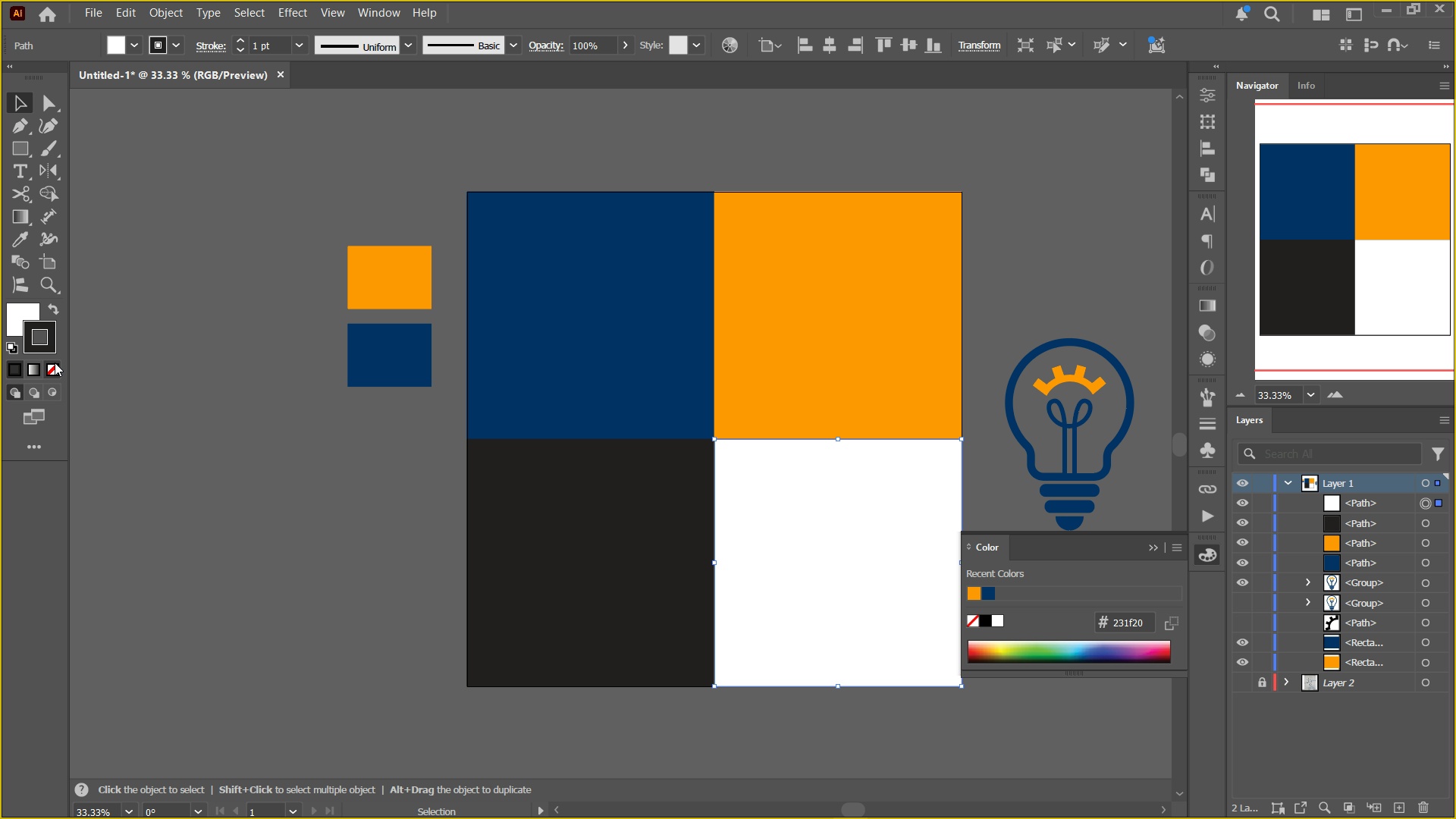 
left_click([55, 362])
 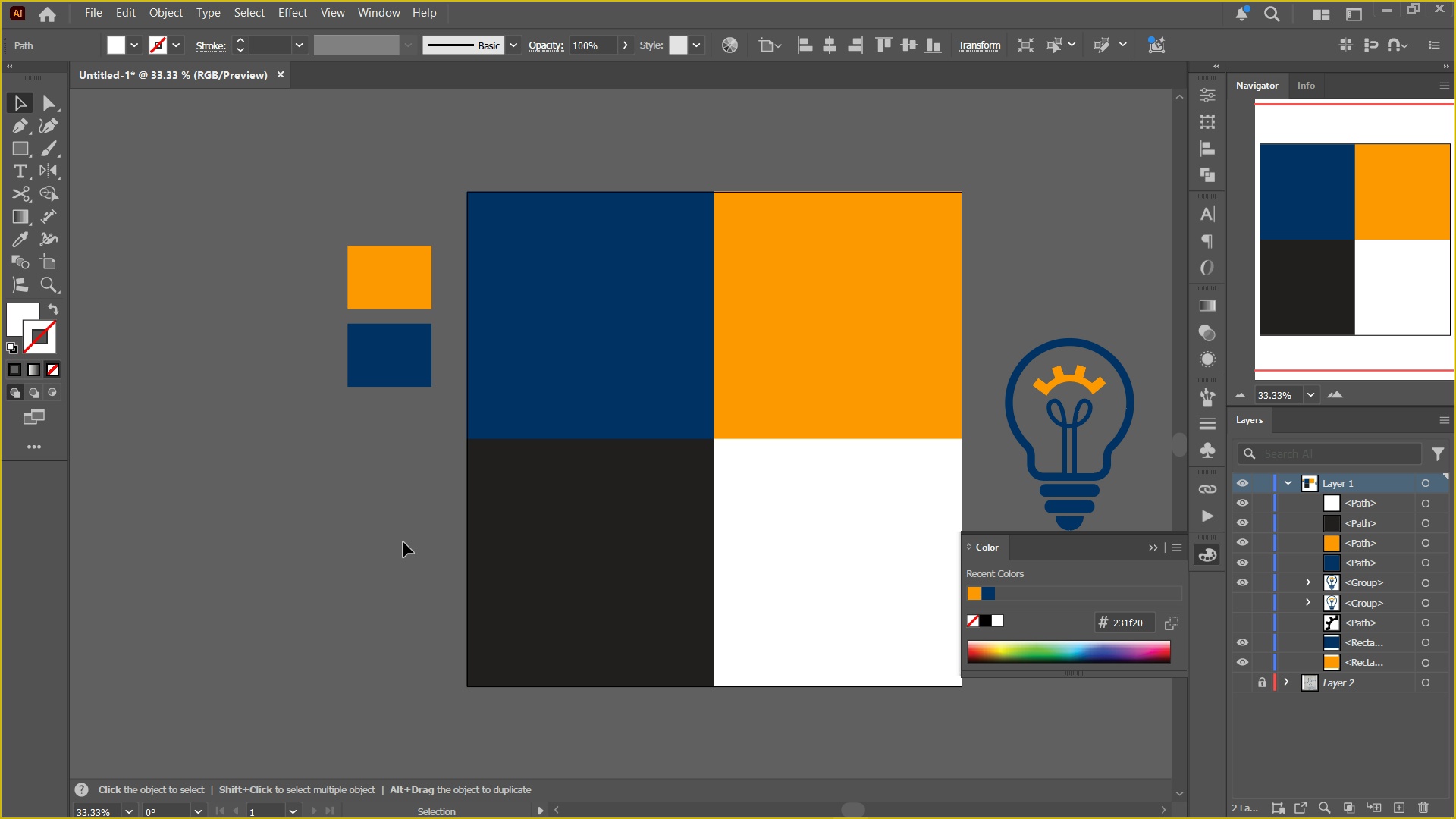 
double_click([565, 536])
 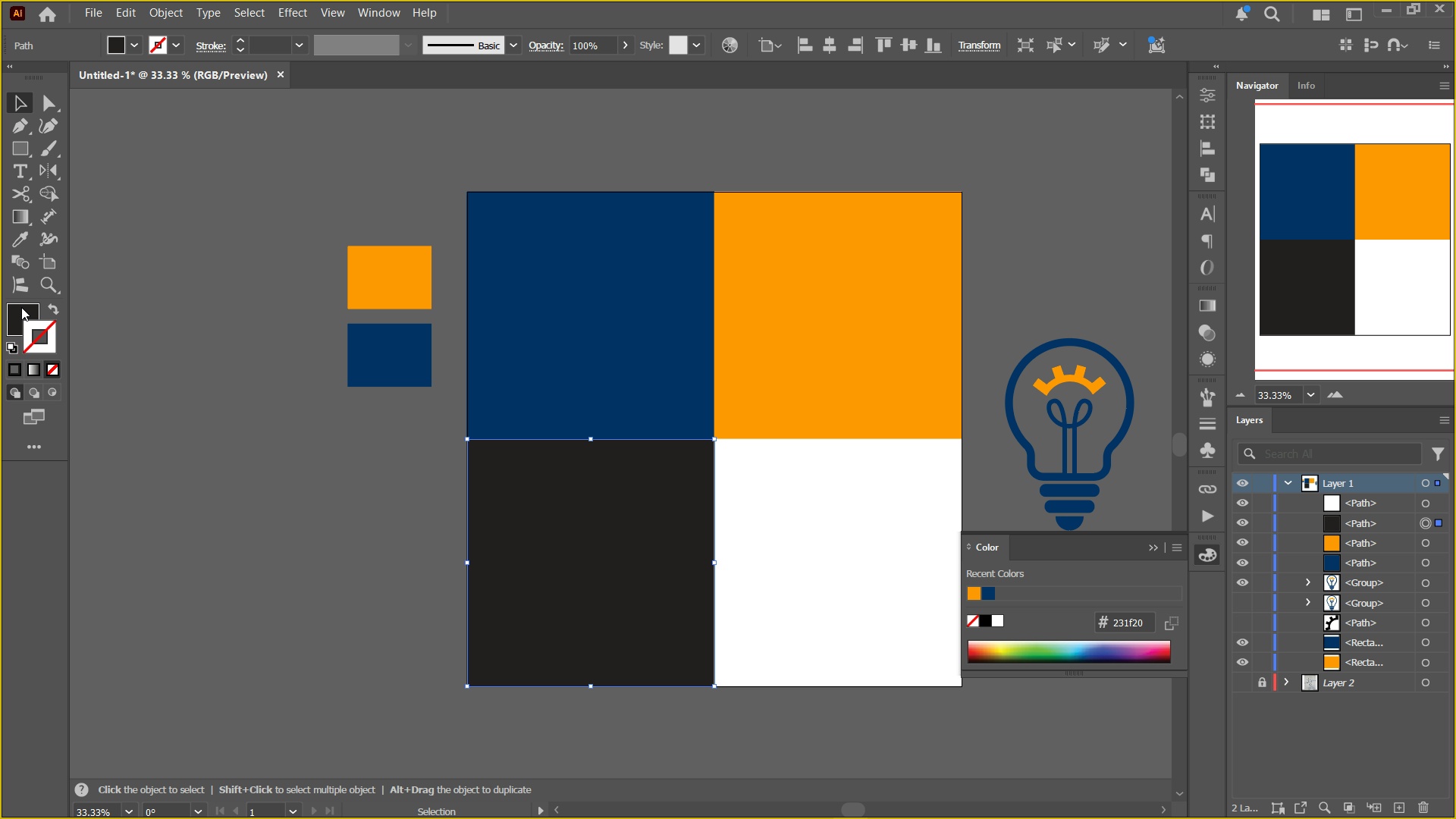 
double_click([21, 312])
 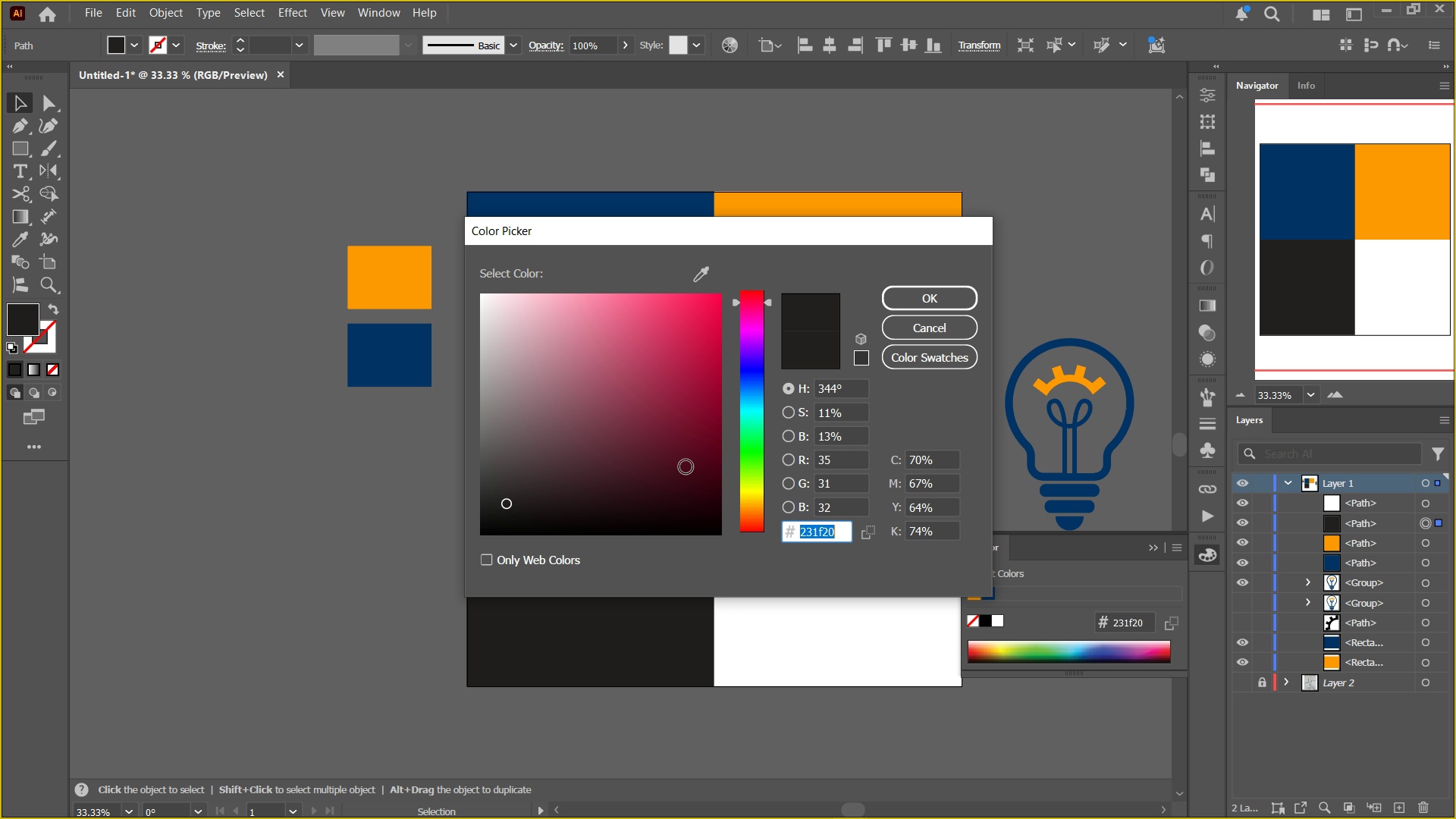 
left_click_drag(start_coordinate=[689, 445], to_coordinate=[408, 556])
 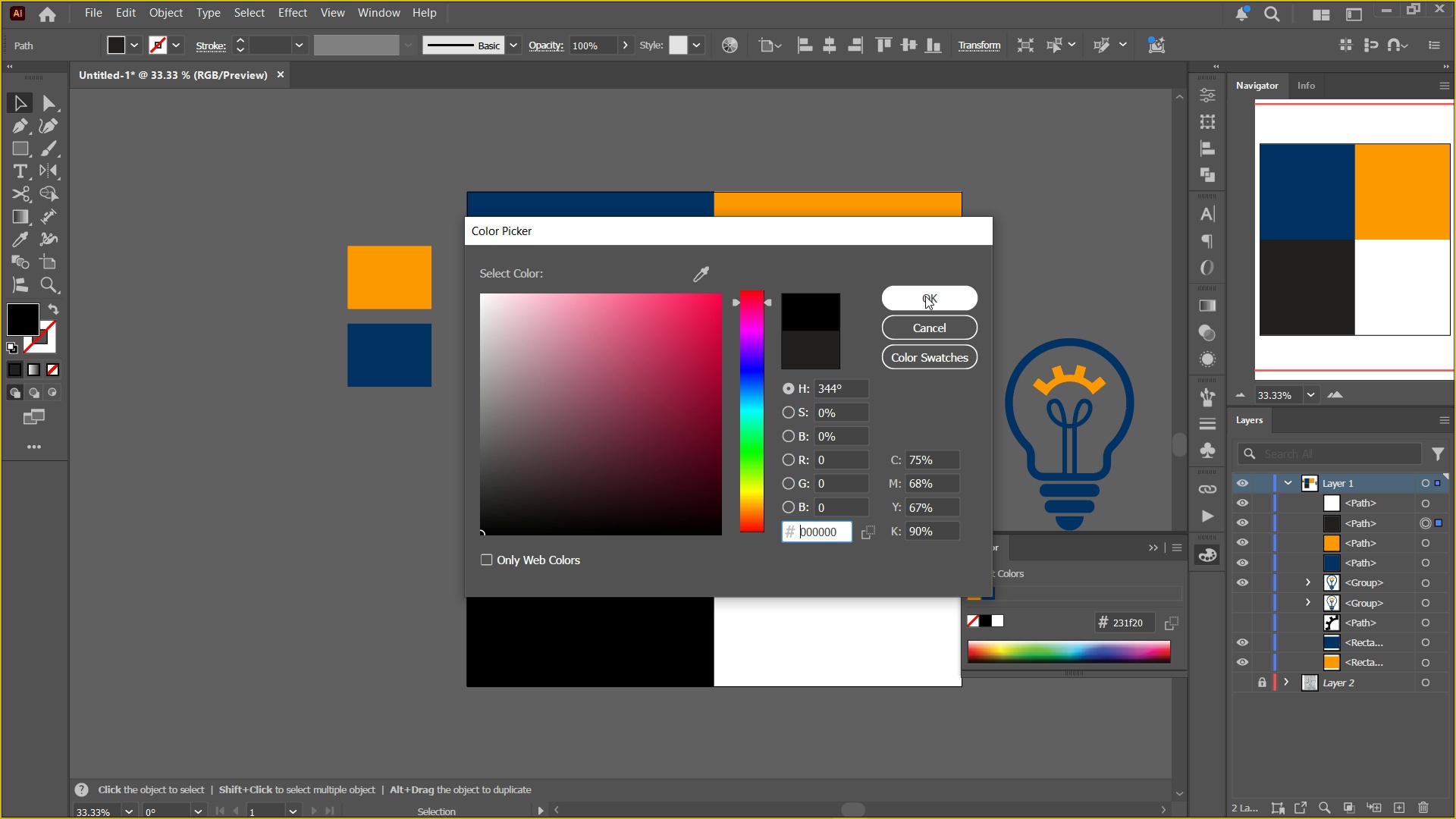 
left_click([925, 296])
 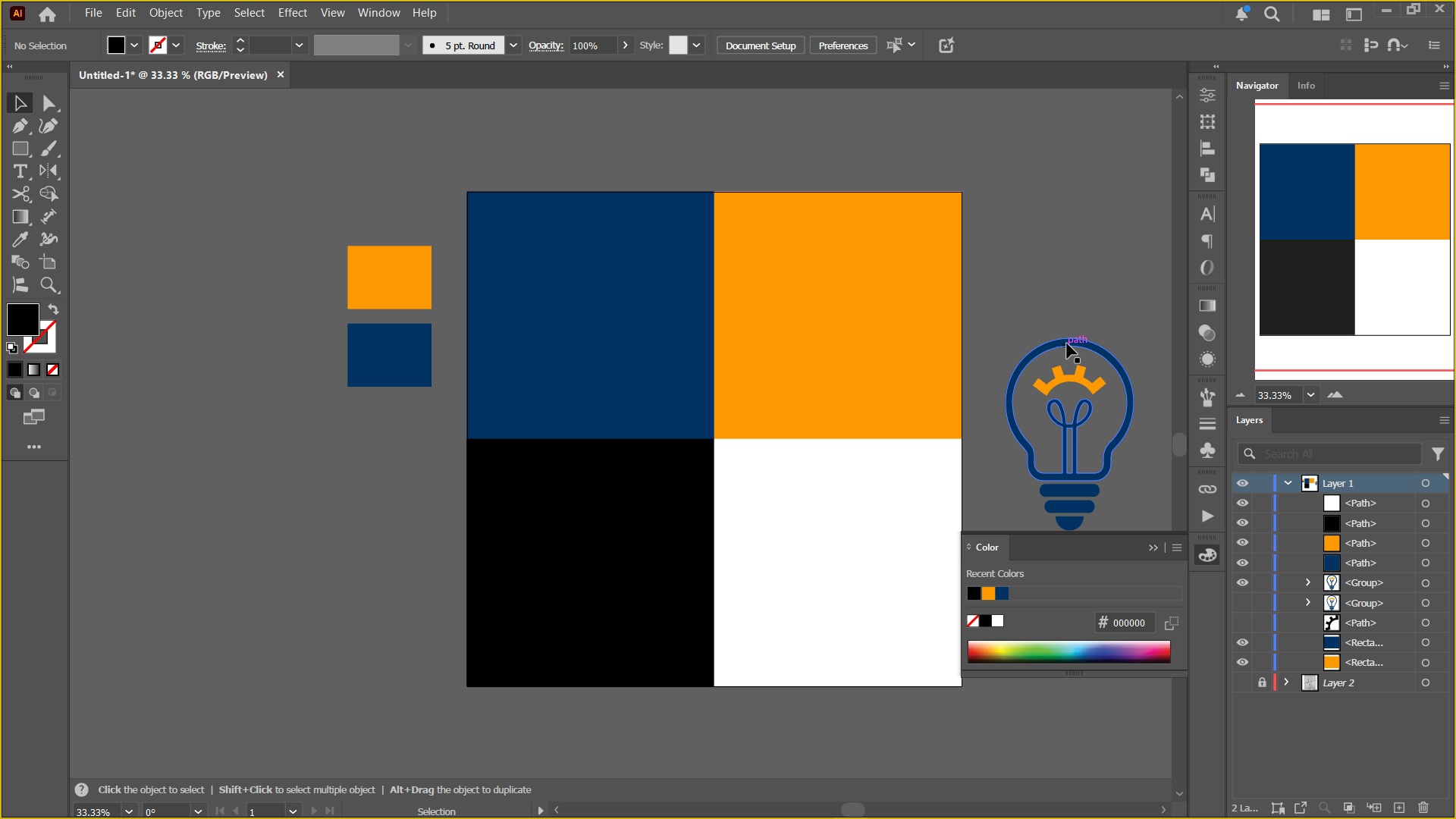 
hold_key(key=Space, duration=0.61)
 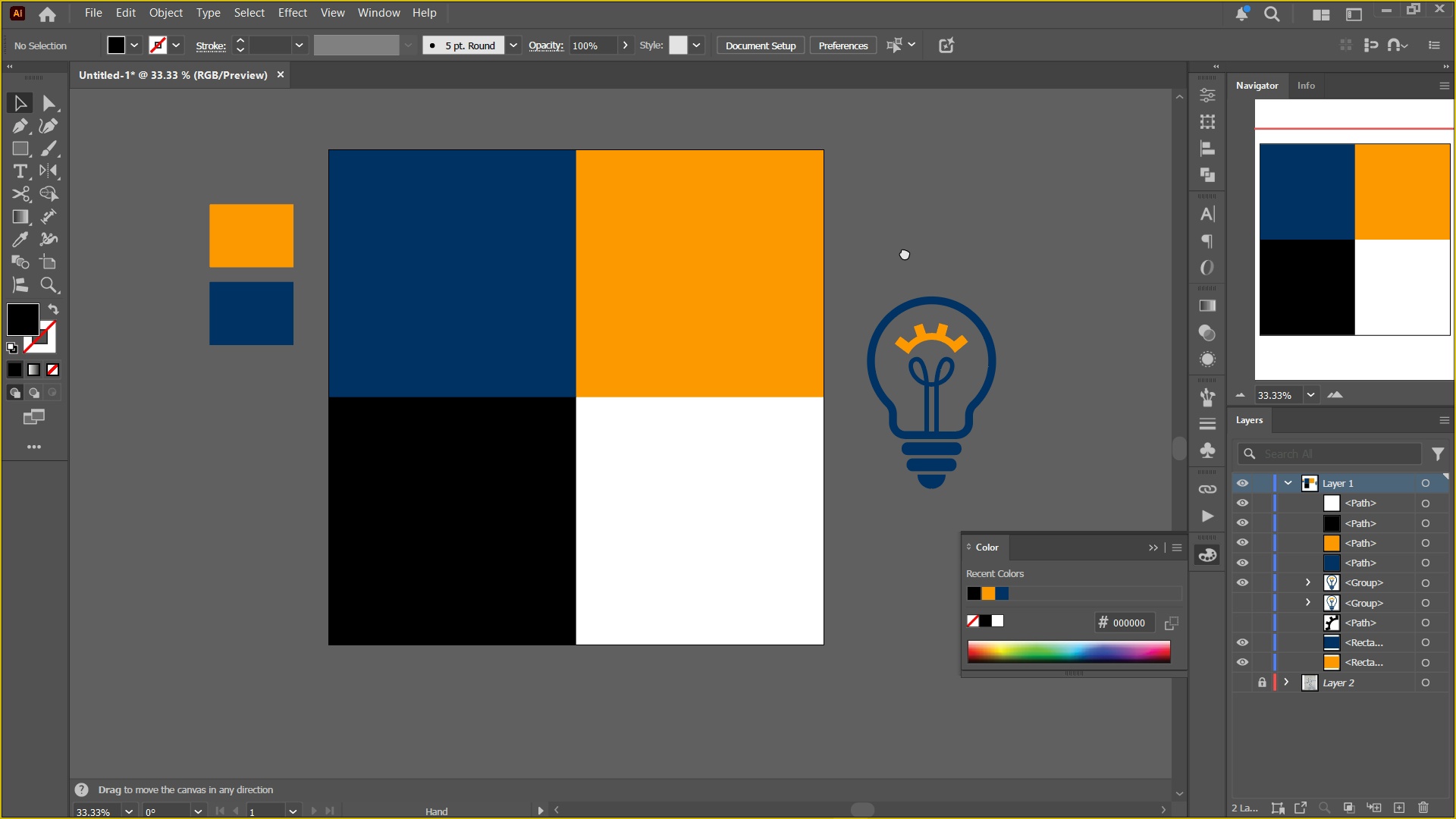 
left_click_drag(start_coordinate=[1006, 371], to_coordinate=[795, 308])
 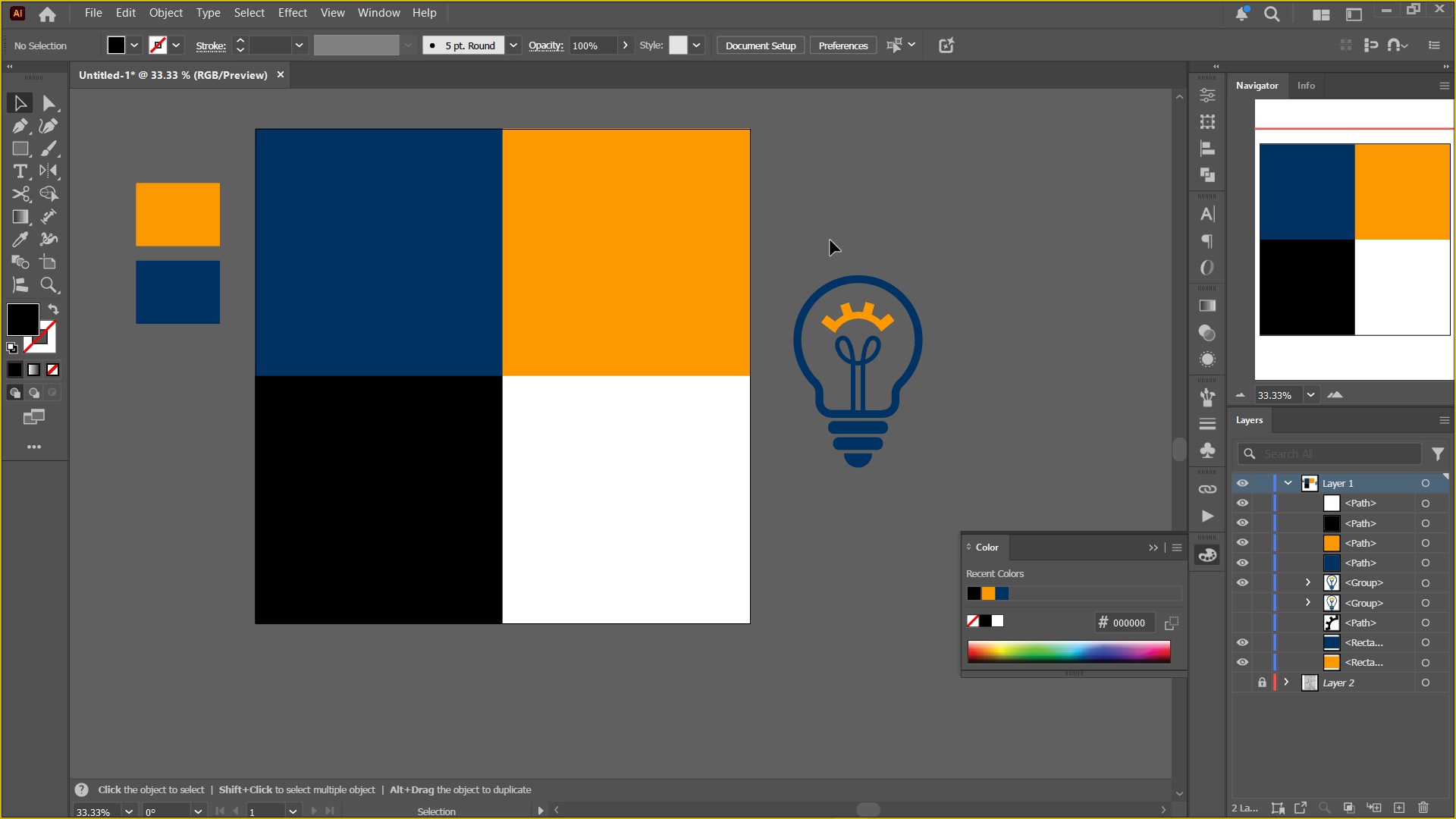 
hold_key(key=Space, duration=0.71)
 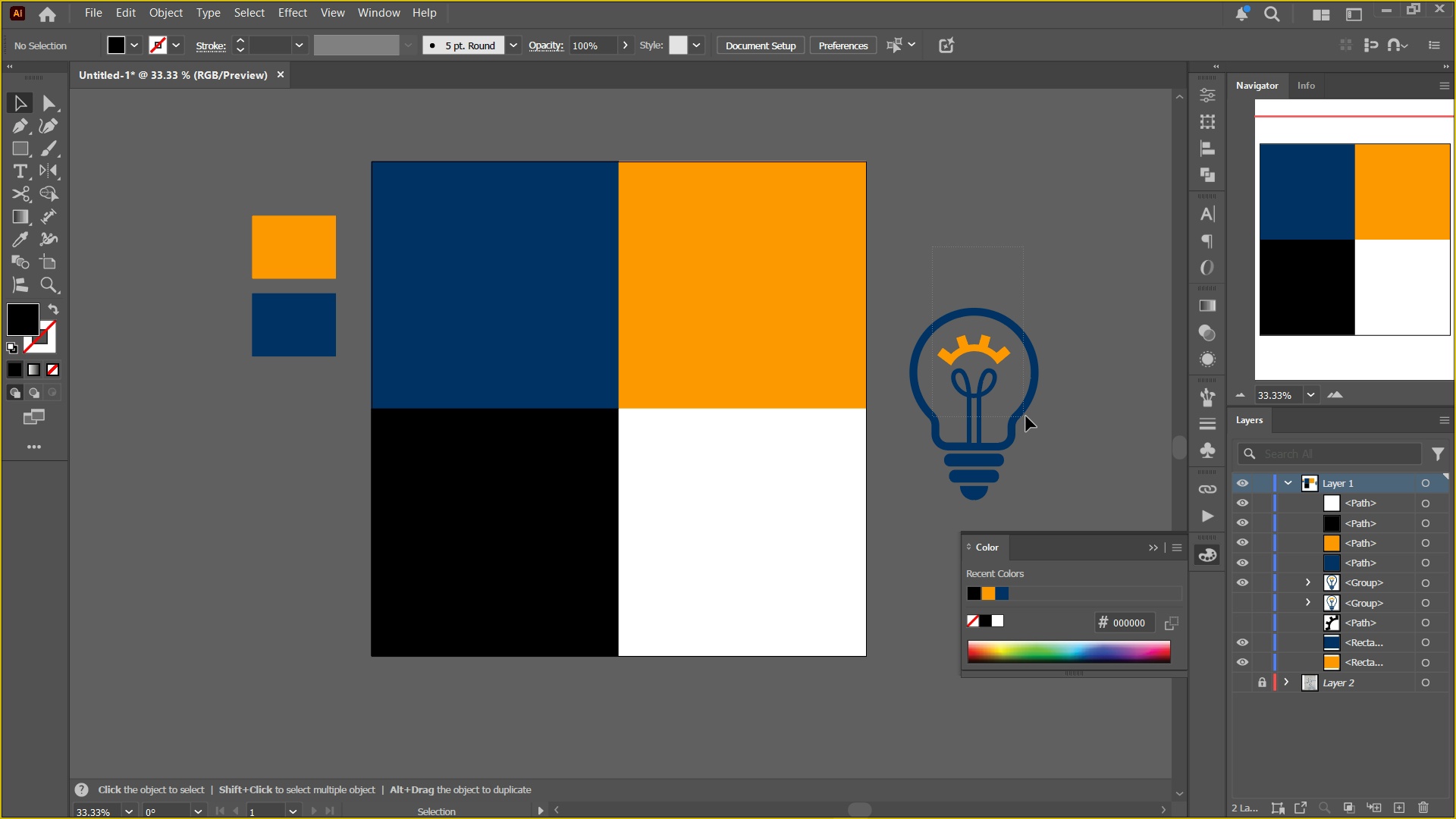 
left_click_drag(start_coordinate=[830, 231], to_coordinate=[946, 264])
 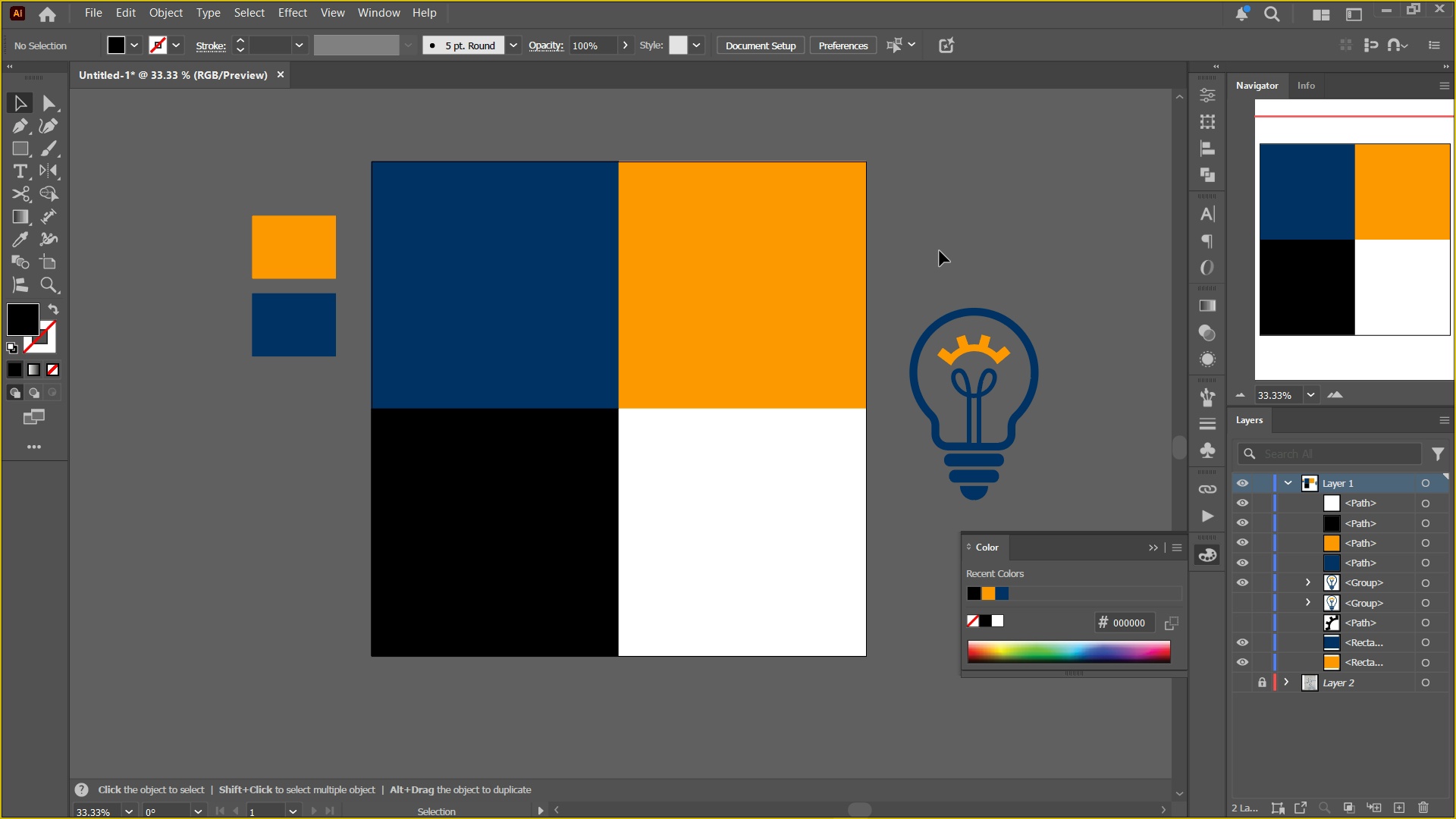 
left_click_drag(start_coordinate=[934, 247], to_coordinate=[1034, 427])
 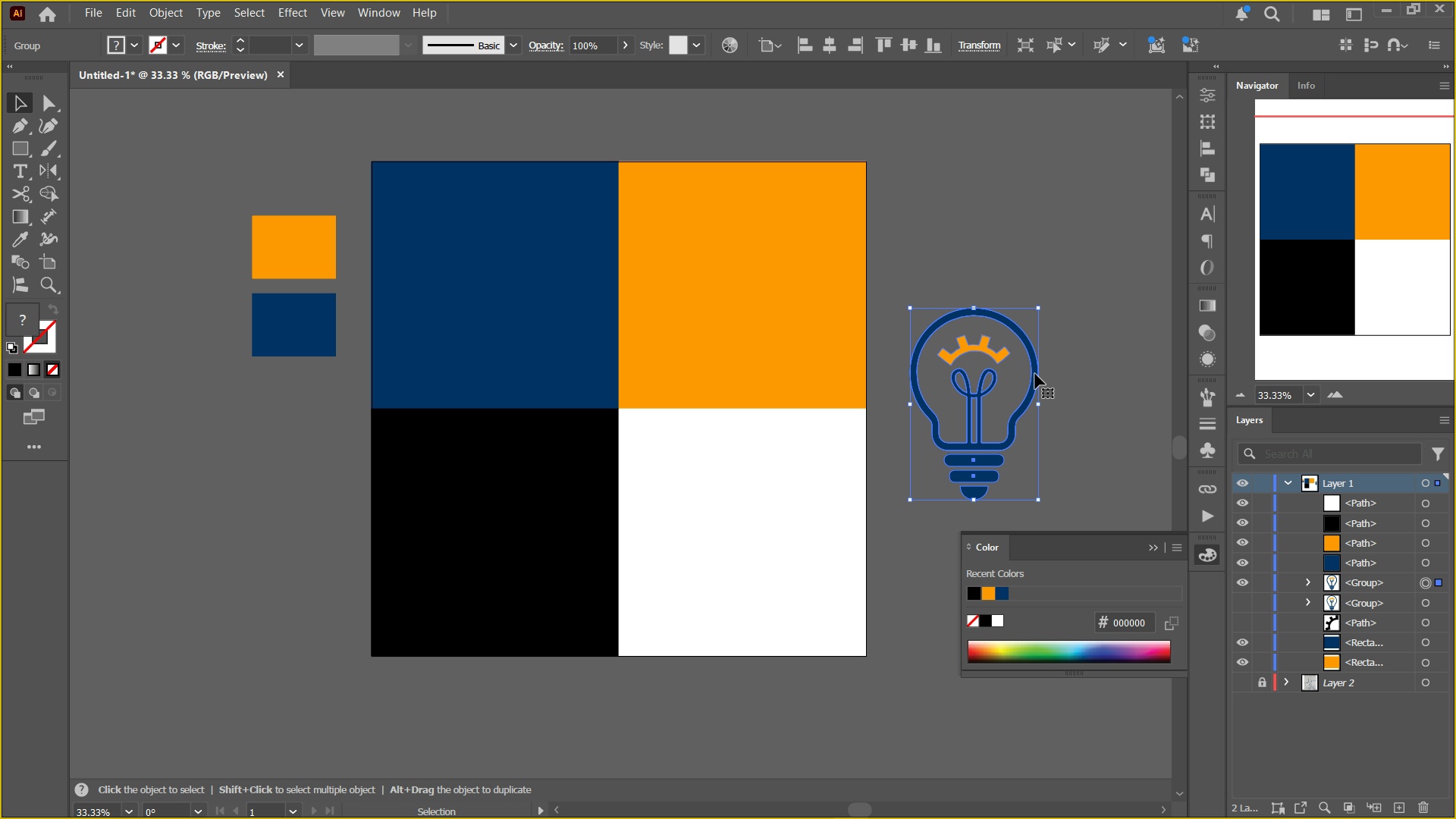 
left_click_drag(start_coordinate=[1035, 374], to_coordinate=[807, 504])
 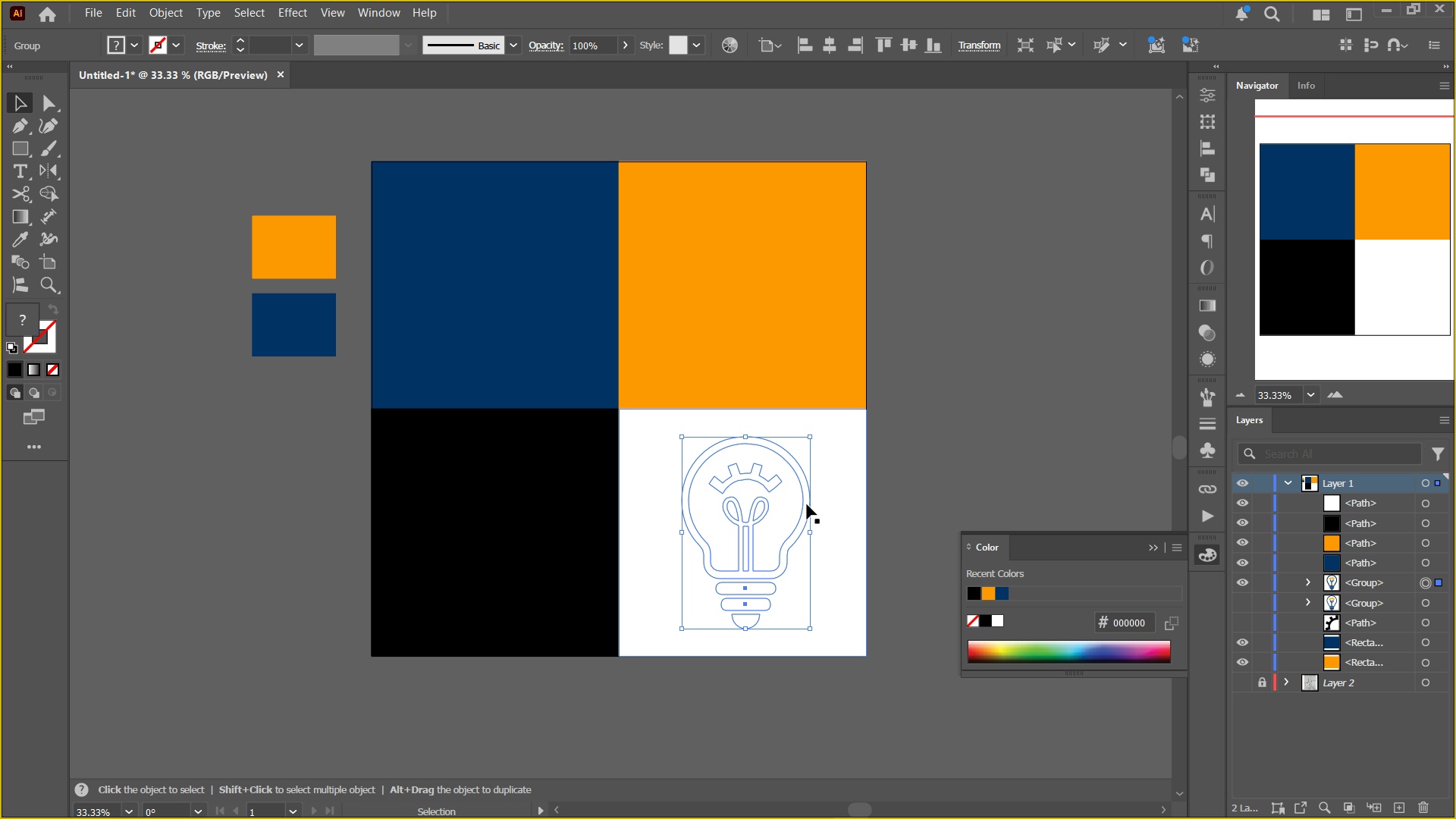 
key(Control+Shift+Equal)
 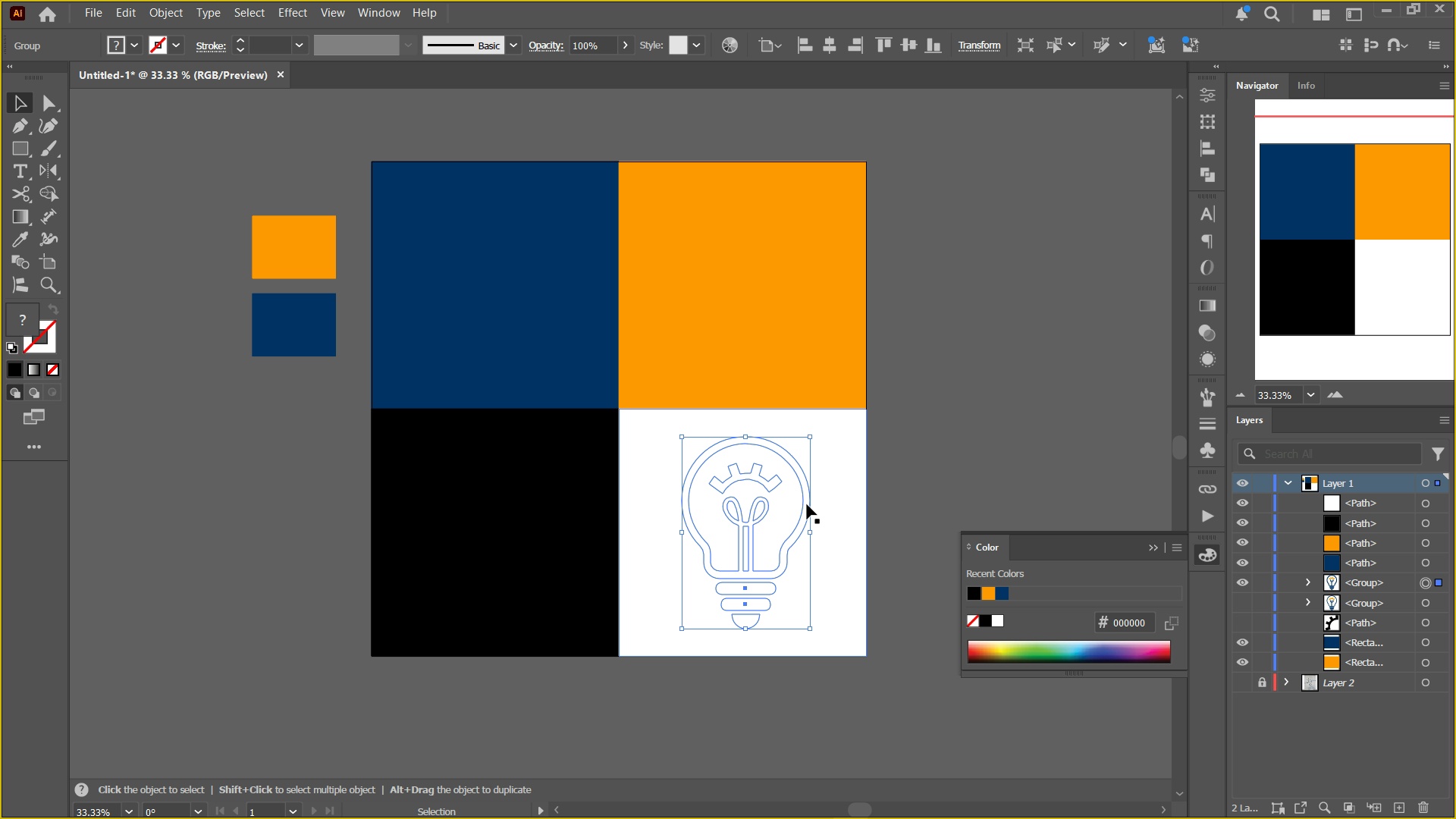 
key(Control+Shift+BracketRight)
 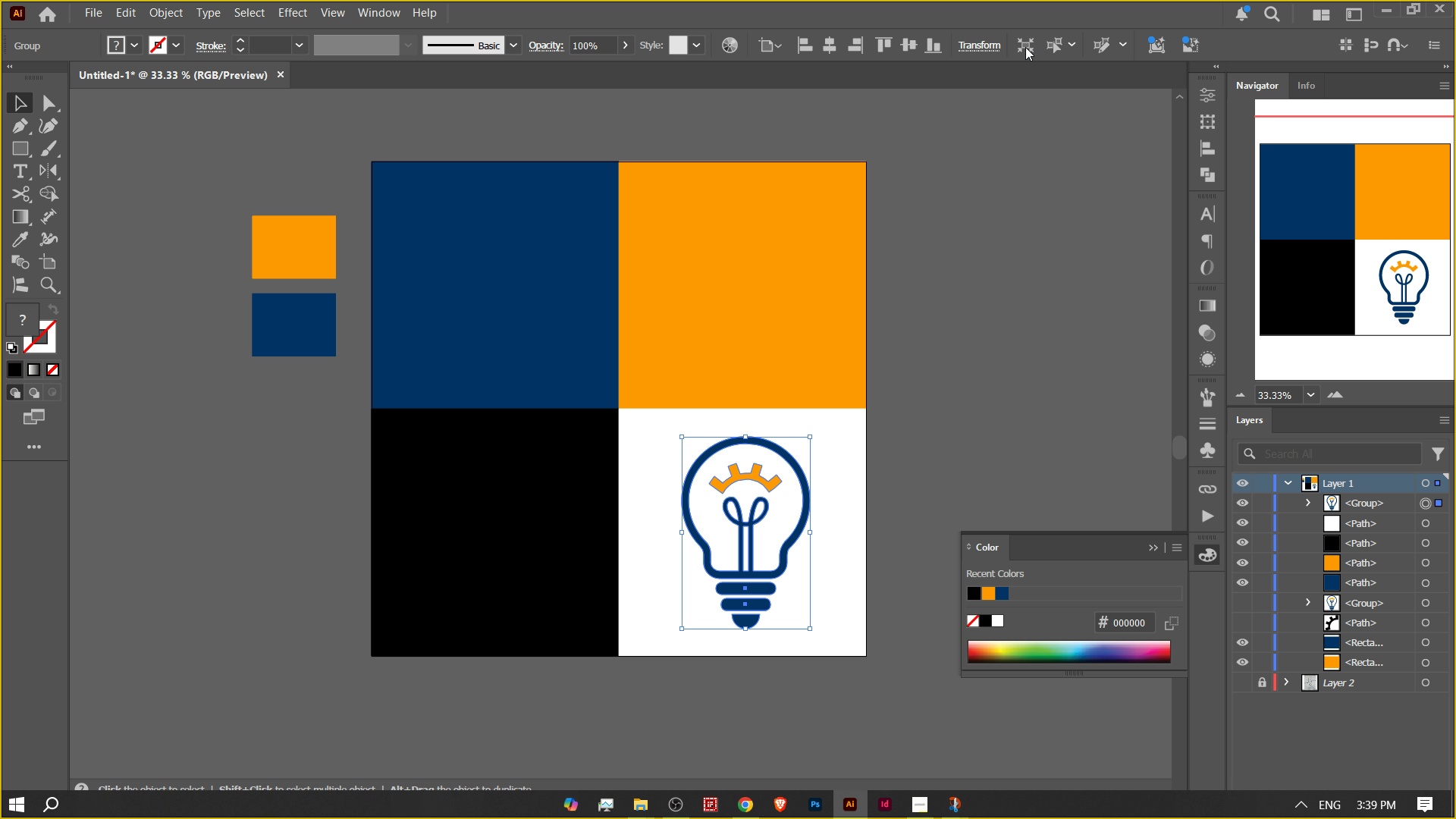 
hold_key(key=Space, duration=0.45)
 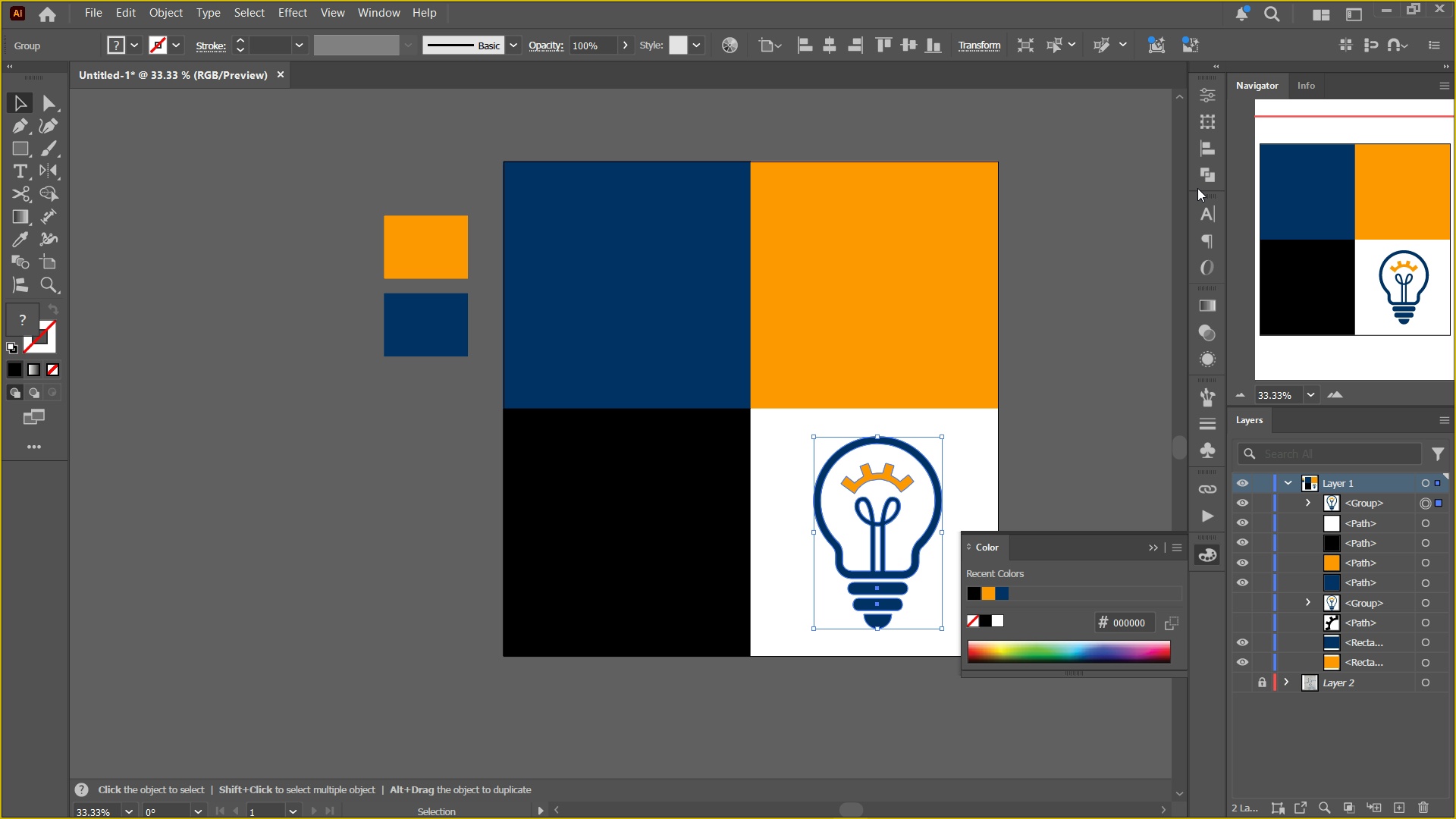 
left_click_drag(start_coordinate=[800, 476], to_coordinate=[932, 476])
 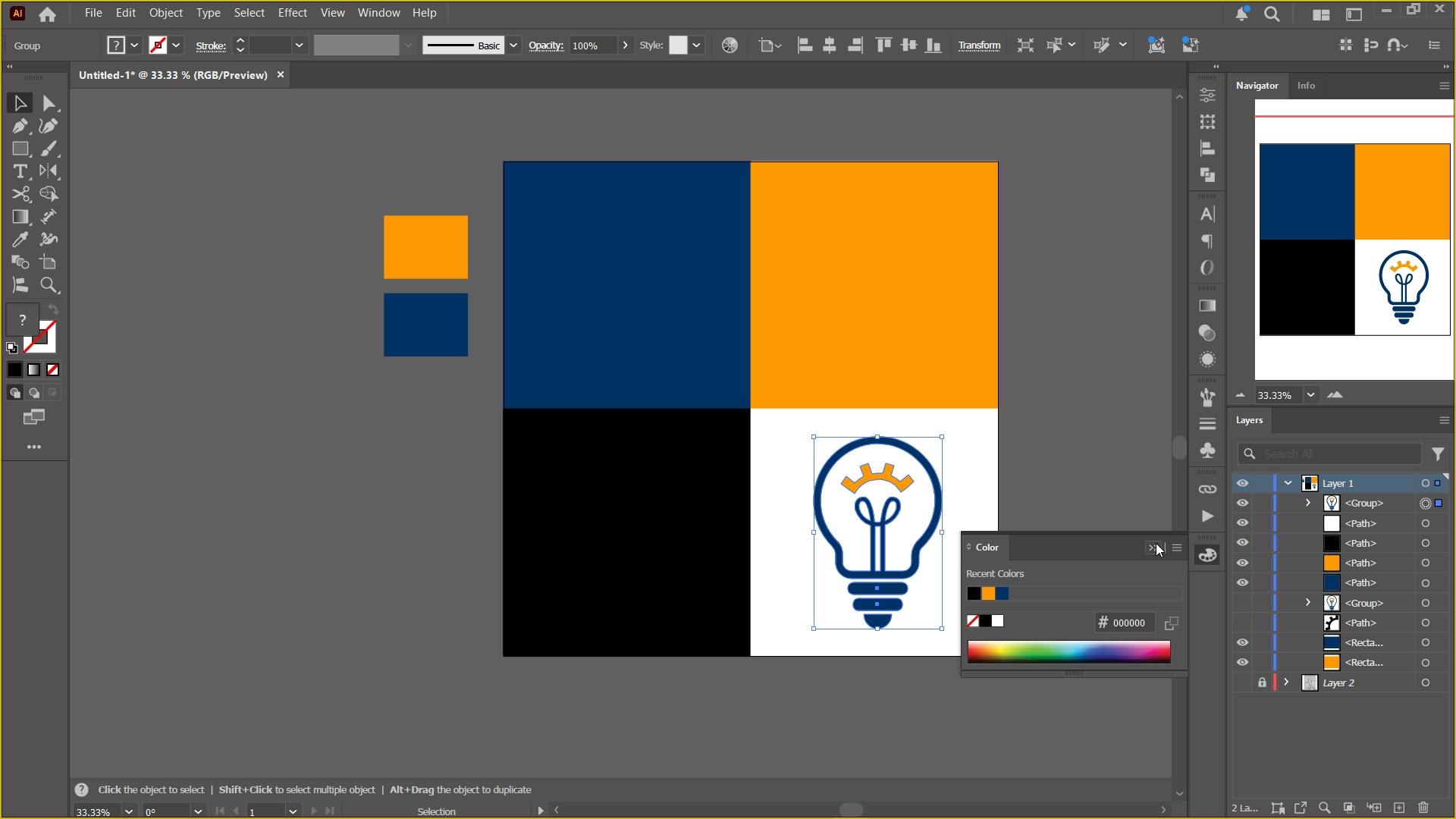 
left_click([1153, 542])
 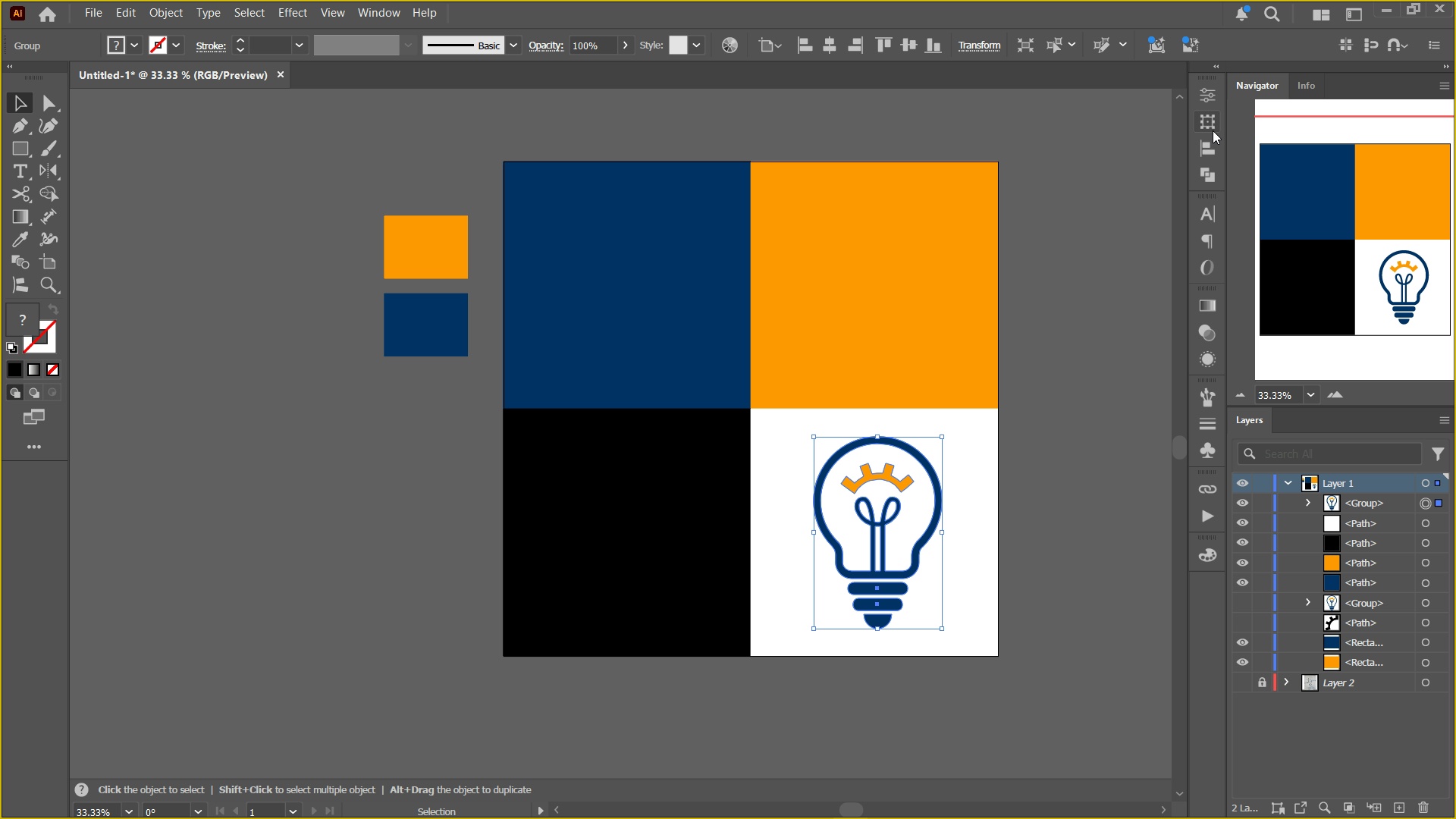 
left_click([1204, 151])
 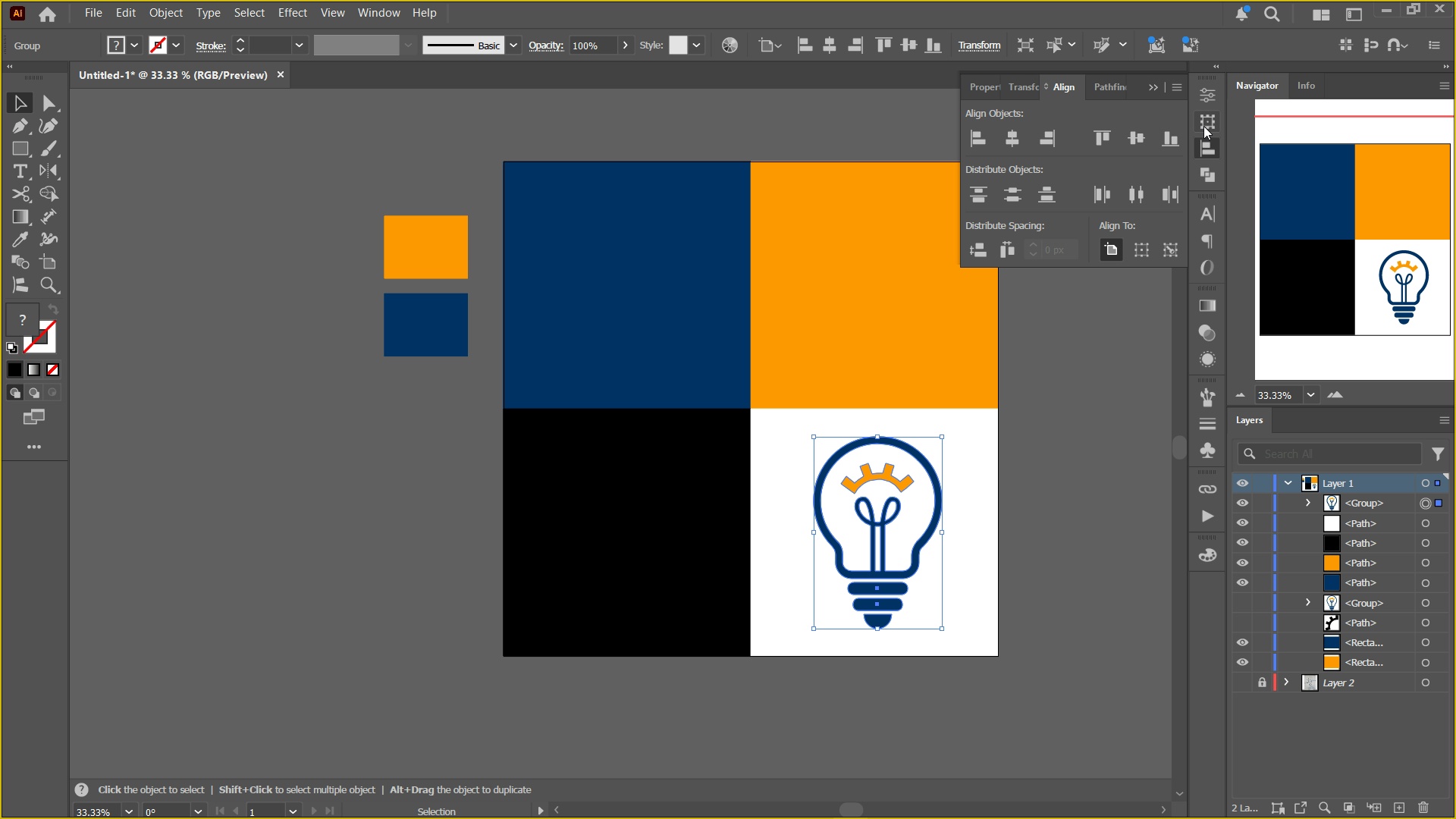 
left_click([1203, 126])
 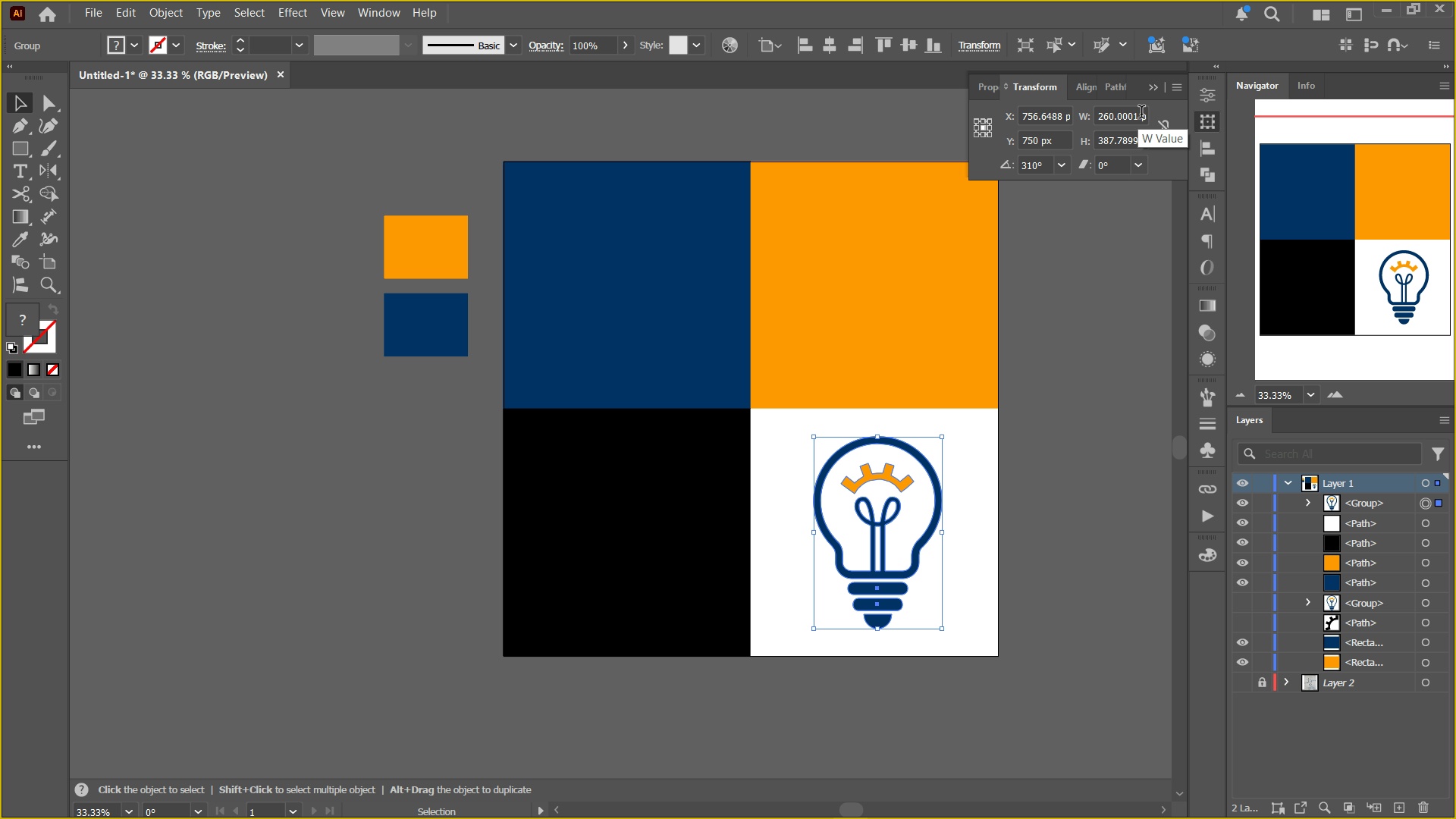 
left_click([1161, 127])
 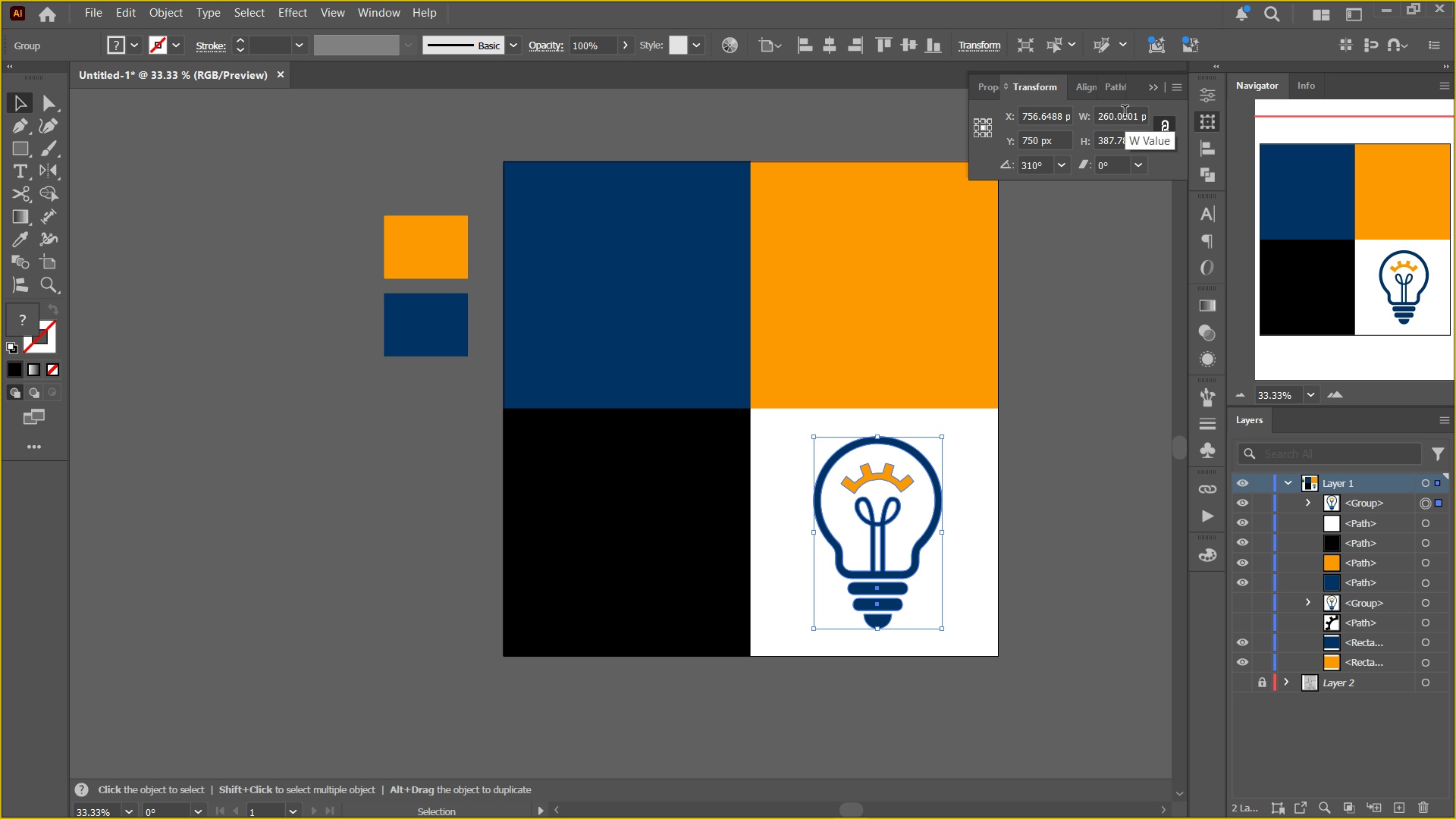 
left_click([1125, 114])
 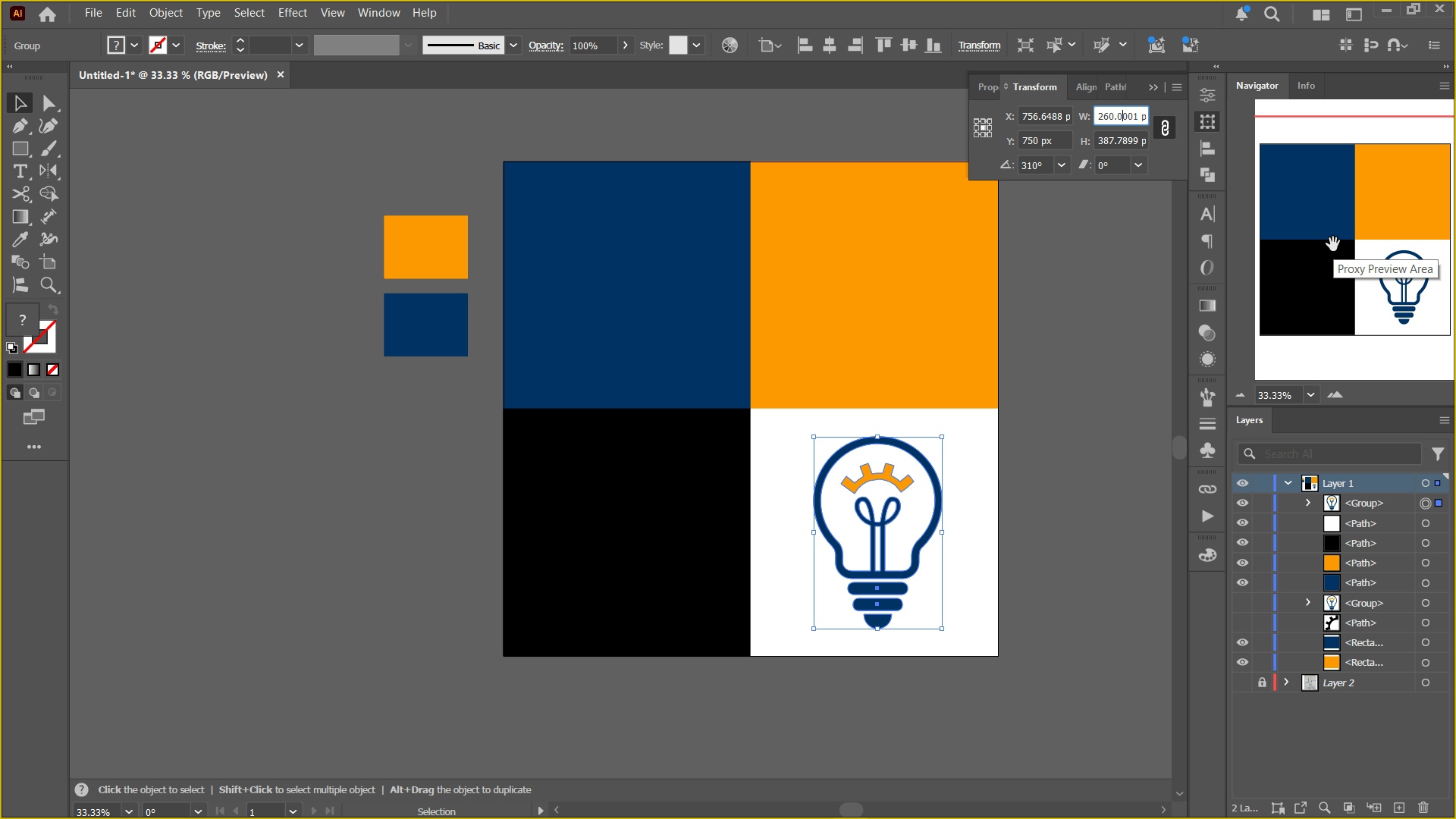 
key(Control+ControlLeft)
 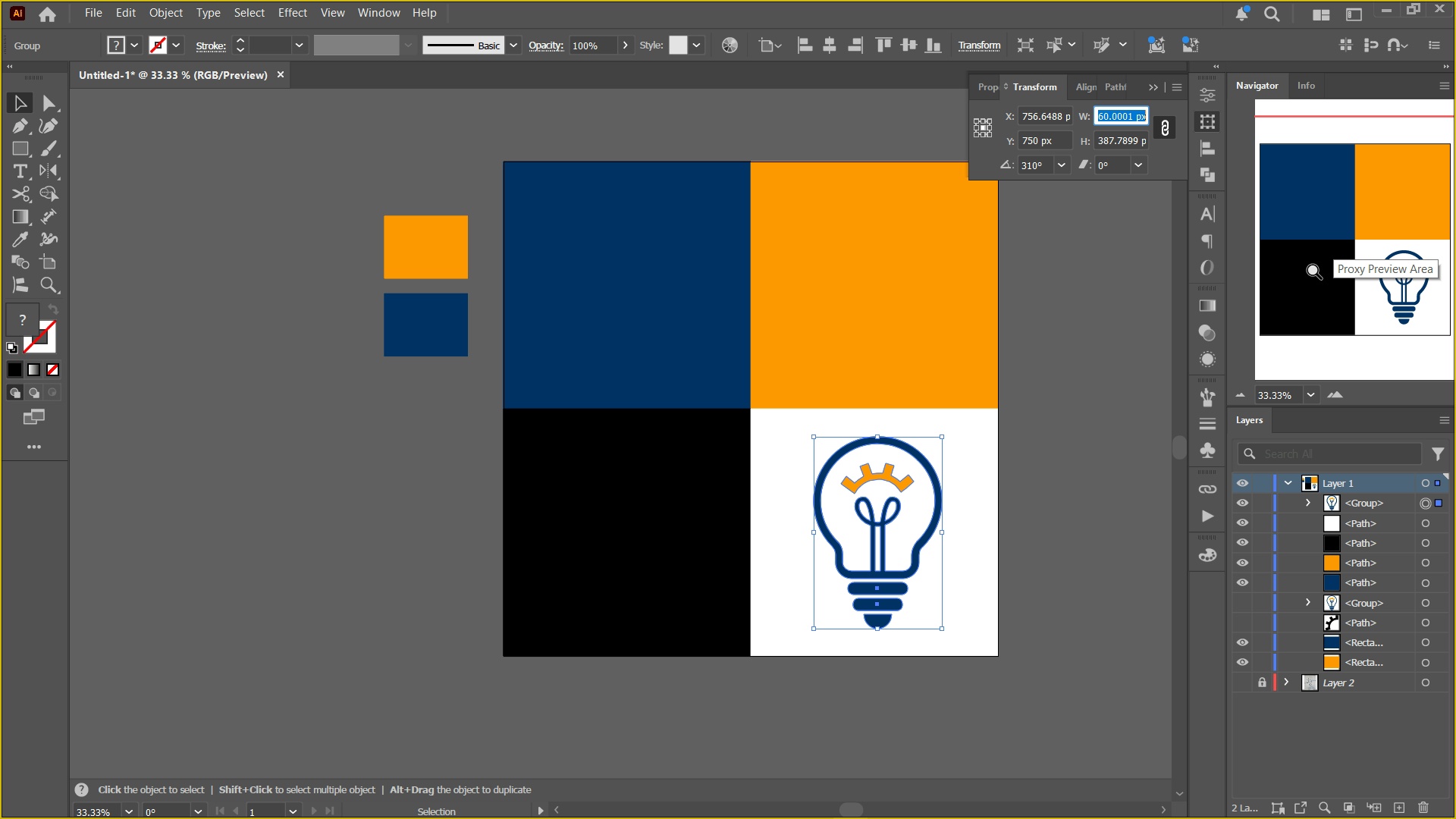 
key(Control+A)
 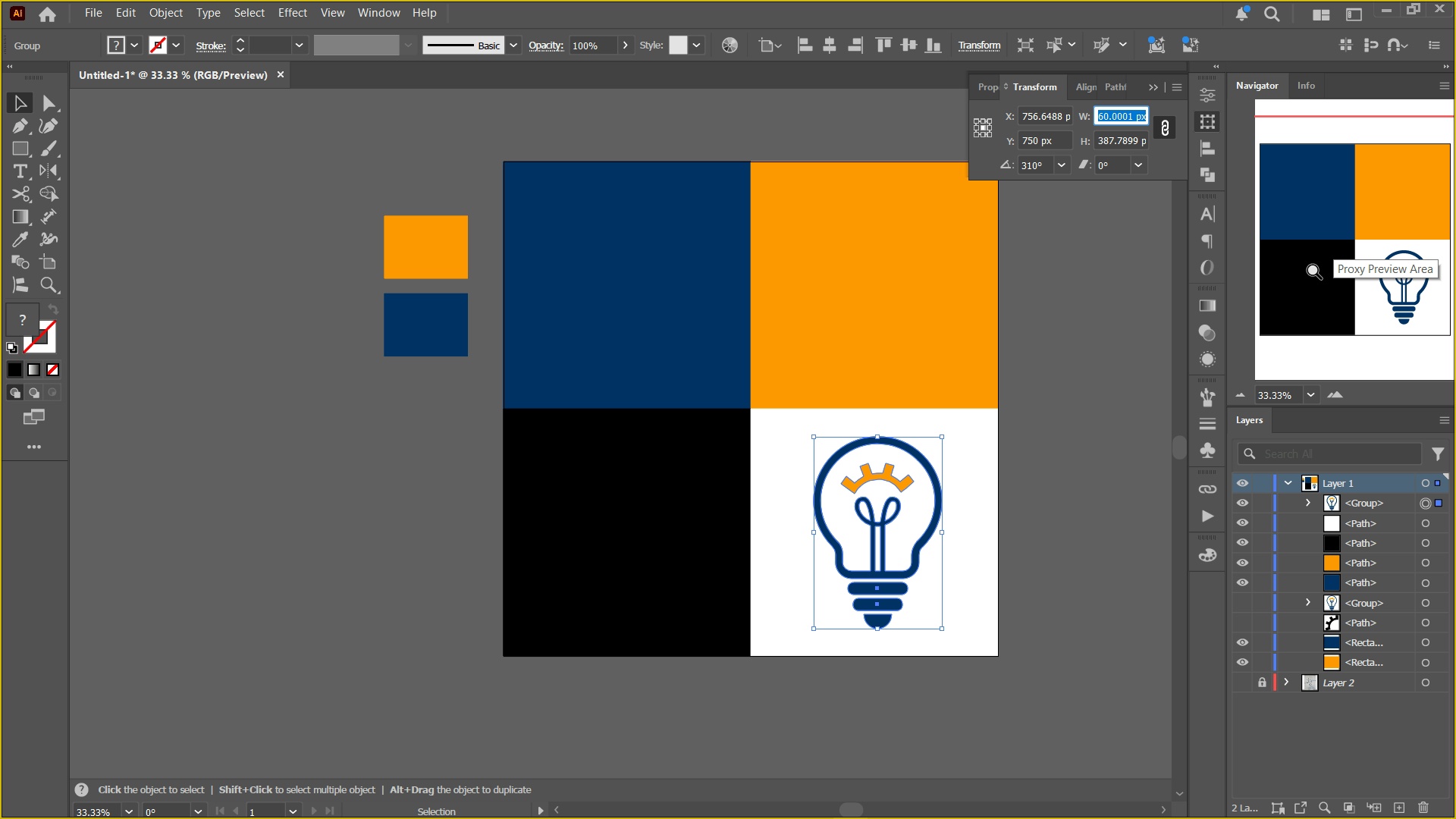 
key(Numpad2)
 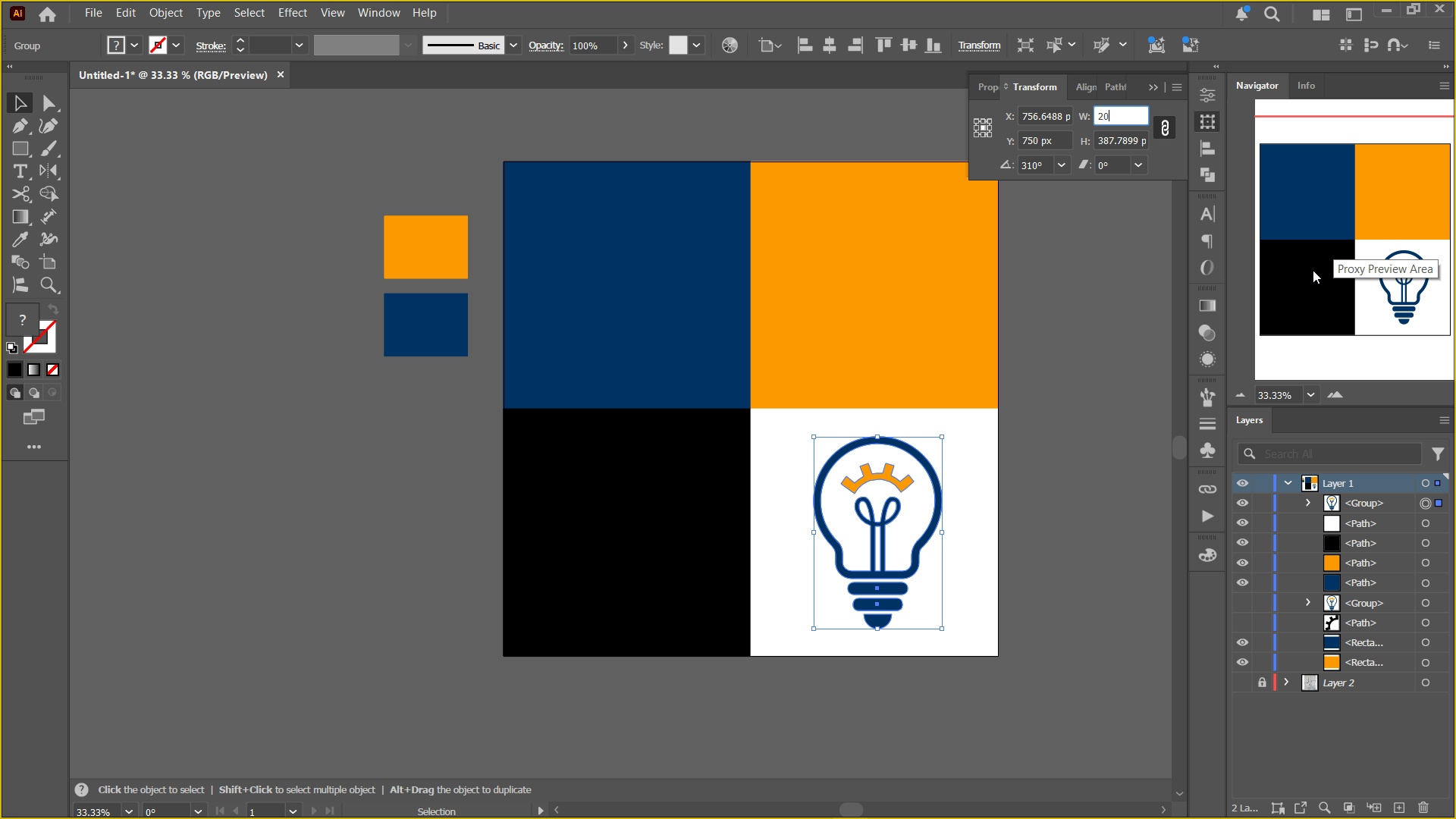 
key(Numpad0)
 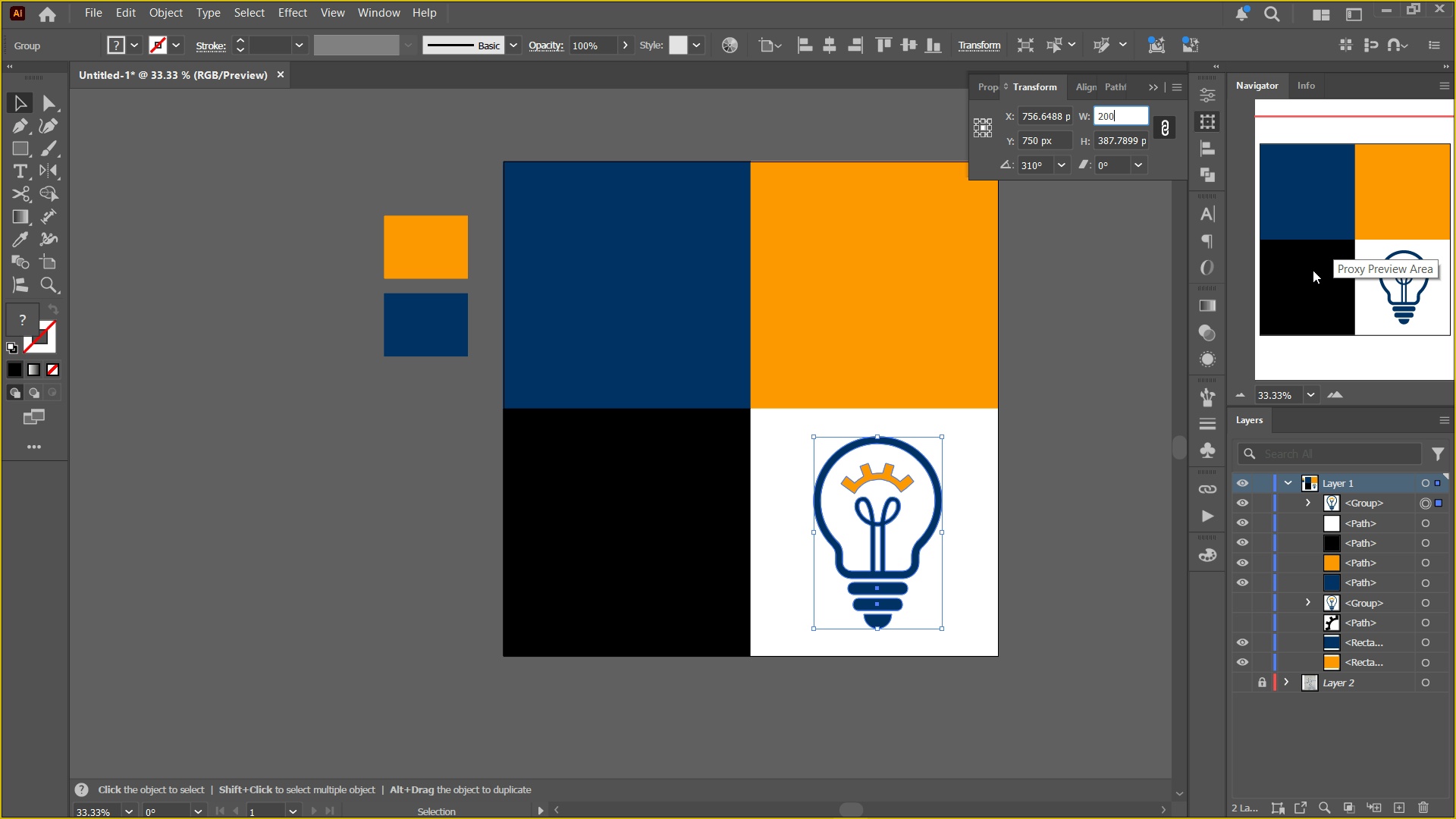 
key(Numpad0)
 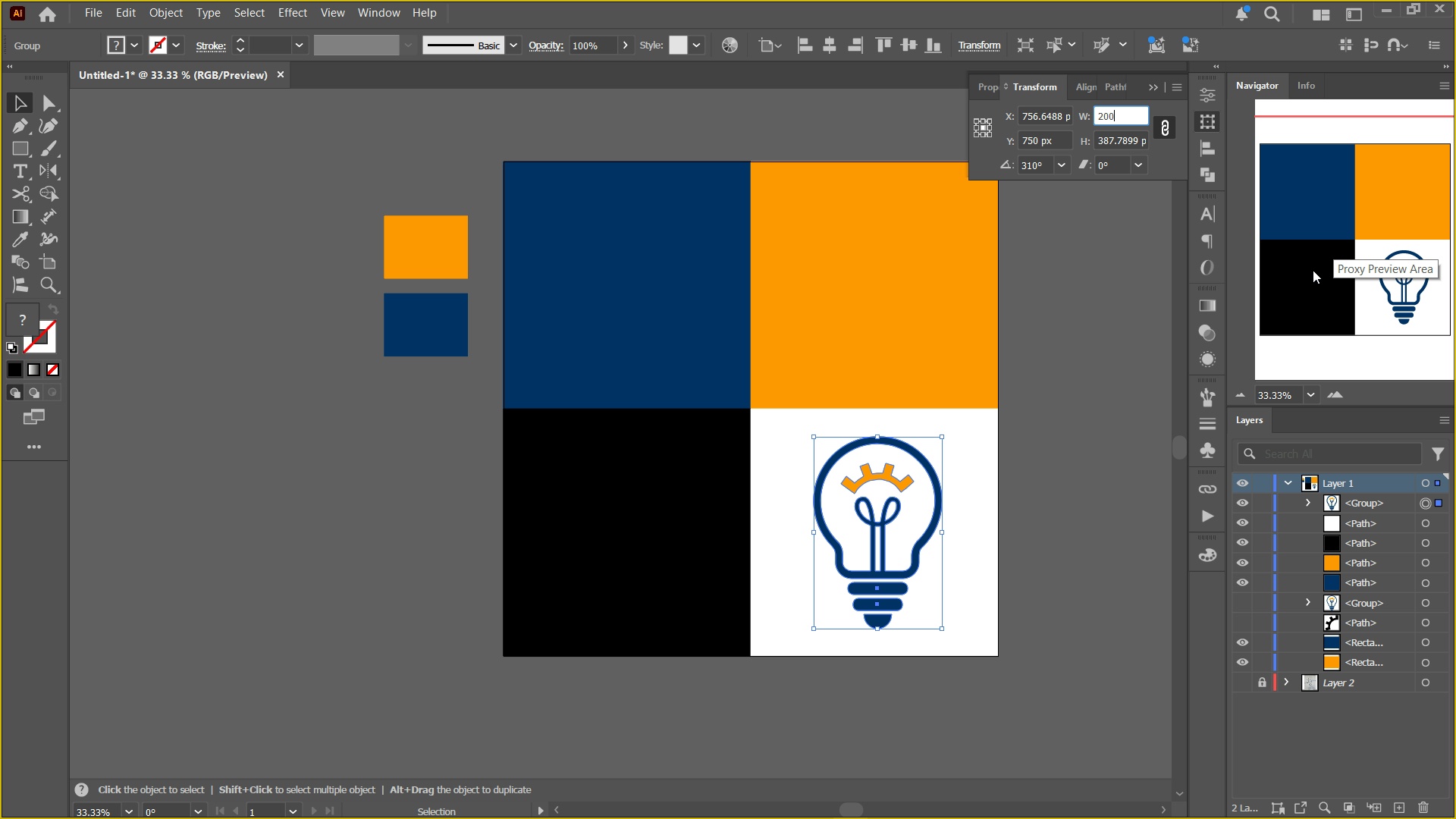 
key(NumpadEnter)
 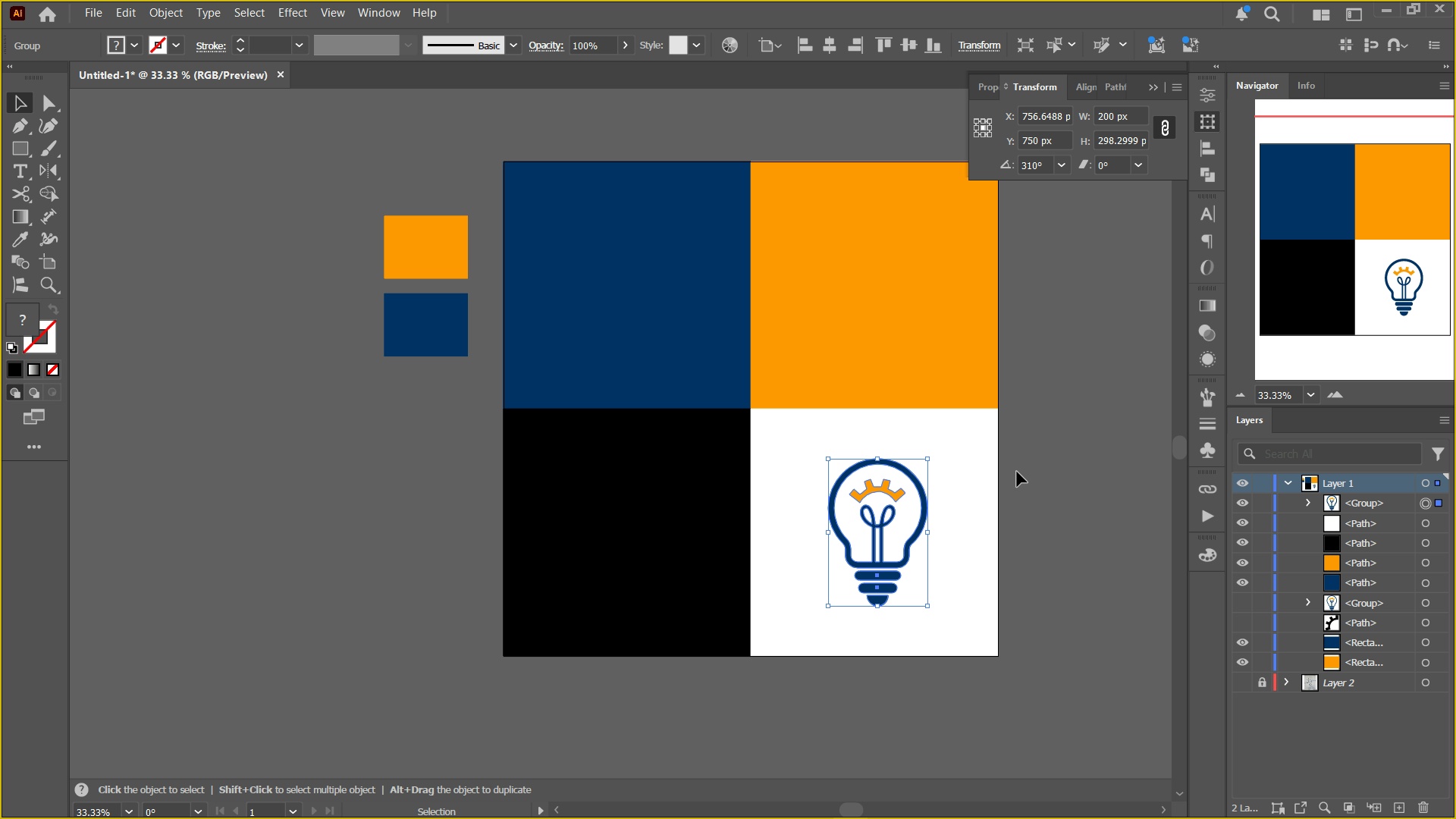 
key(Space)
 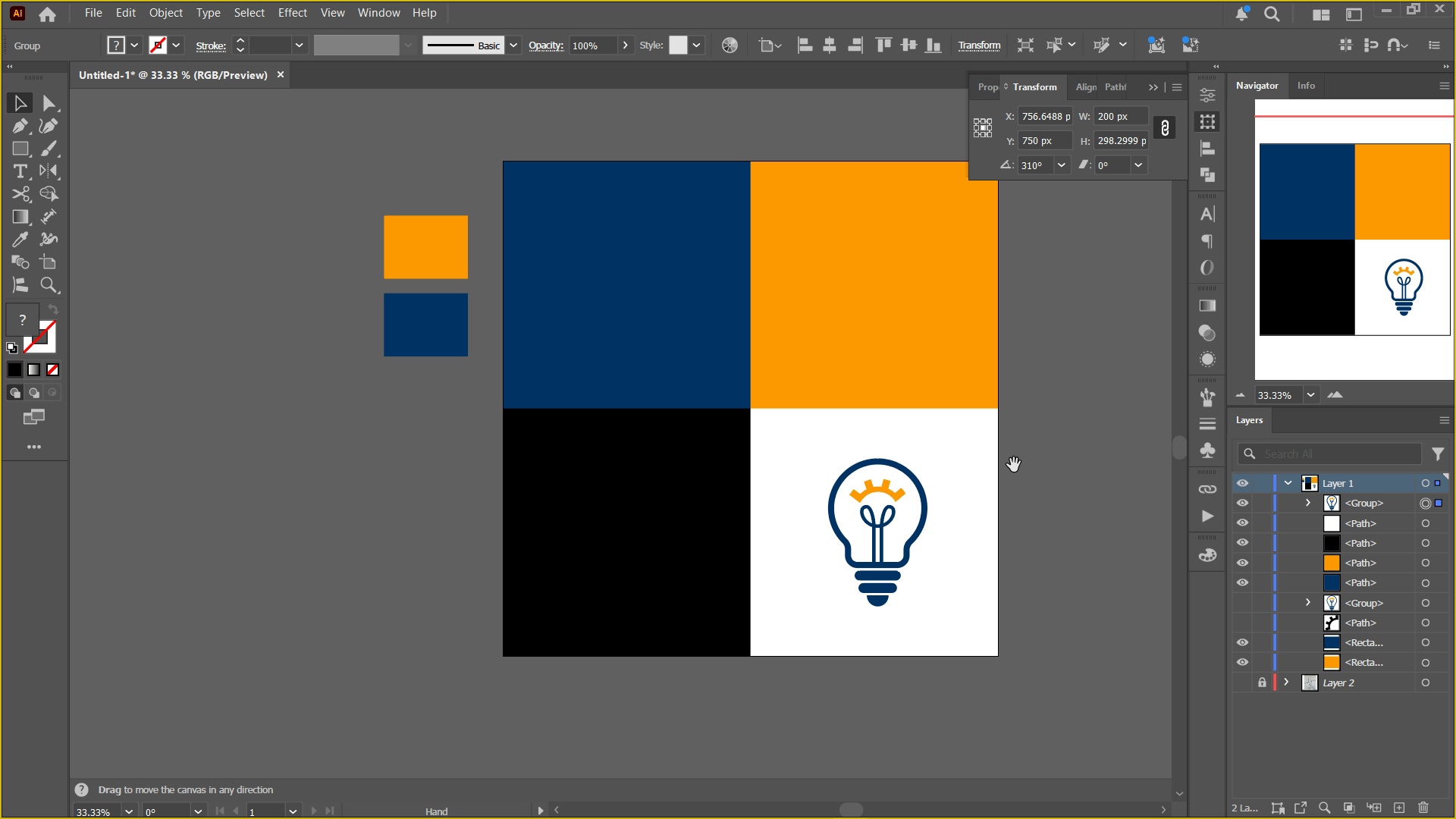 
left_click_drag(start_coordinate=[1014, 473], to_coordinate=[1037, 397])
 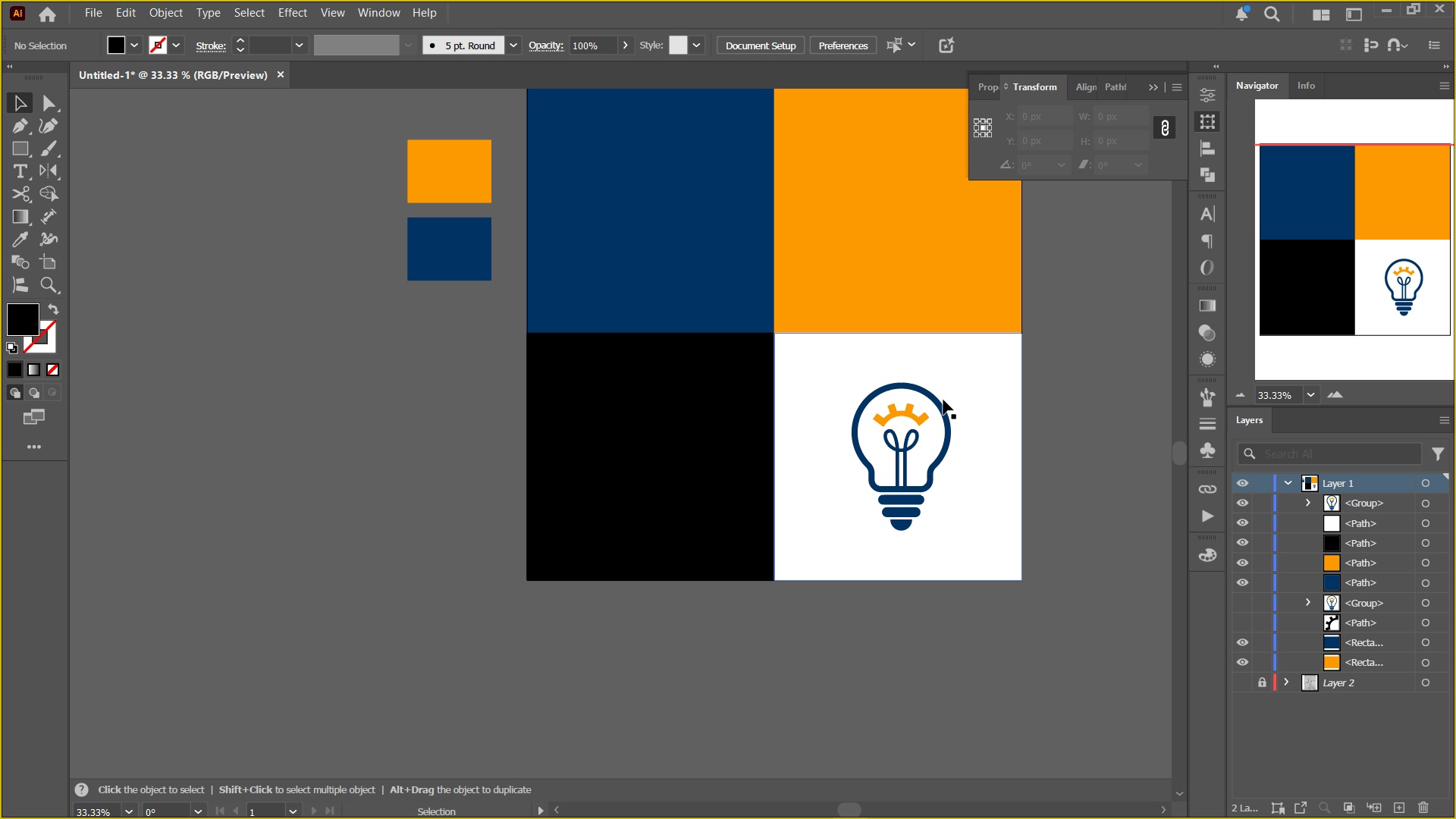 
left_click([939, 402])
 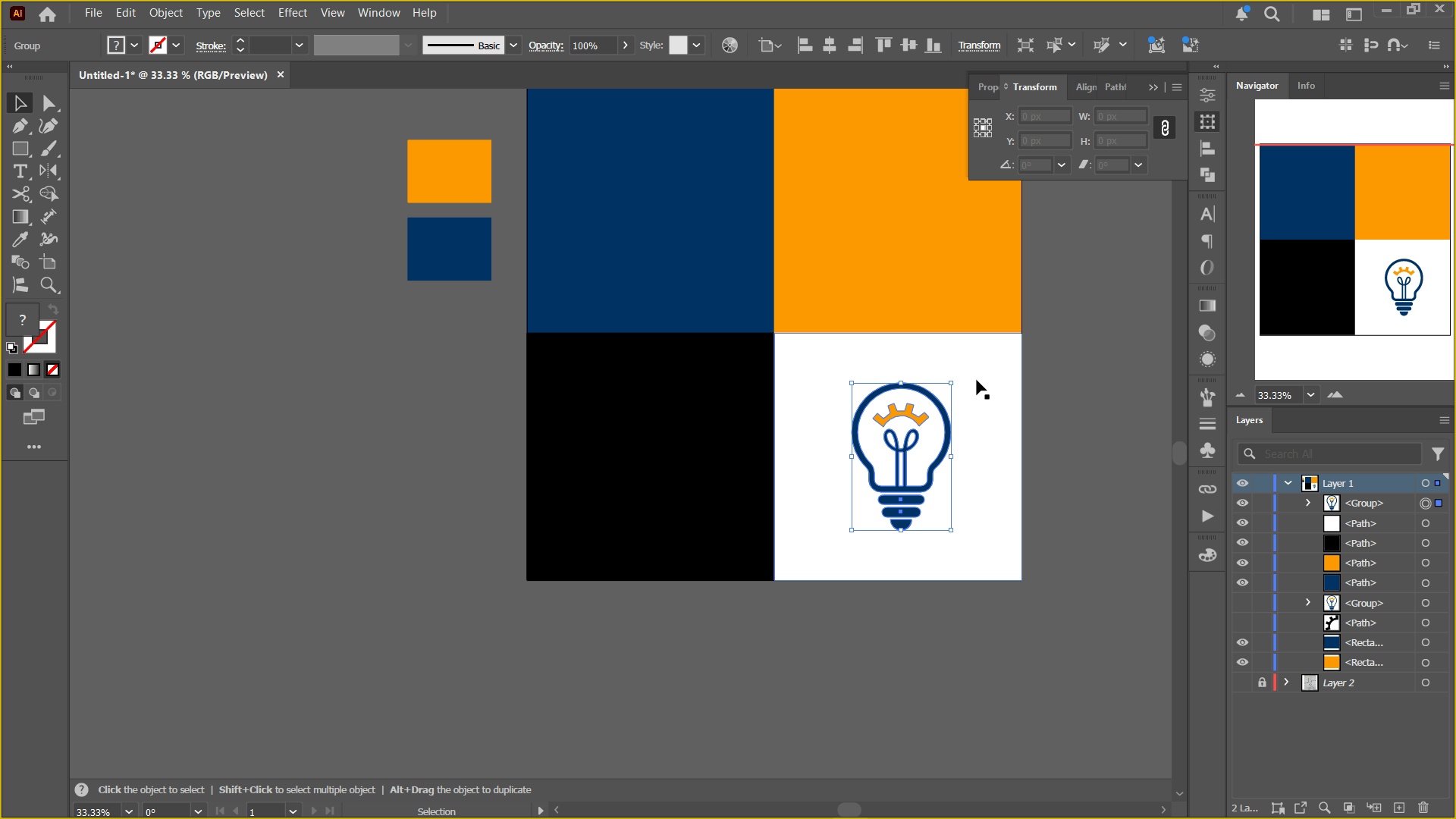 
key(Shift+ShiftLeft)
 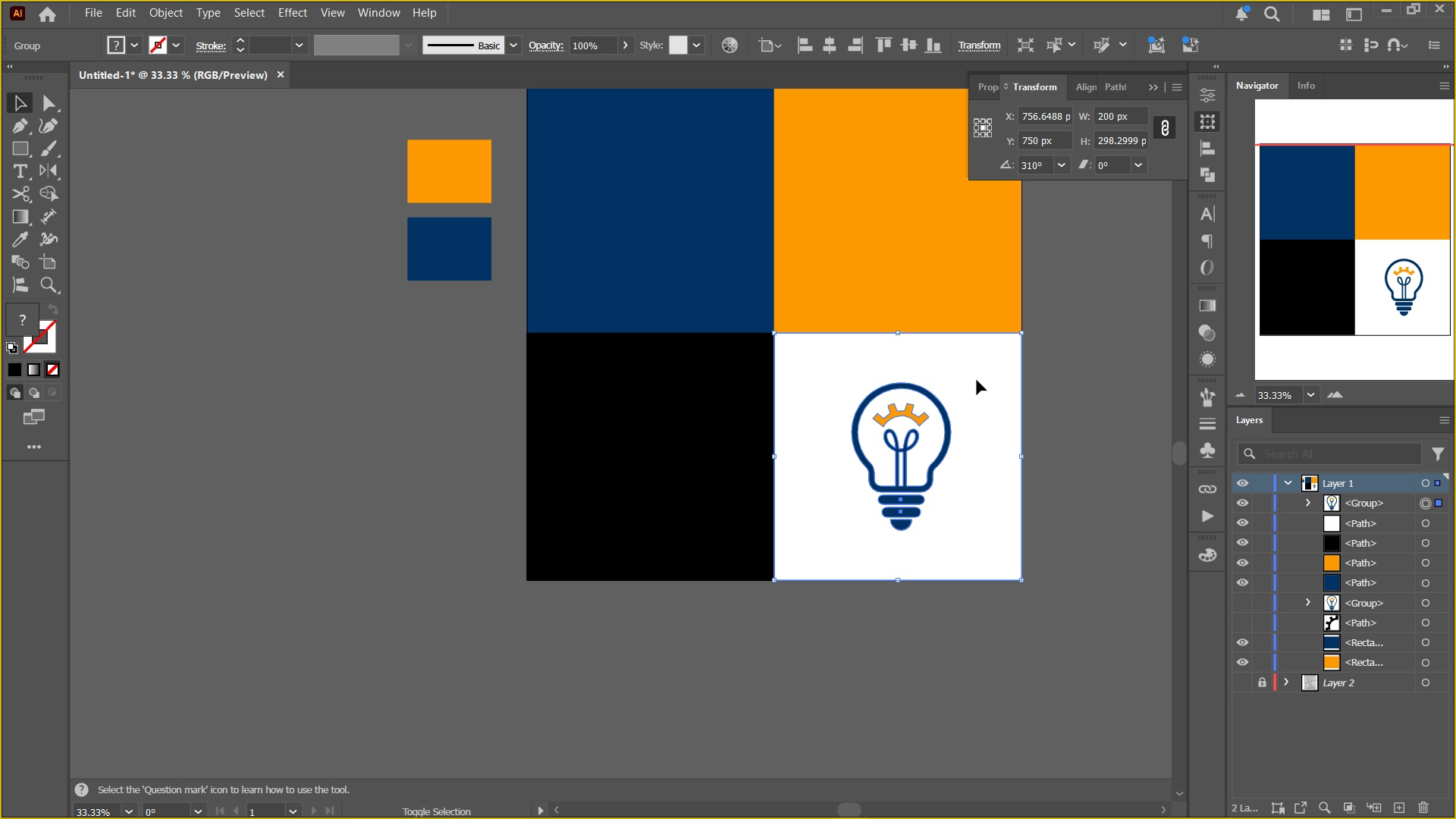 
double_click([977, 380])
 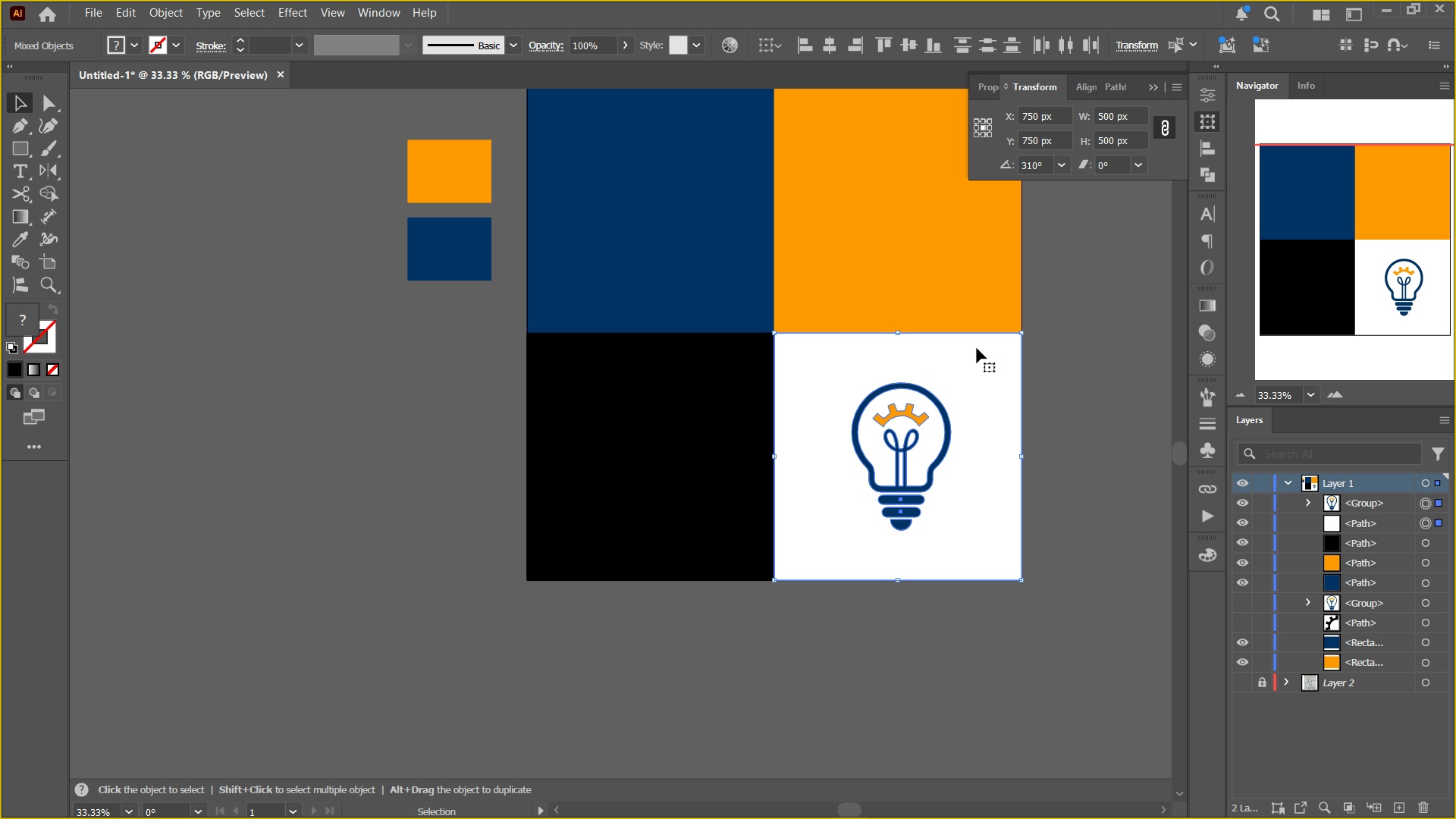 
left_click([977, 348])
 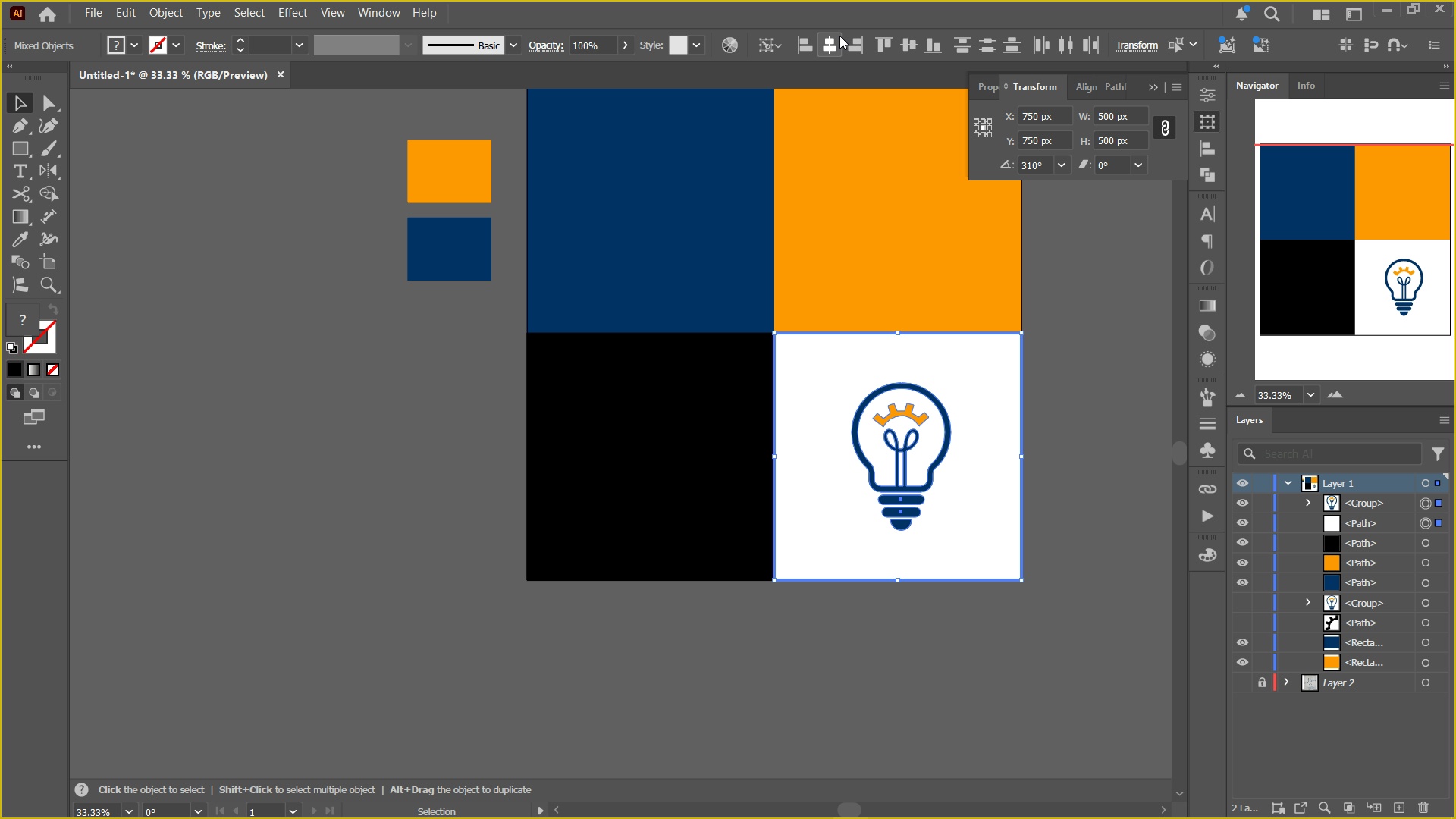 
double_click([913, 40])
 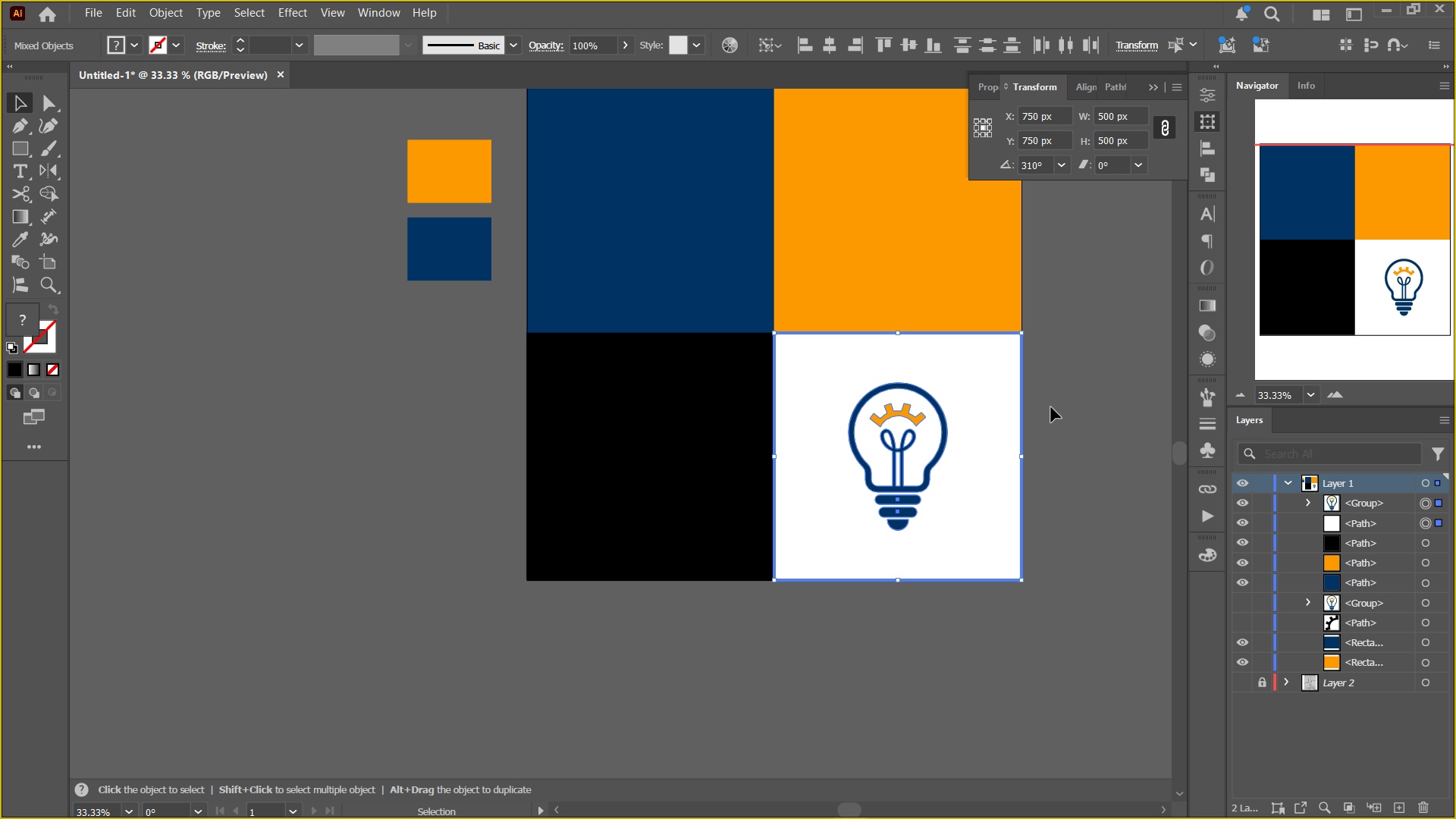 
left_click([1051, 407])
 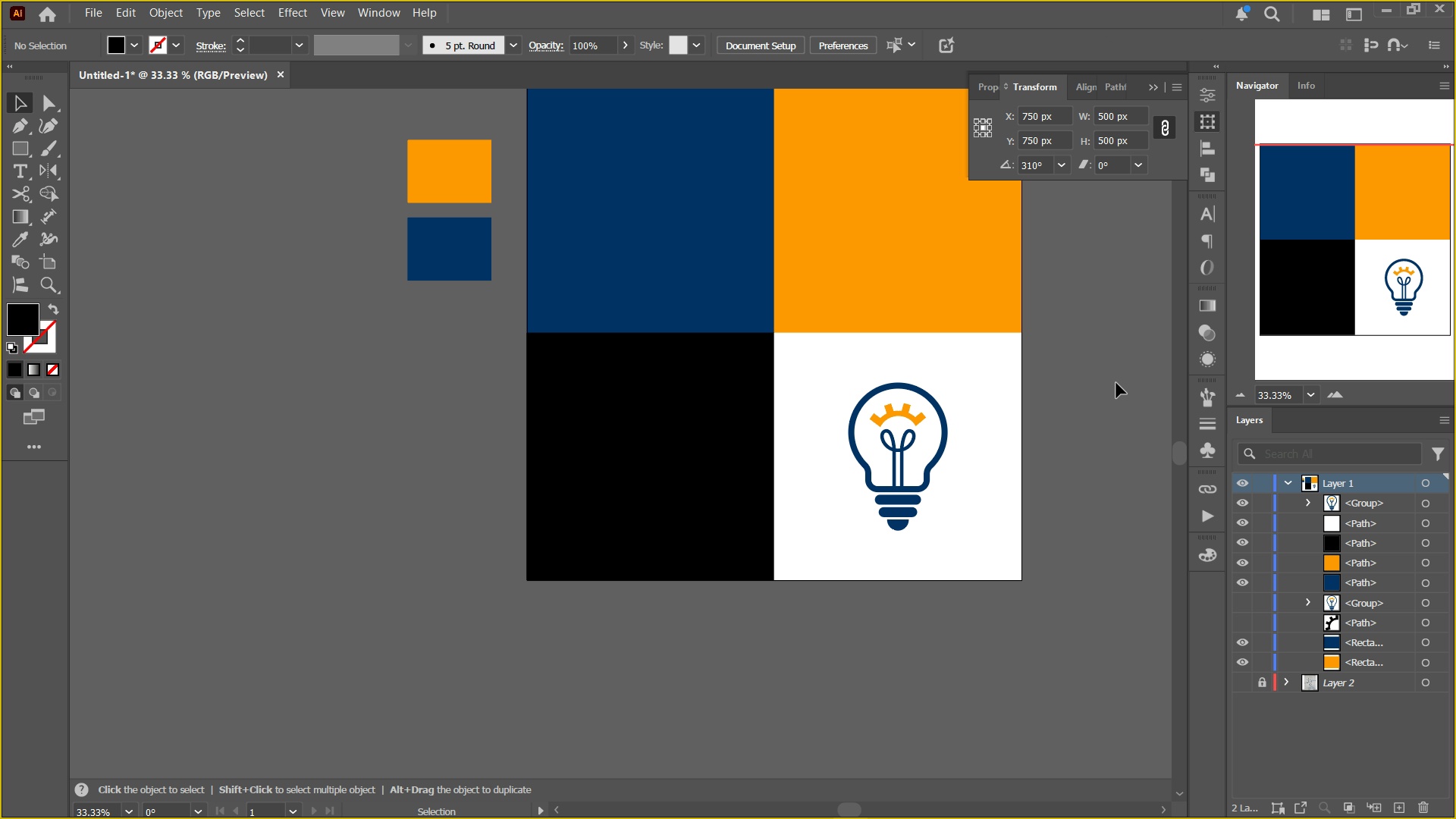 
hold_key(key=Space, duration=0.55)
 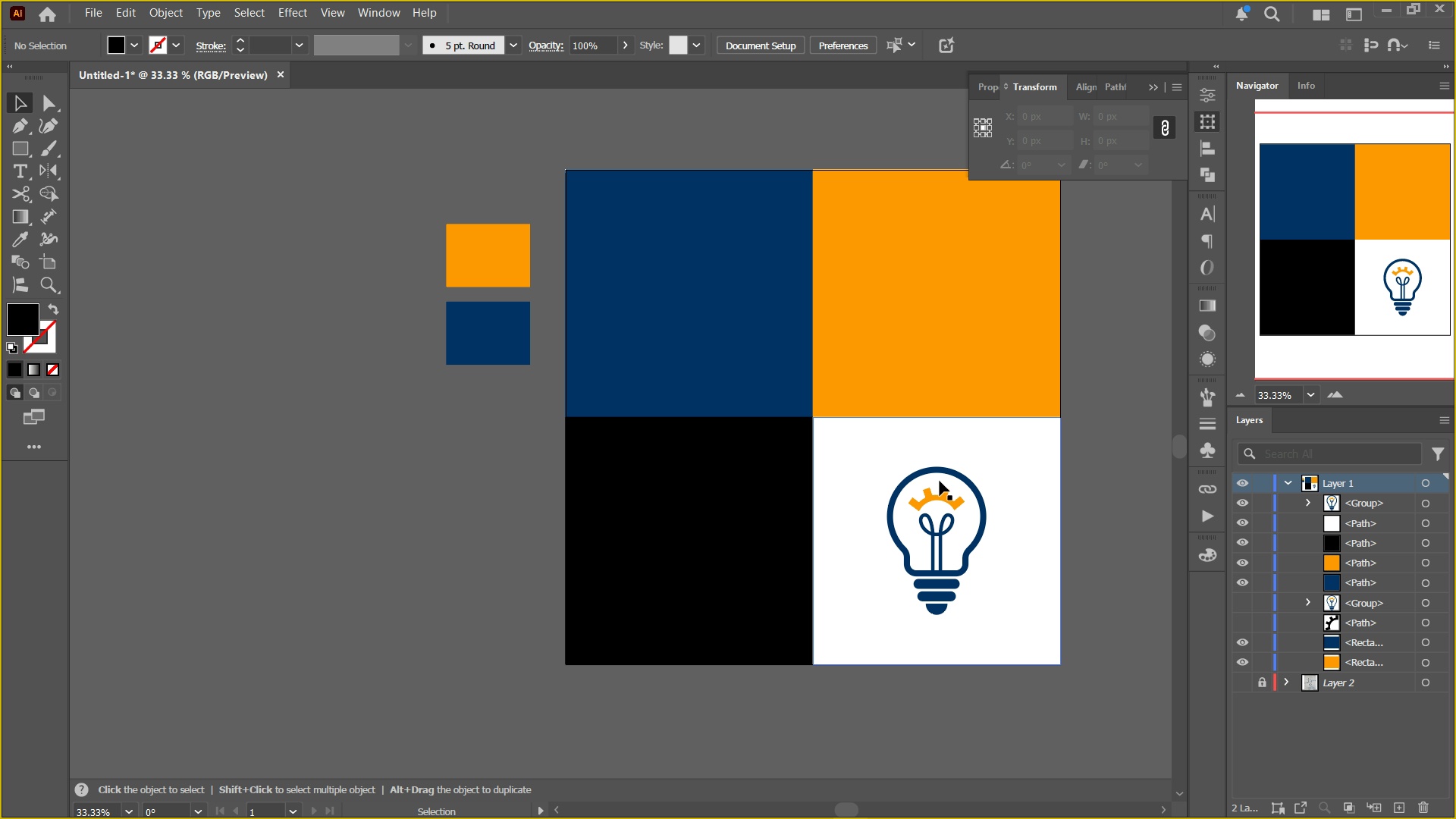 
left_click_drag(start_coordinate=[1109, 363], to_coordinate=[1148, 448])
 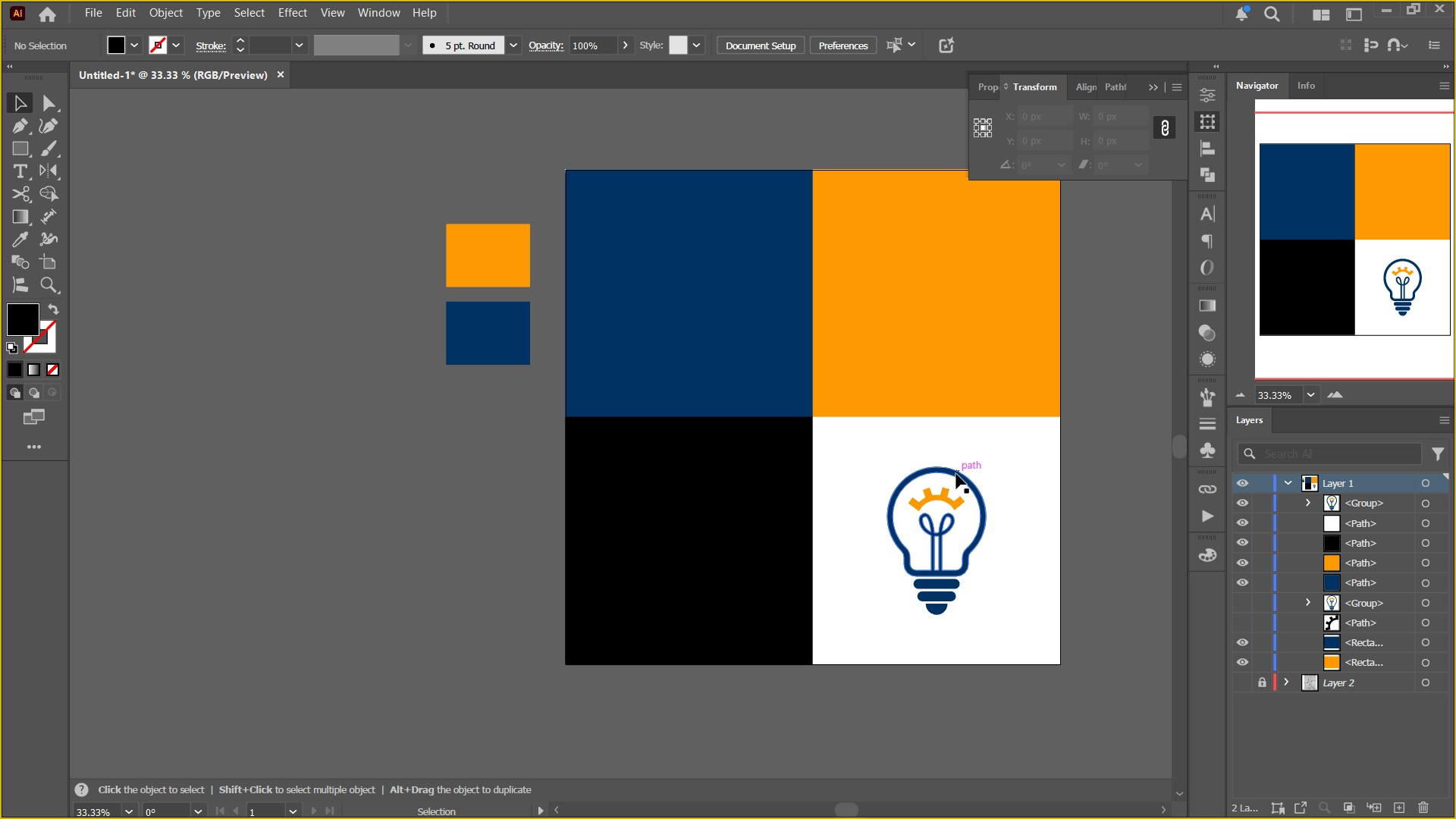 
left_click_drag(start_coordinate=[956, 474], to_coordinate=[720, 466])
 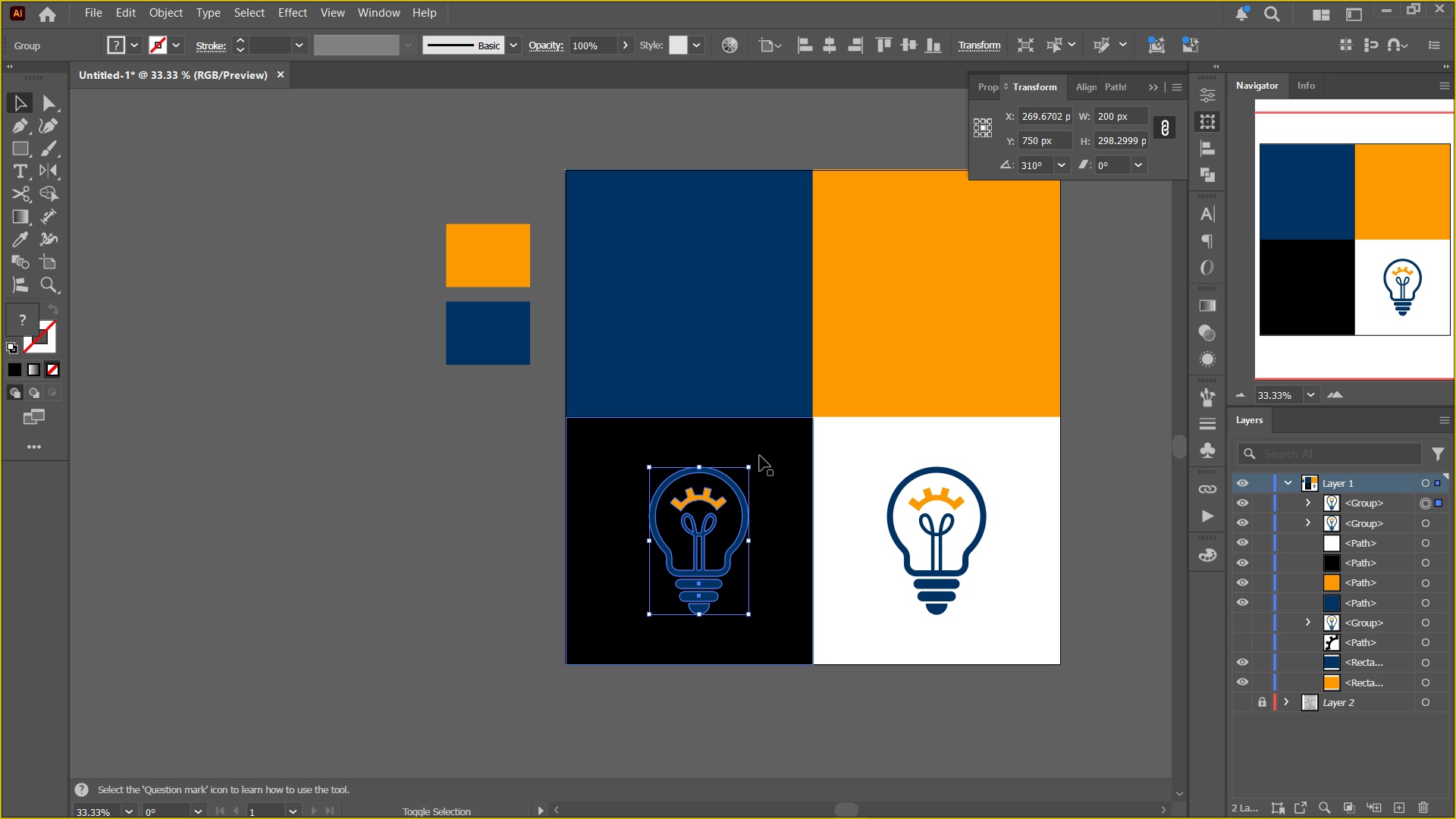 
hold_key(key=AltLeft, duration=1.56)
 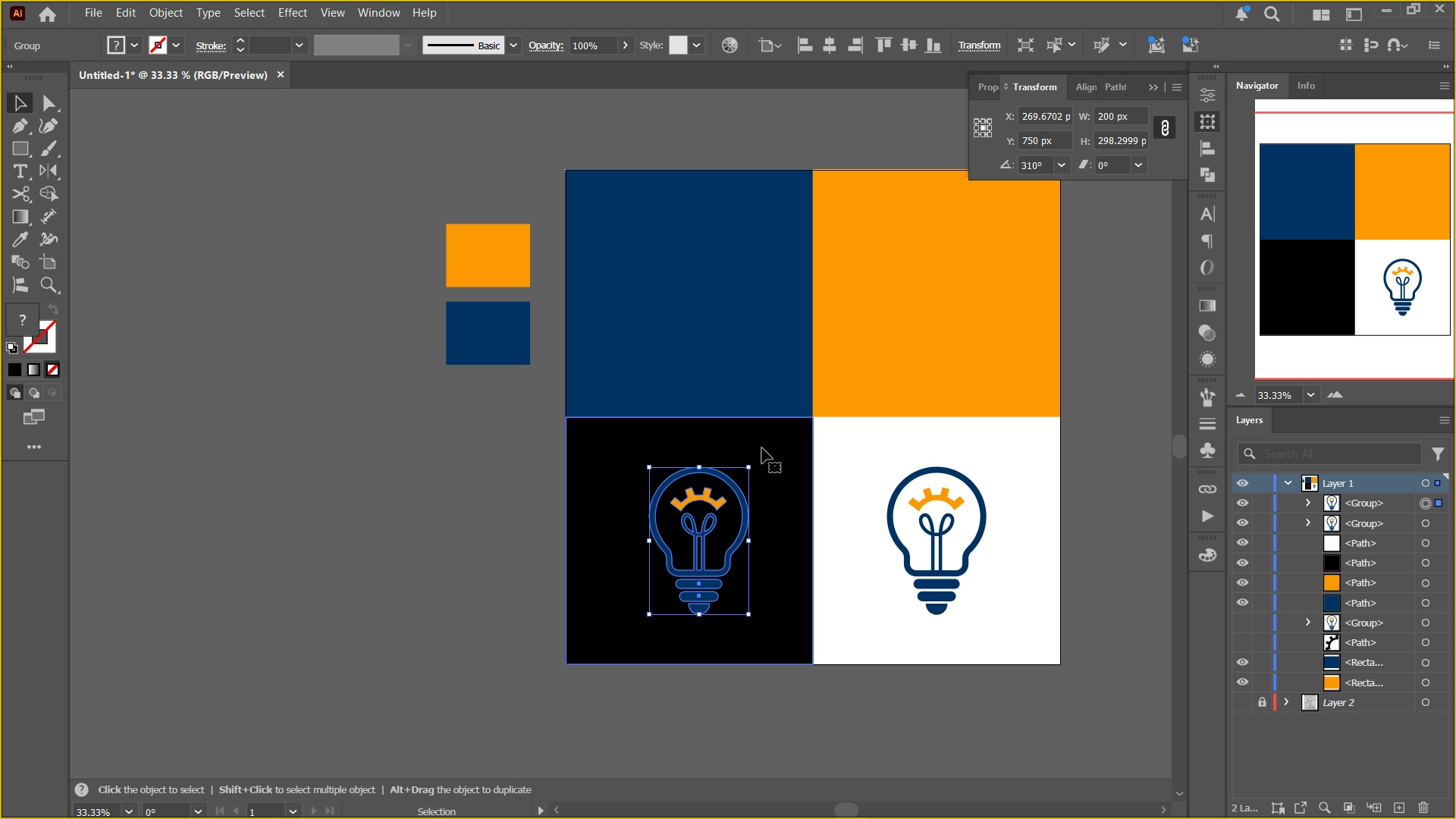 
hold_key(key=ShiftLeft, duration=1.39)
 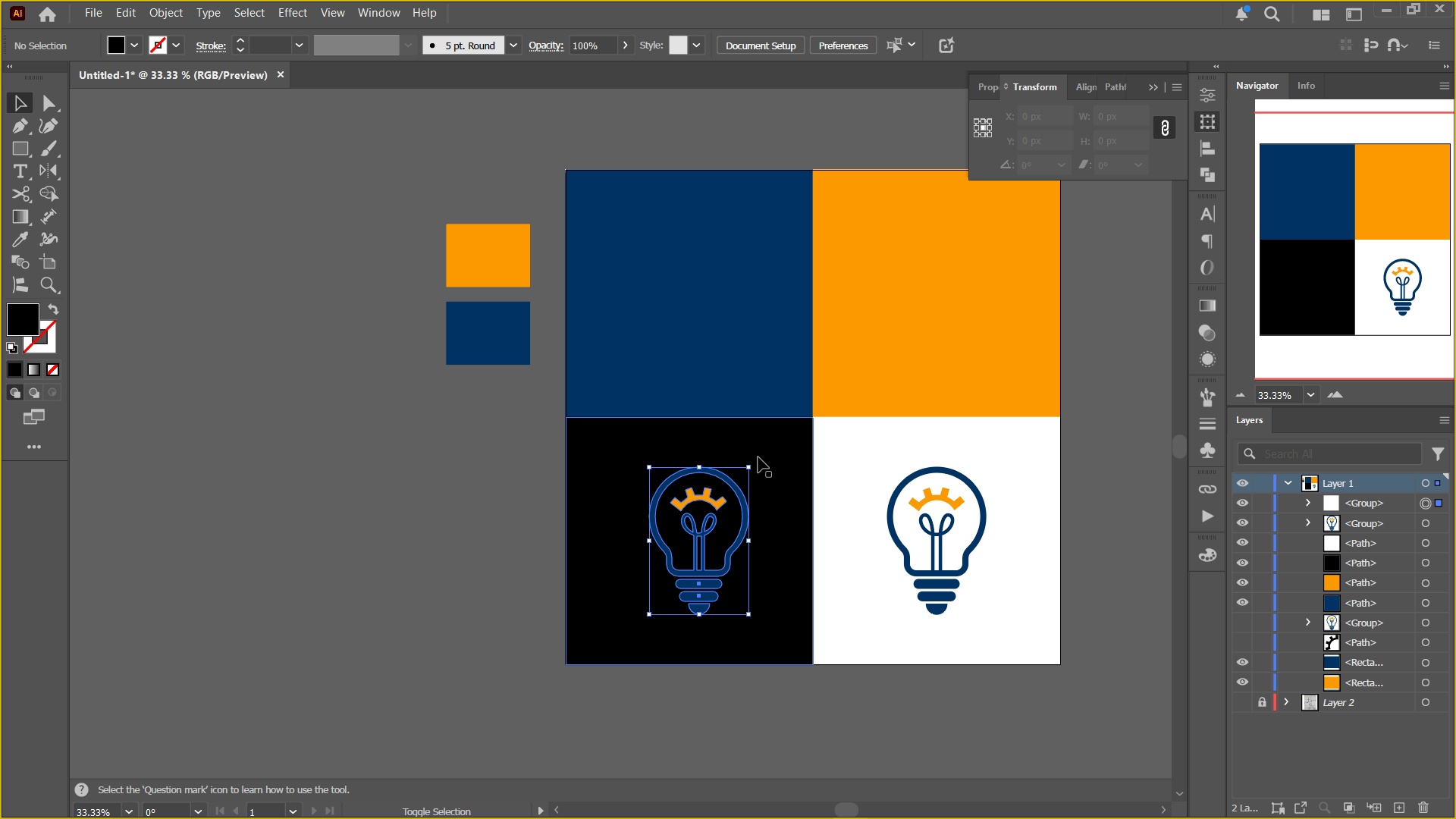 
key(Shift+ShiftLeft)
 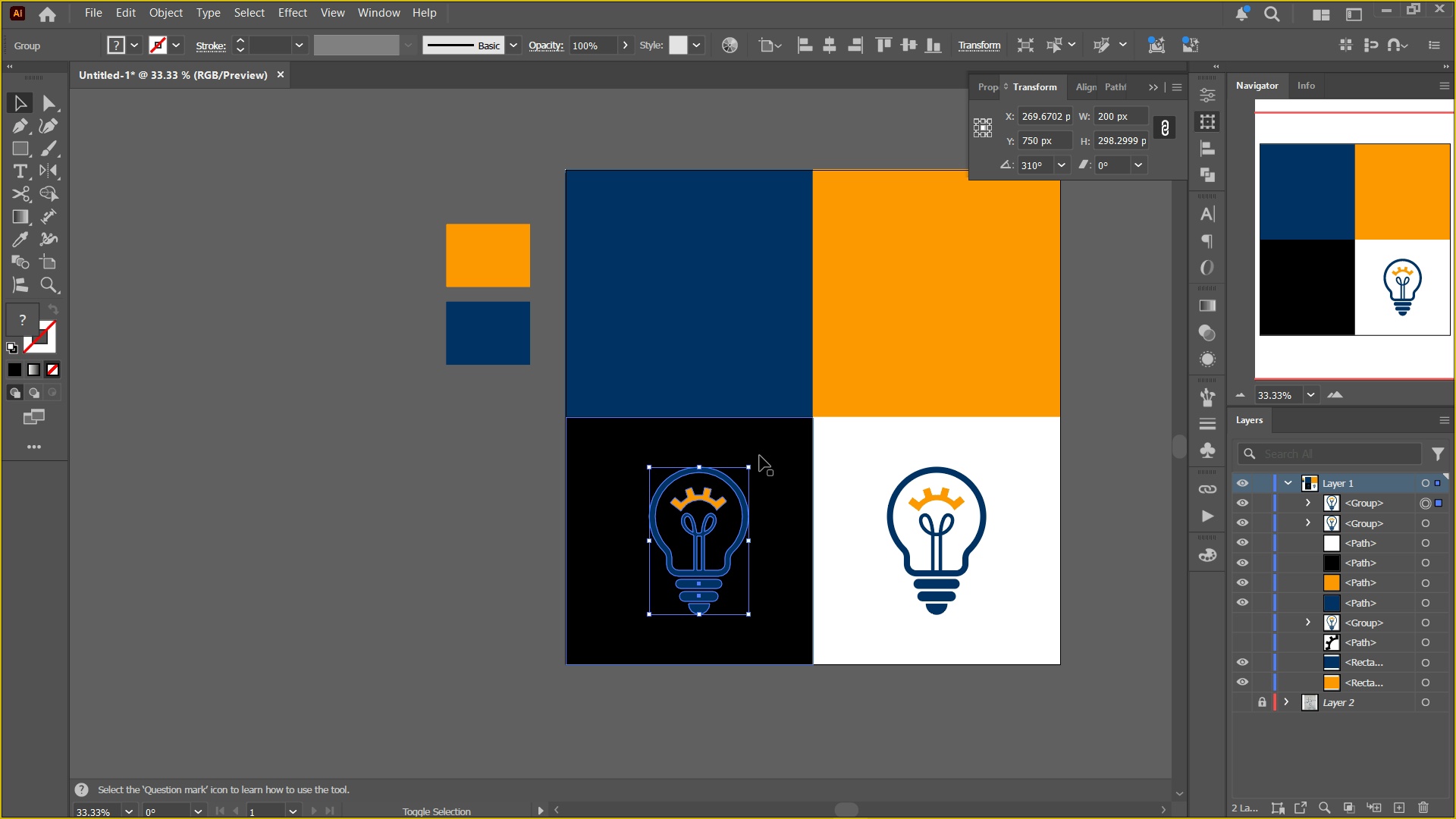 
left_click([760, 456])
 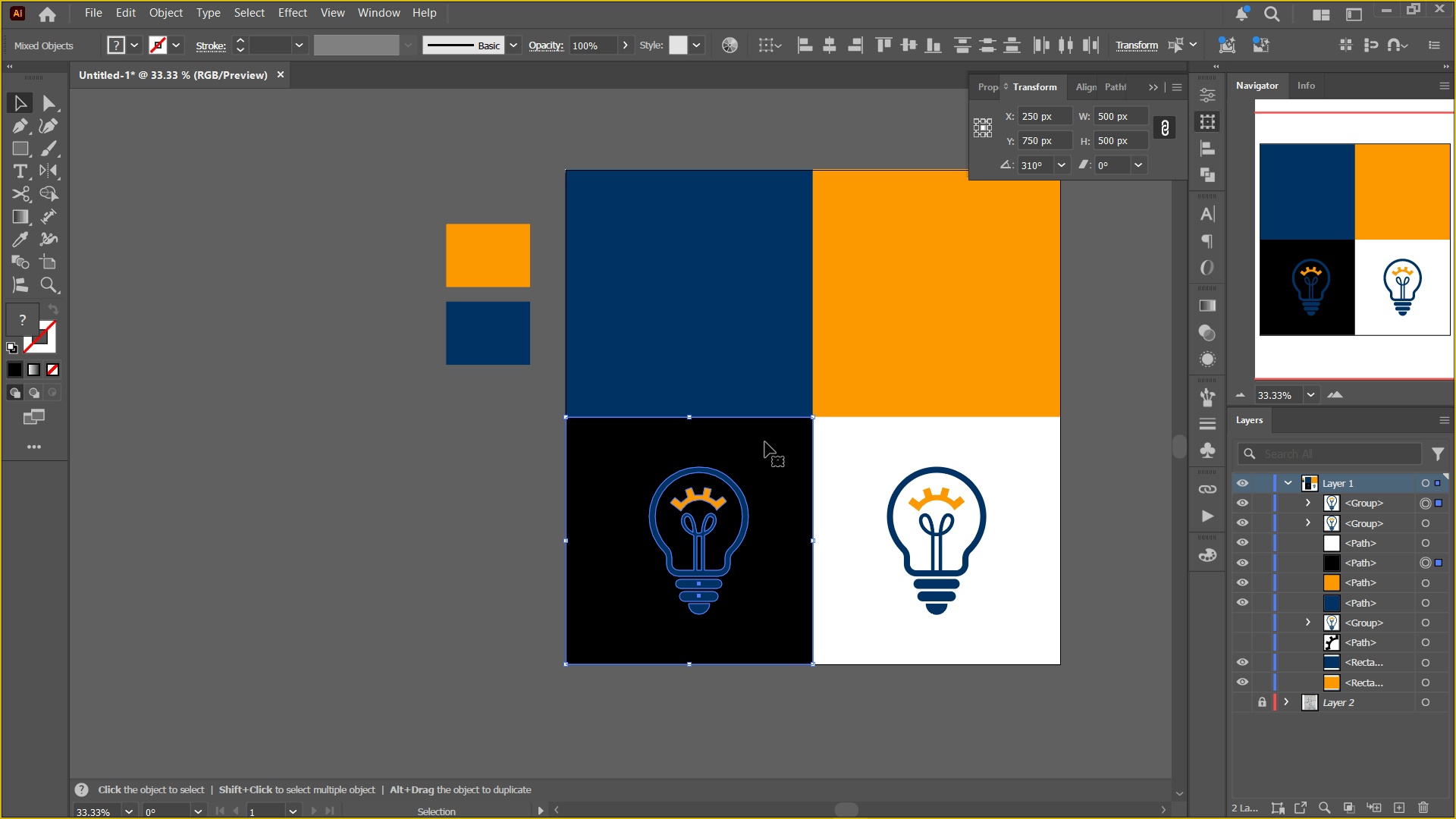 
left_click([765, 442])
 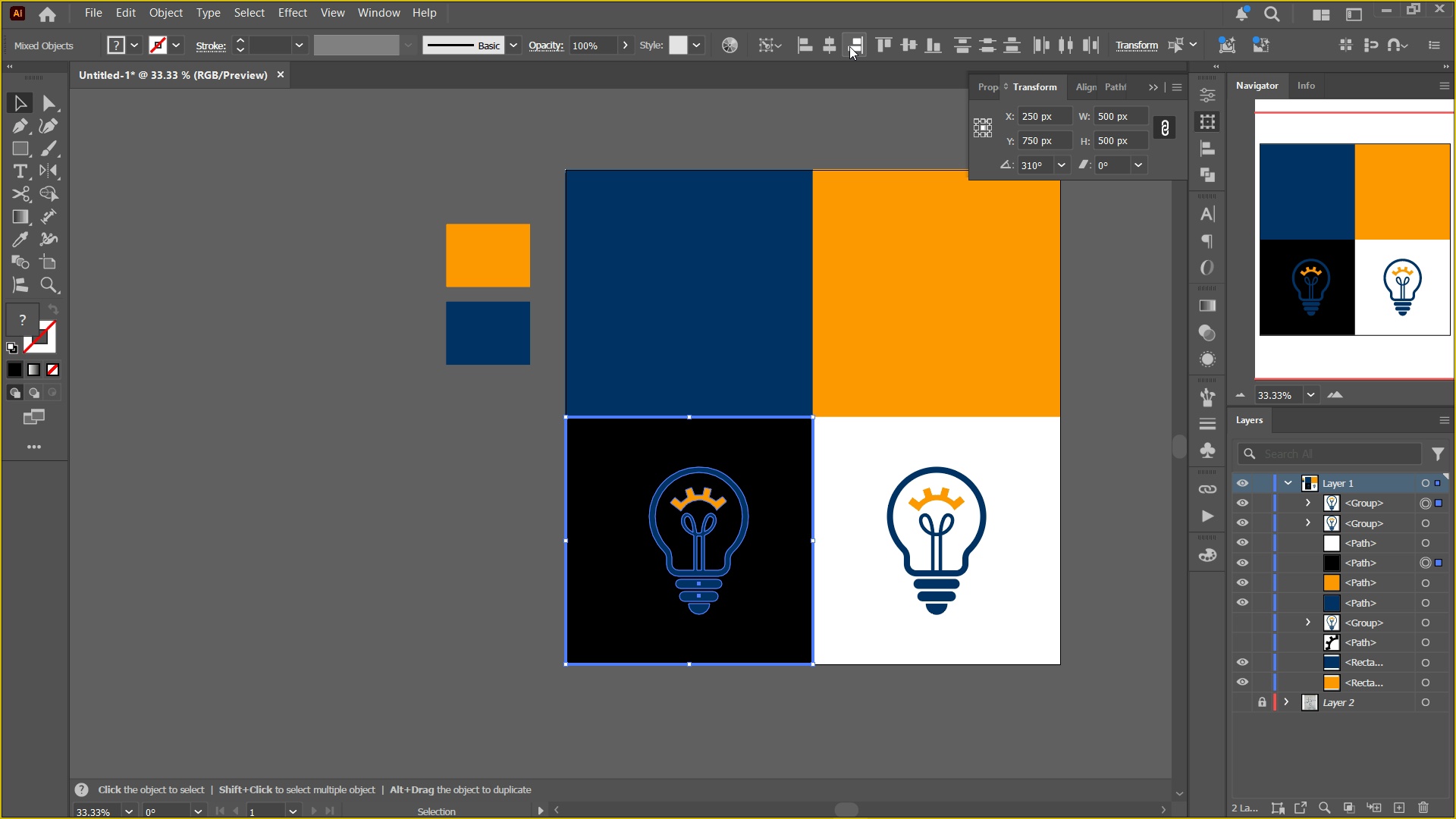 
left_click([817, 46])
 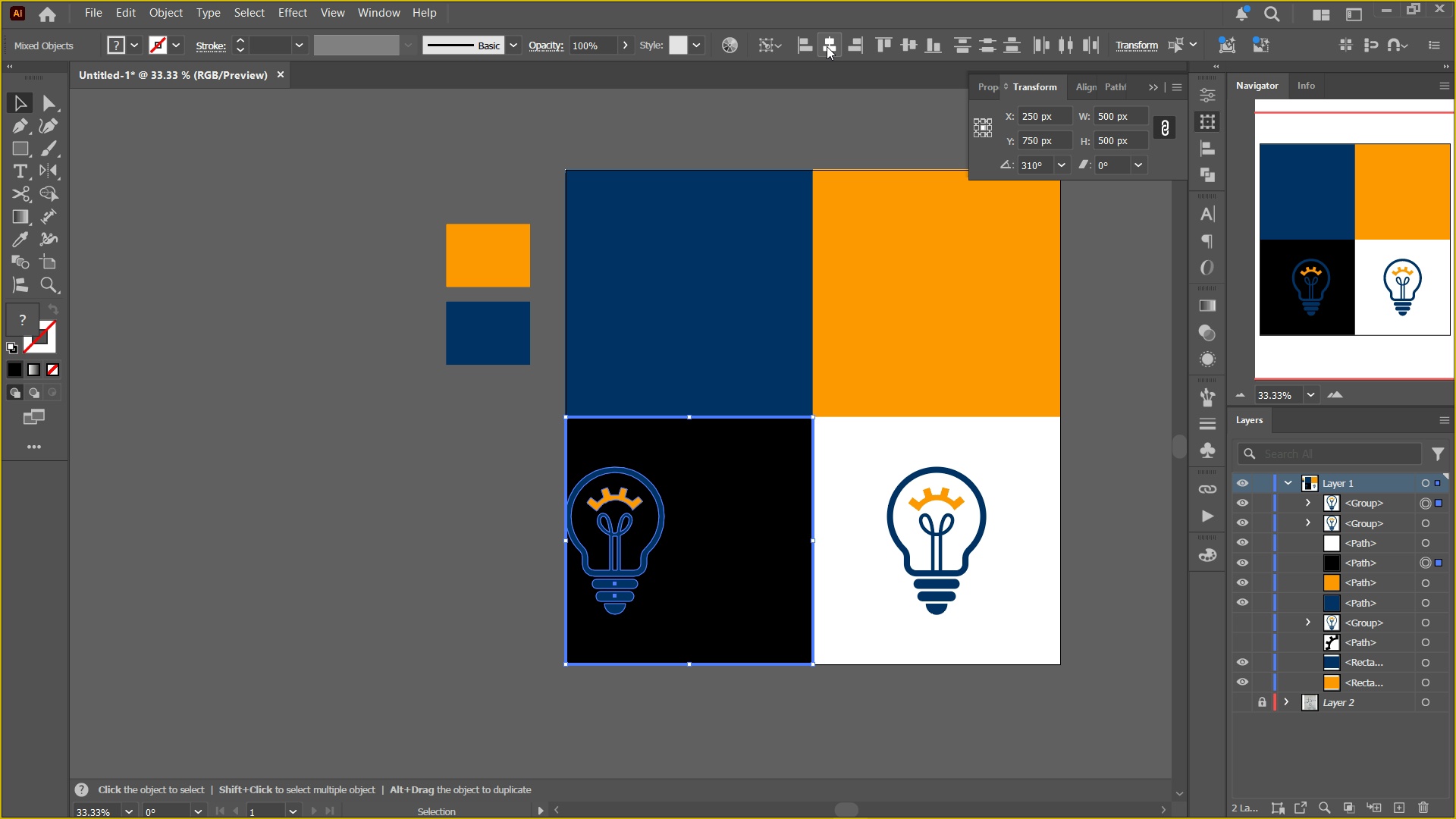 
left_click([827, 46])
 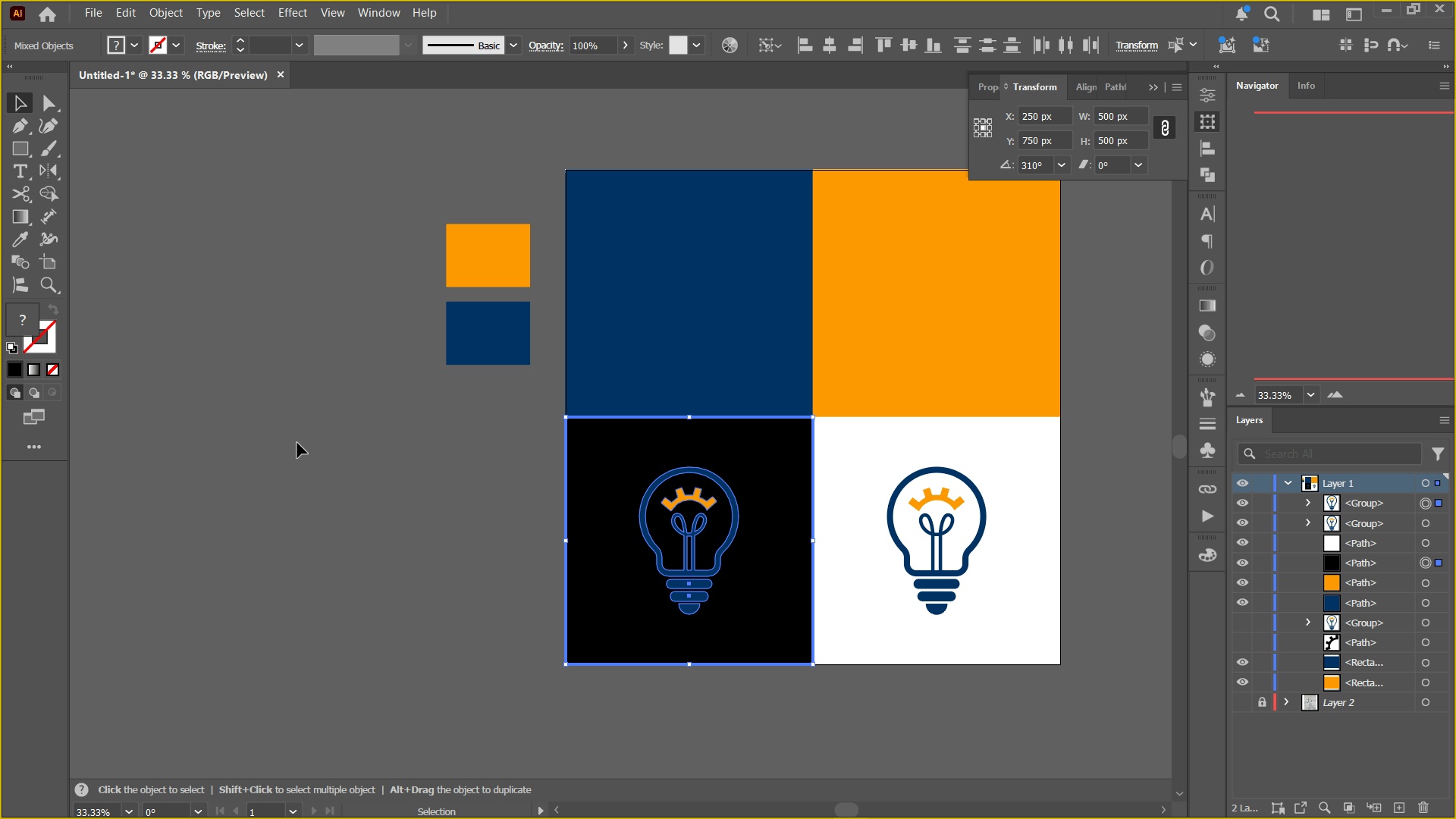 
double_click([282, 453])
 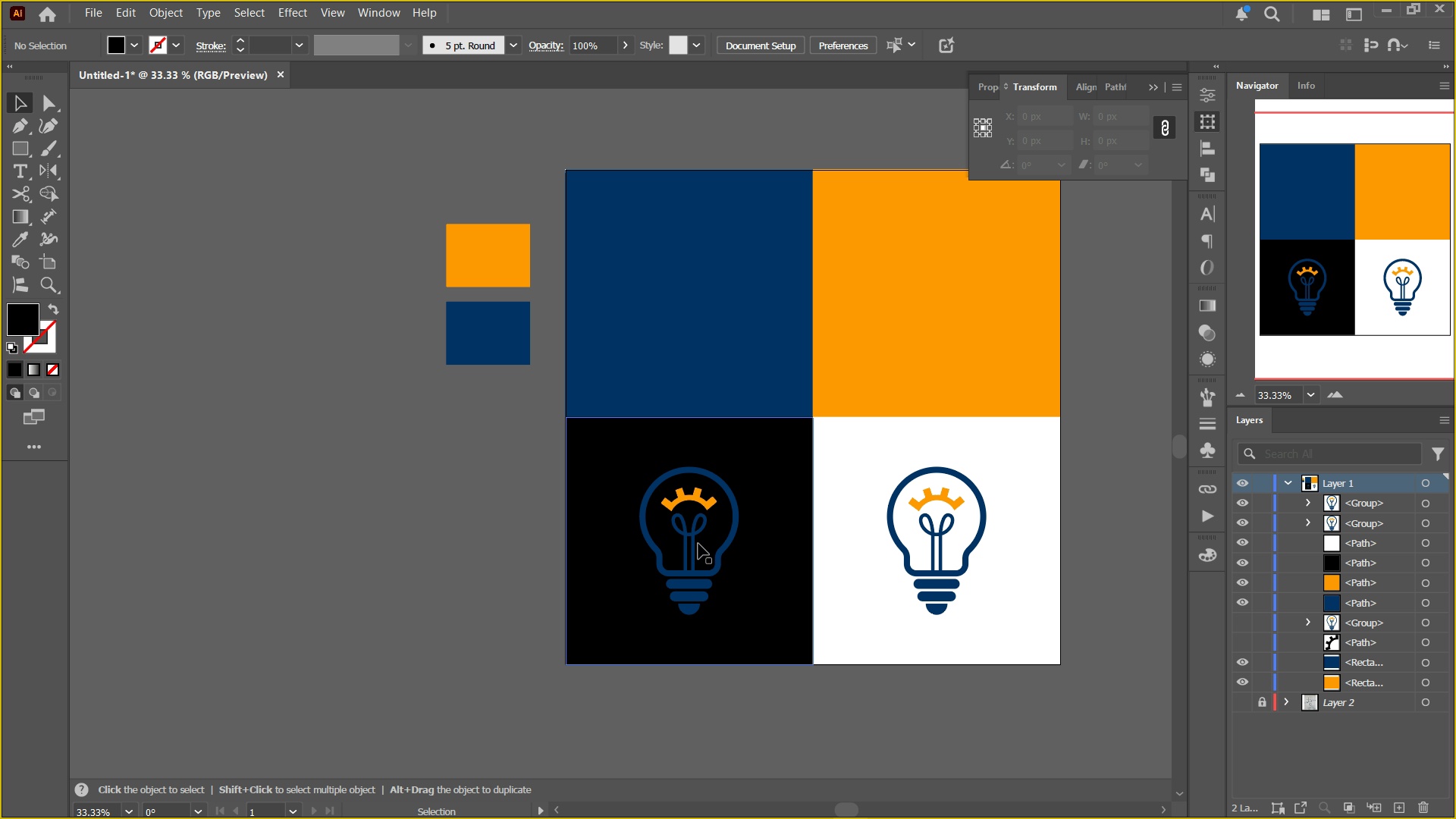 
left_click([692, 540])
 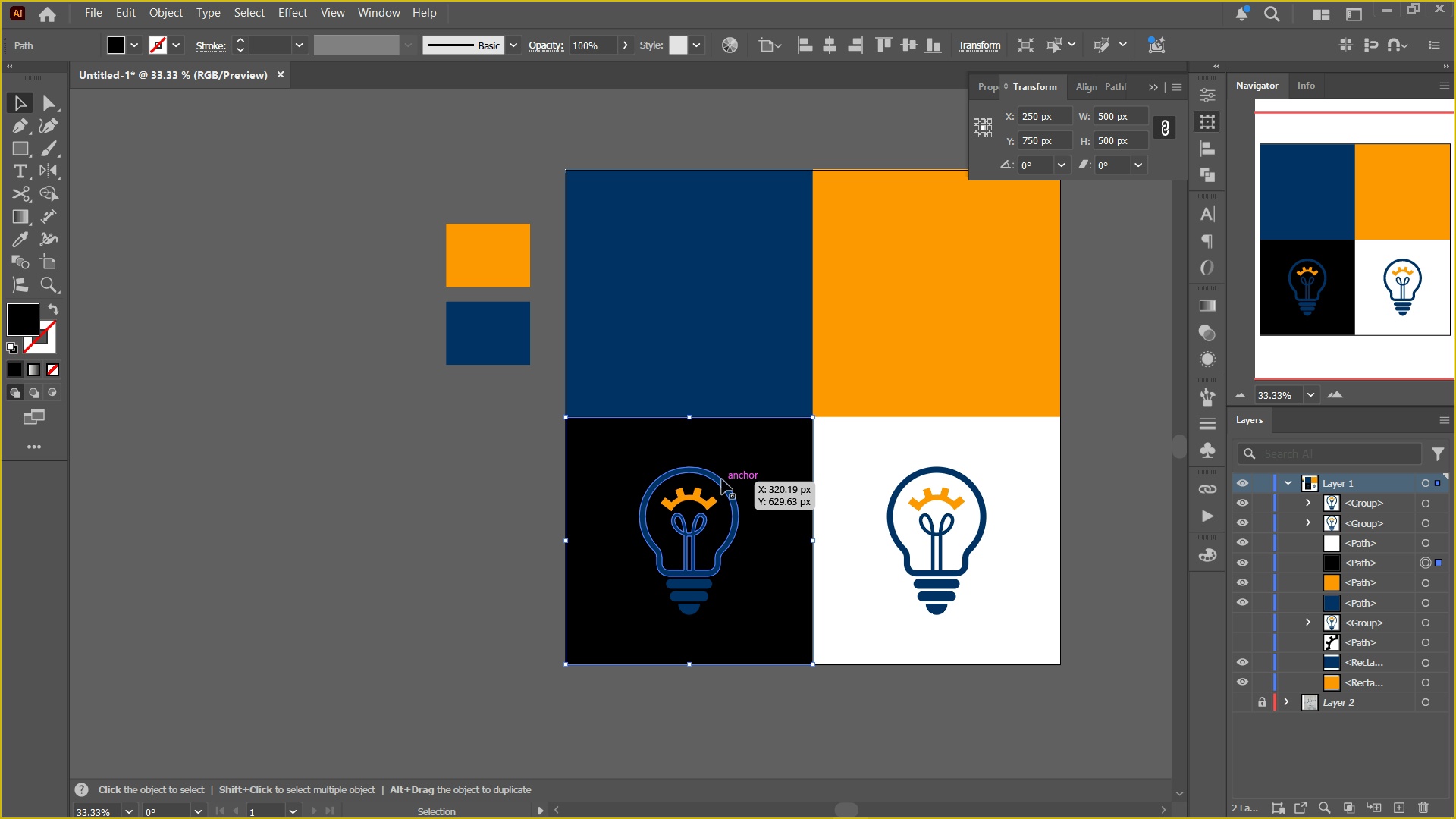 
left_click([722, 479])
 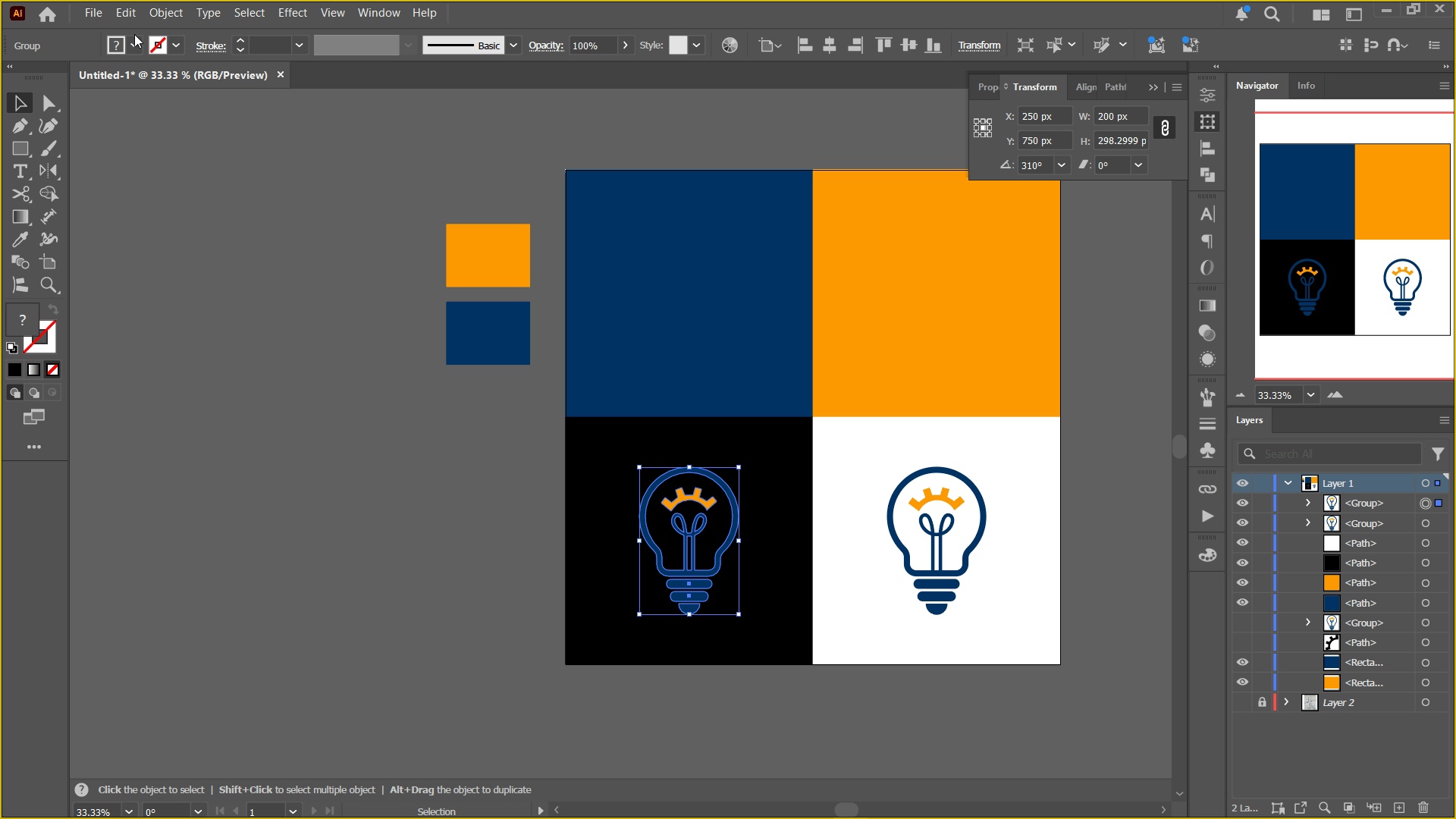 
left_click([134, 49])
 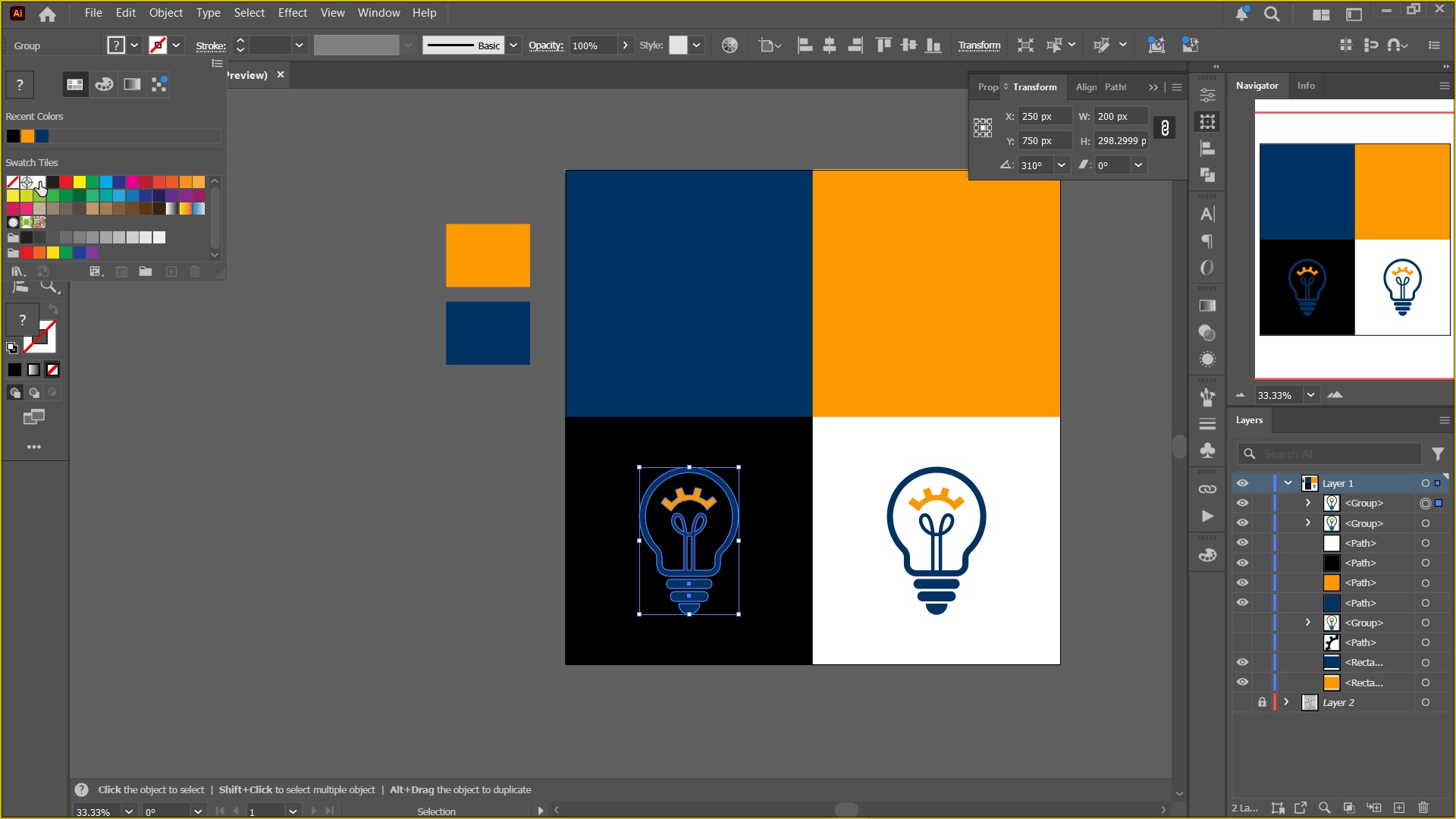 
left_click([39, 182])
 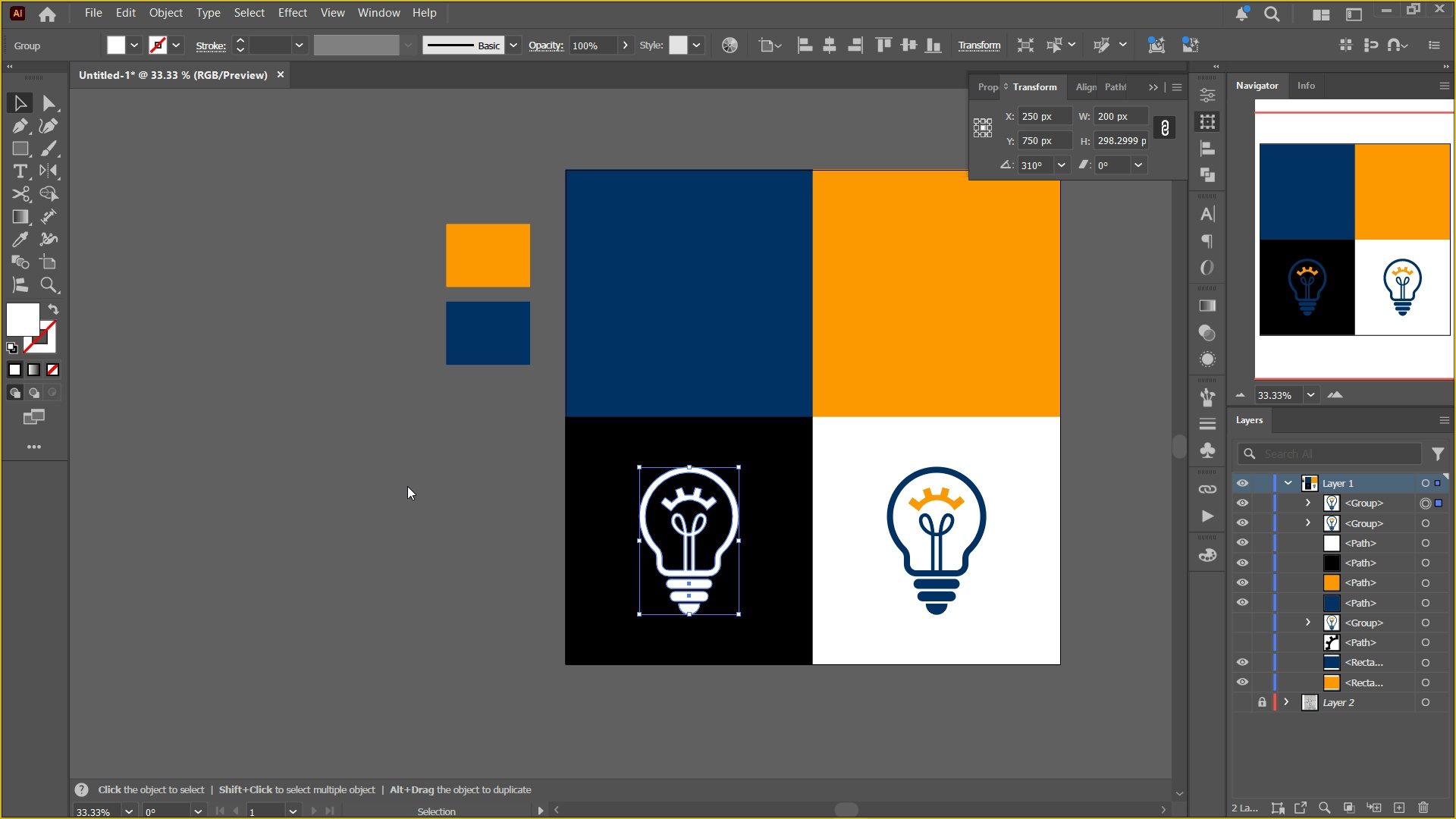 
double_click([407, 486])
 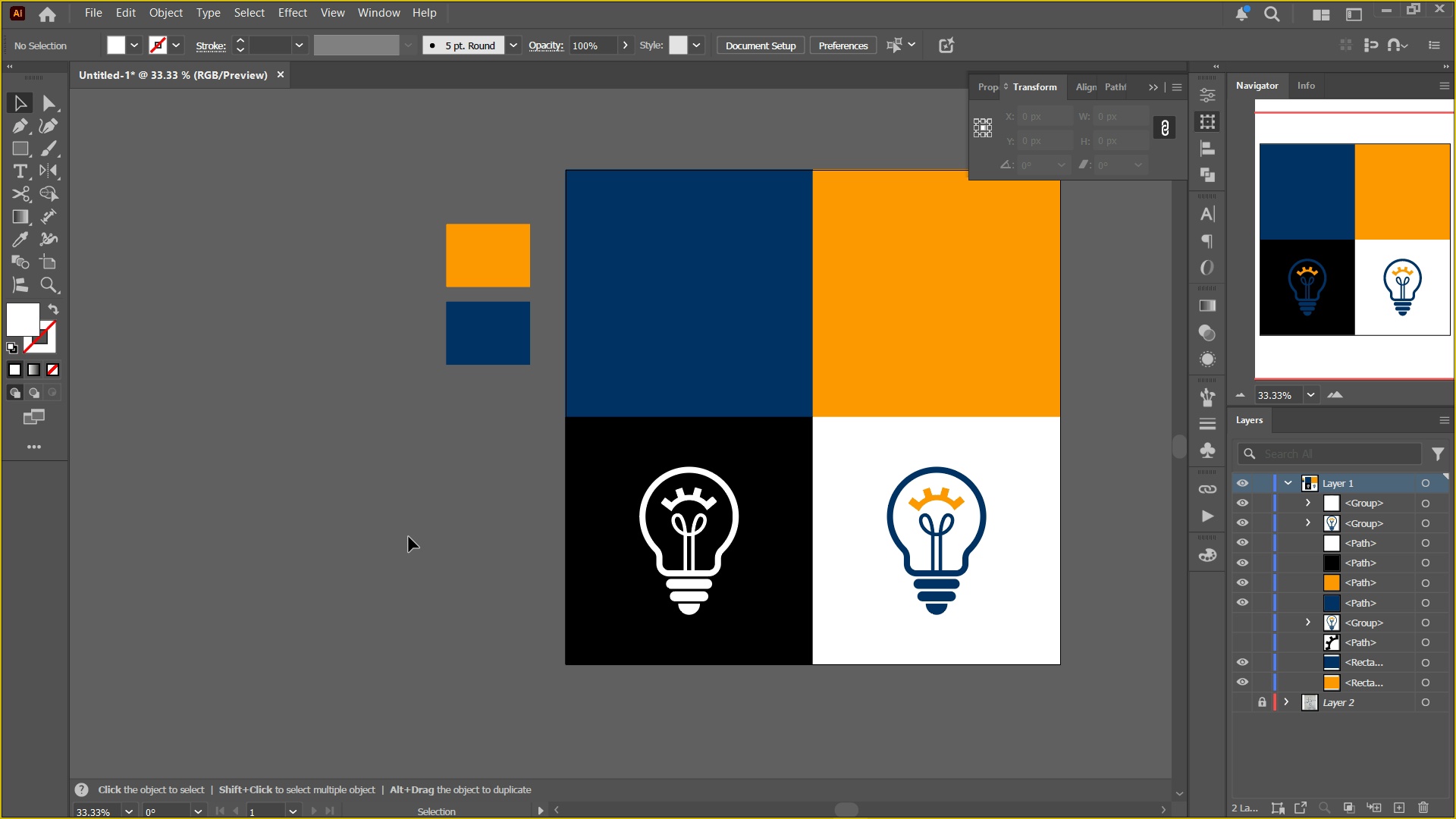 
triple_click([409, 537])
 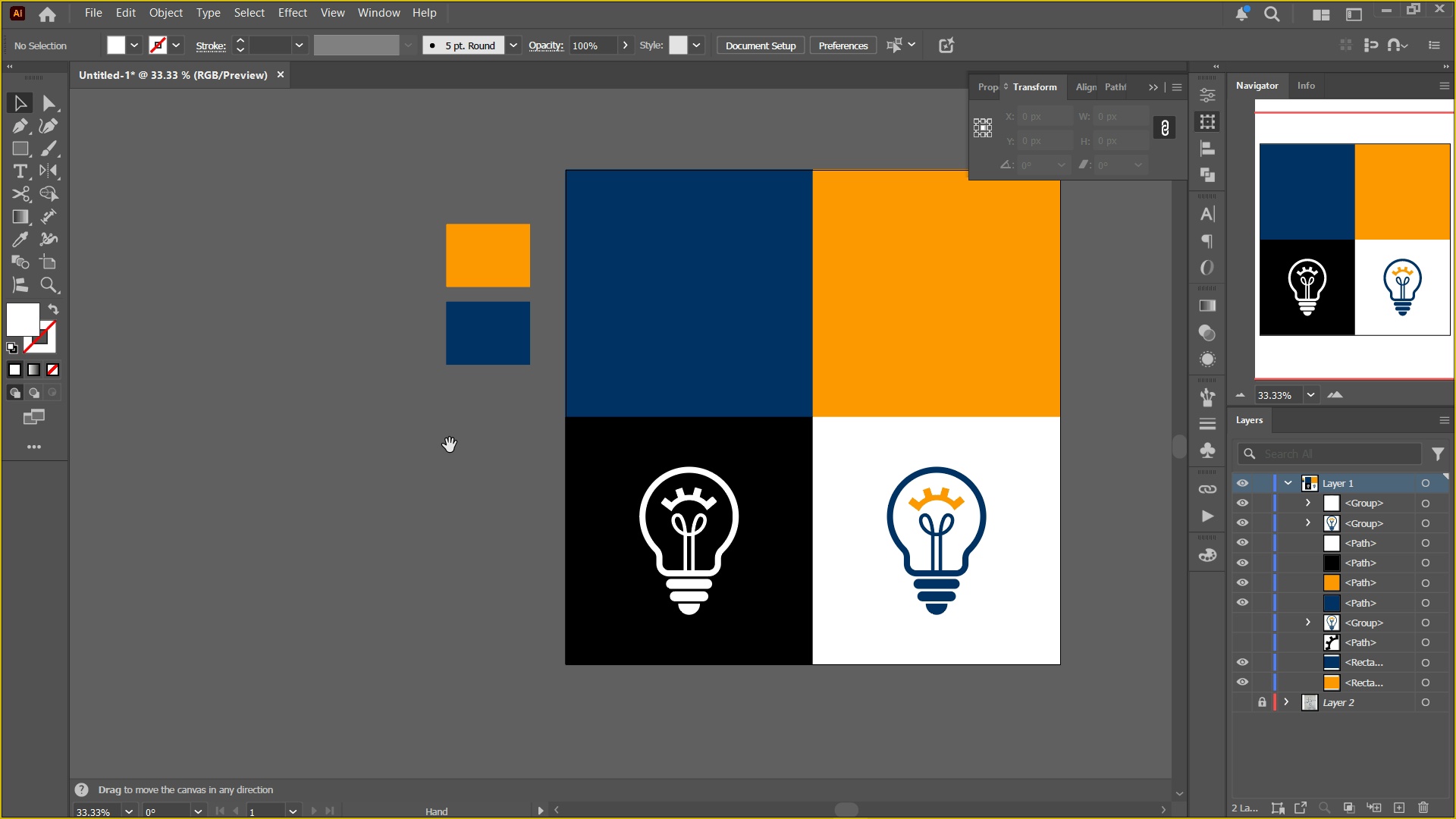 
hold_key(key=Space, duration=0.56)
 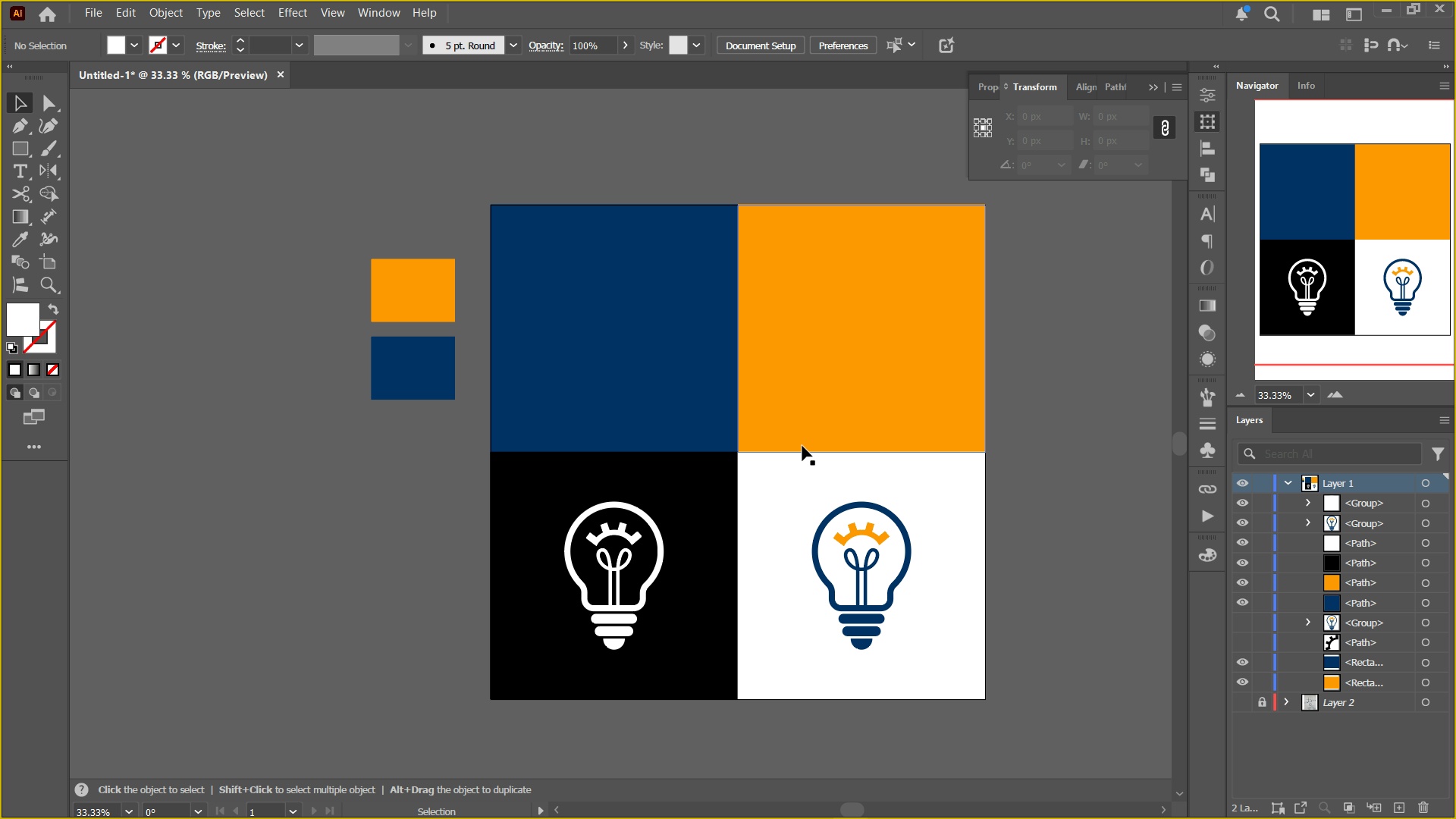 
left_click_drag(start_coordinate=[450, 438], to_coordinate=[374, 473])
 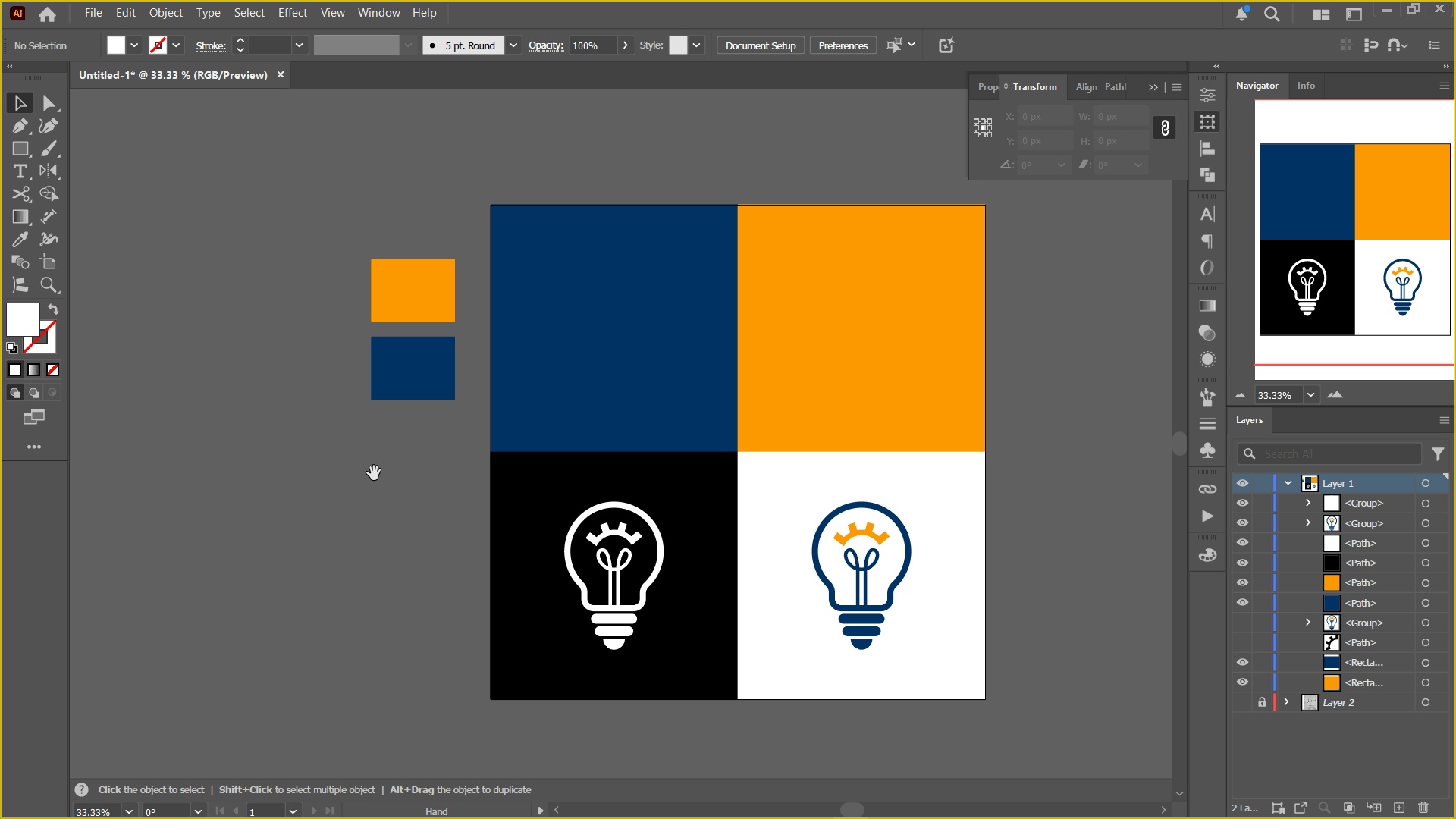 
triple_click([374, 473])
 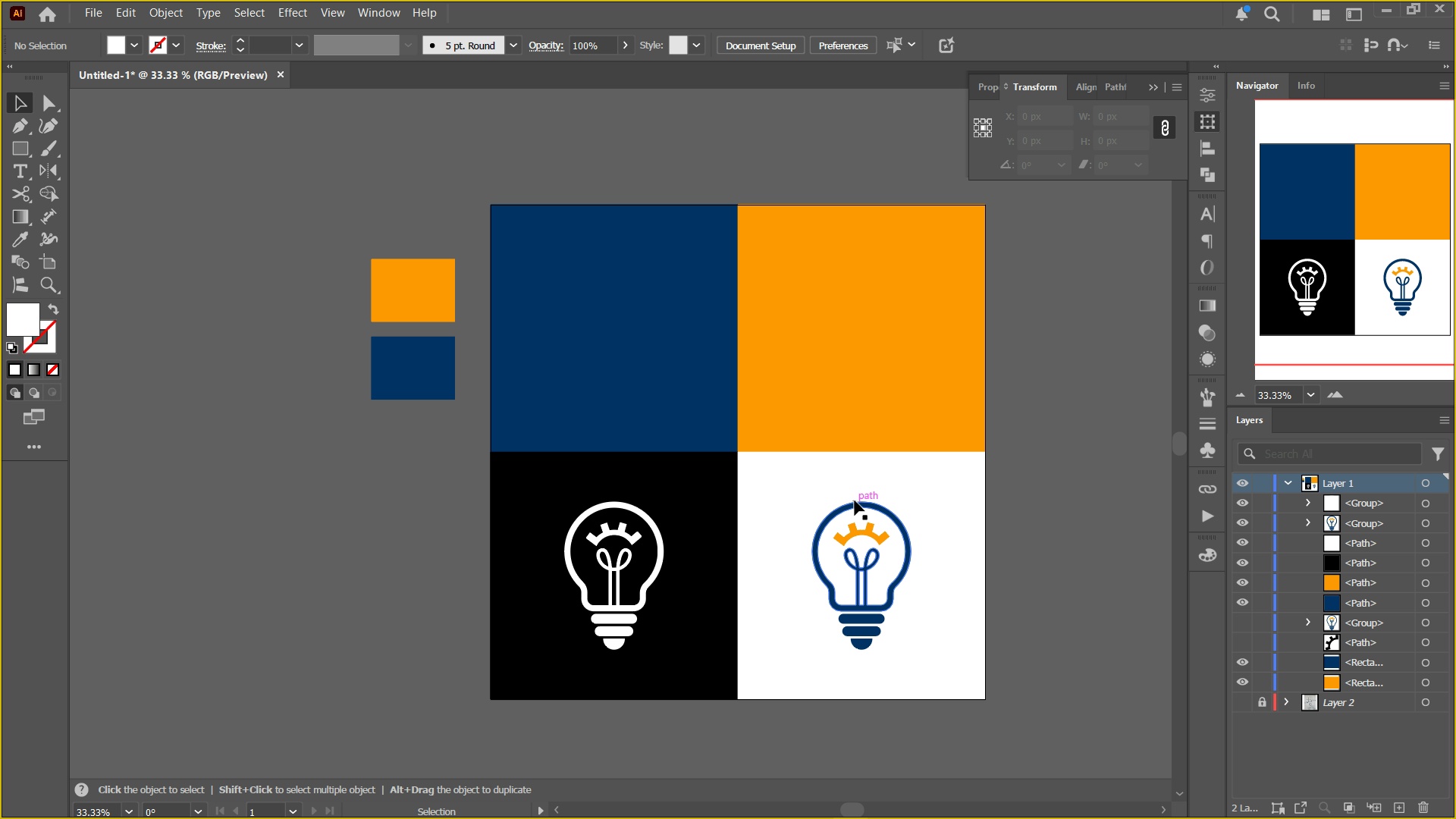 
left_click([855, 505])
 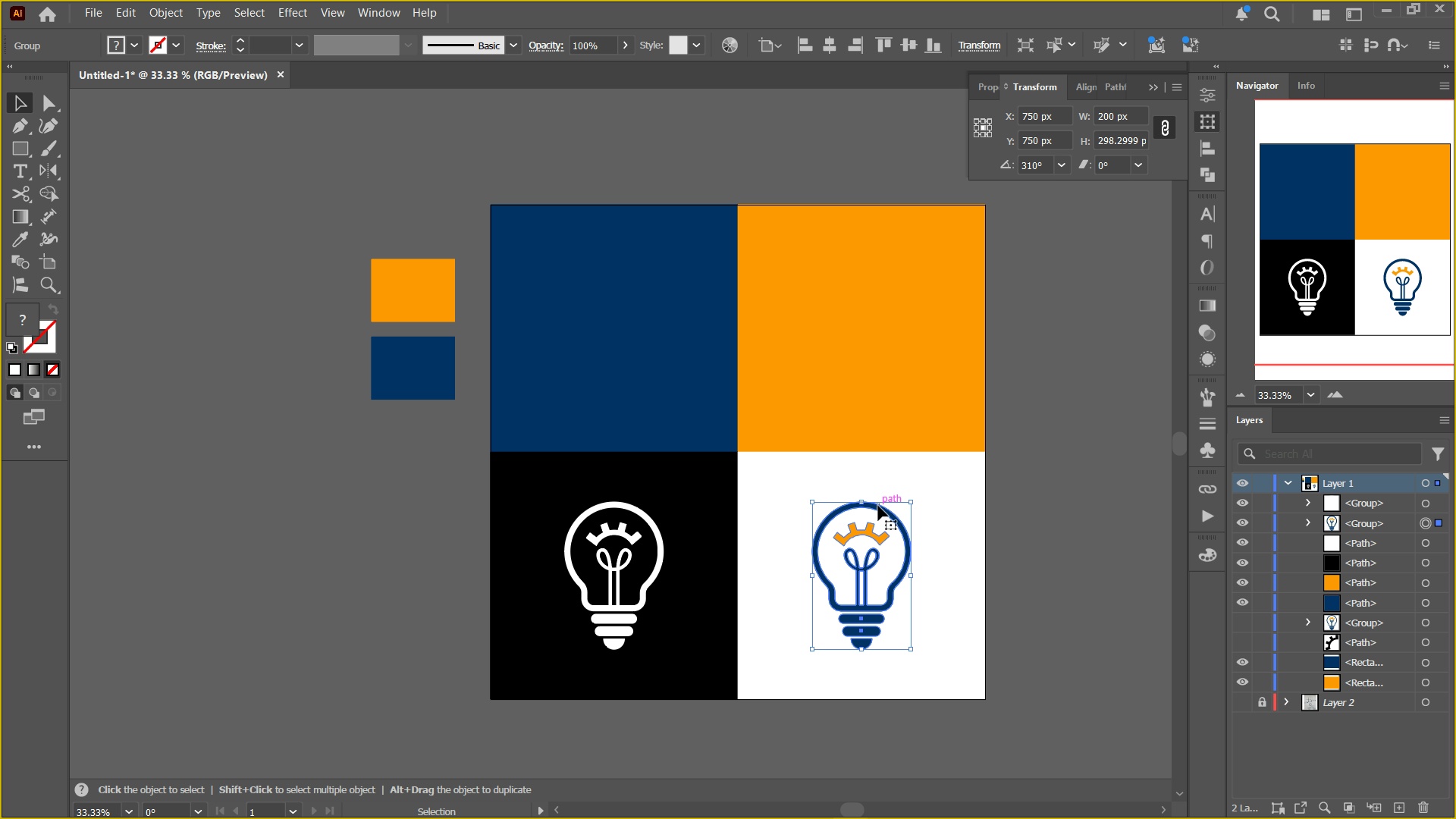 
left_click_drag(start_coordinate=[878, 506], to_coordinate=[854, 253])
 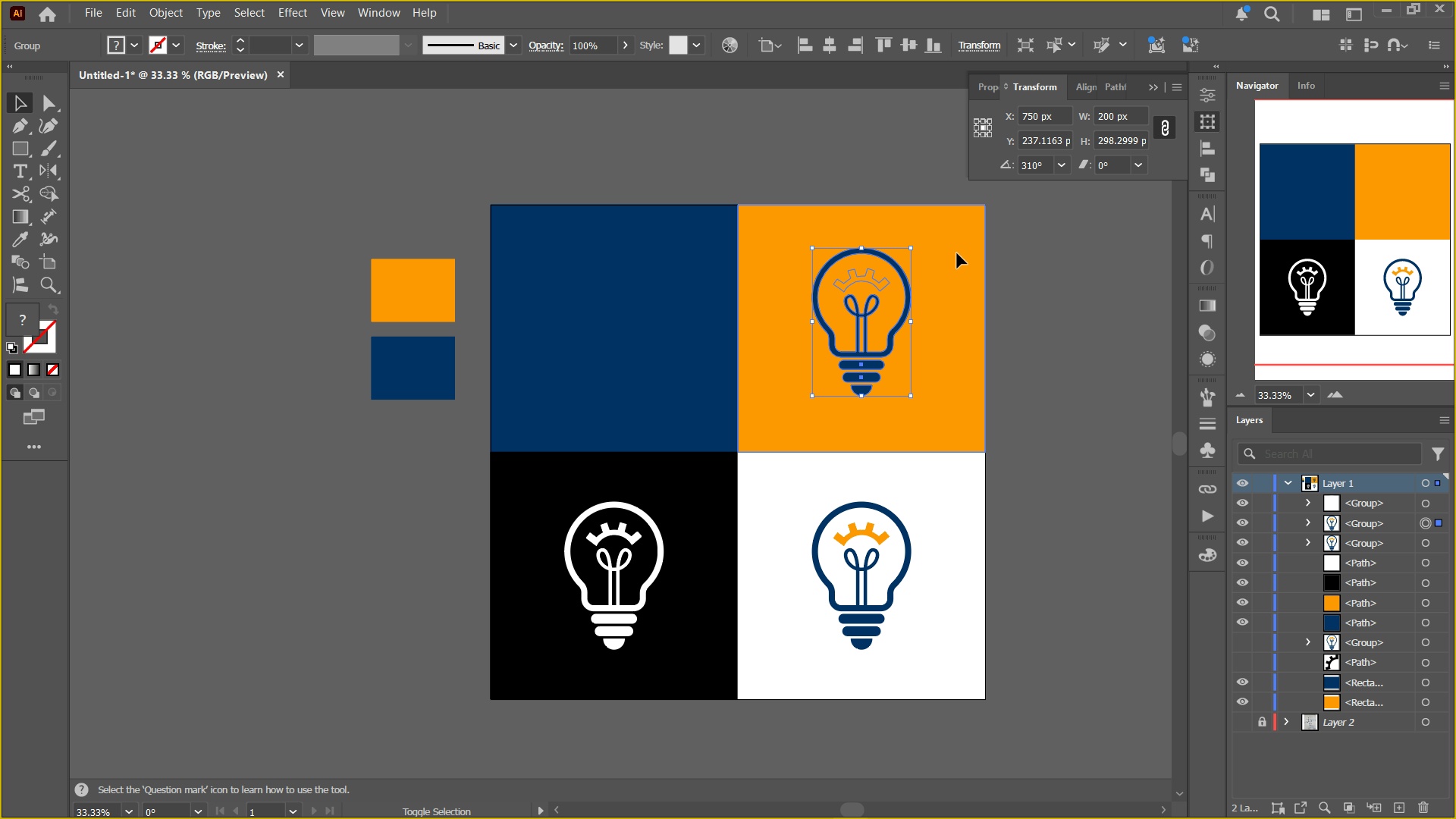 
hold_key(key=AltLeft, duration=0.88)
 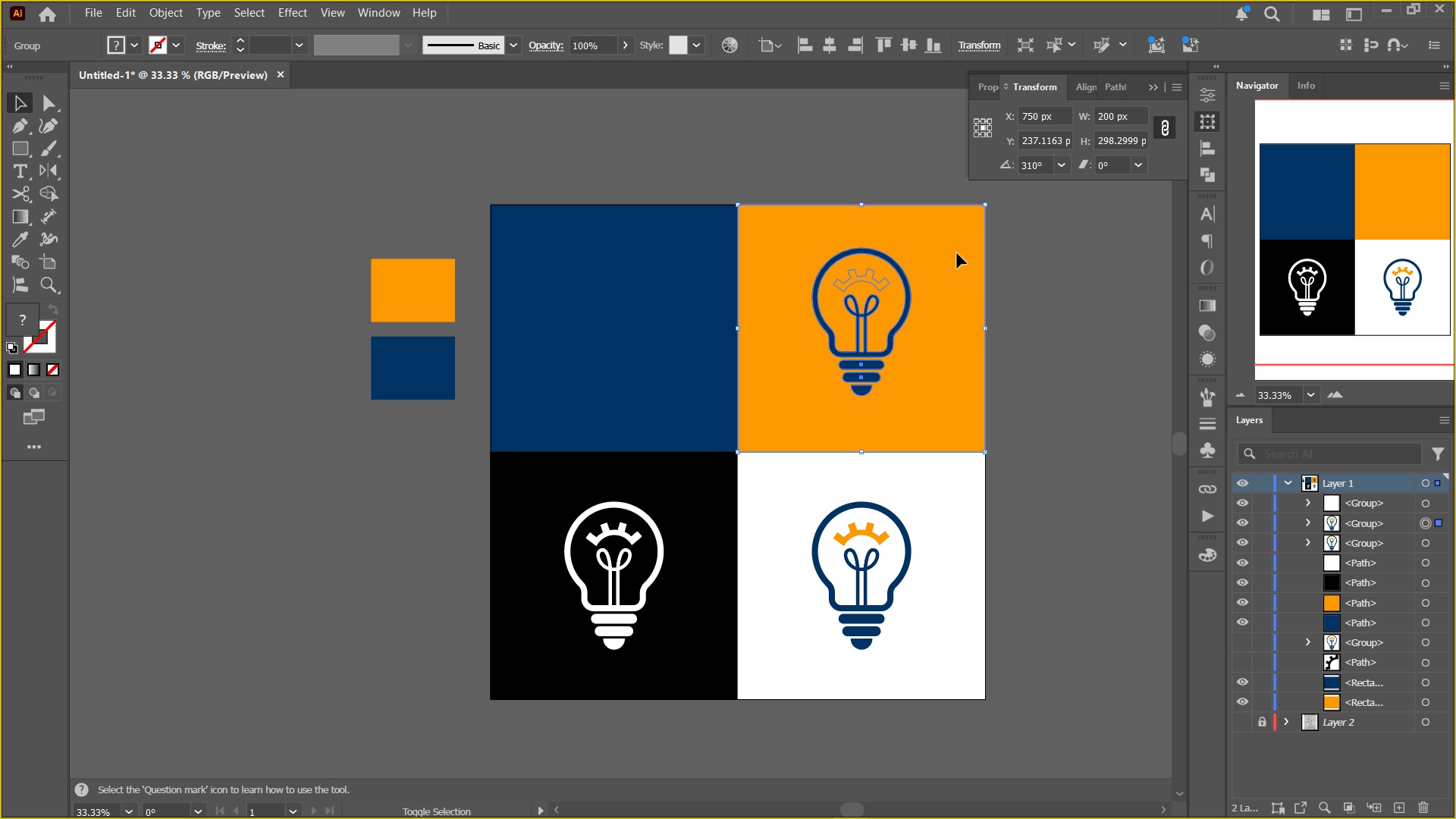 
hold_key(key=ShiftLeft, duration=0.71)
 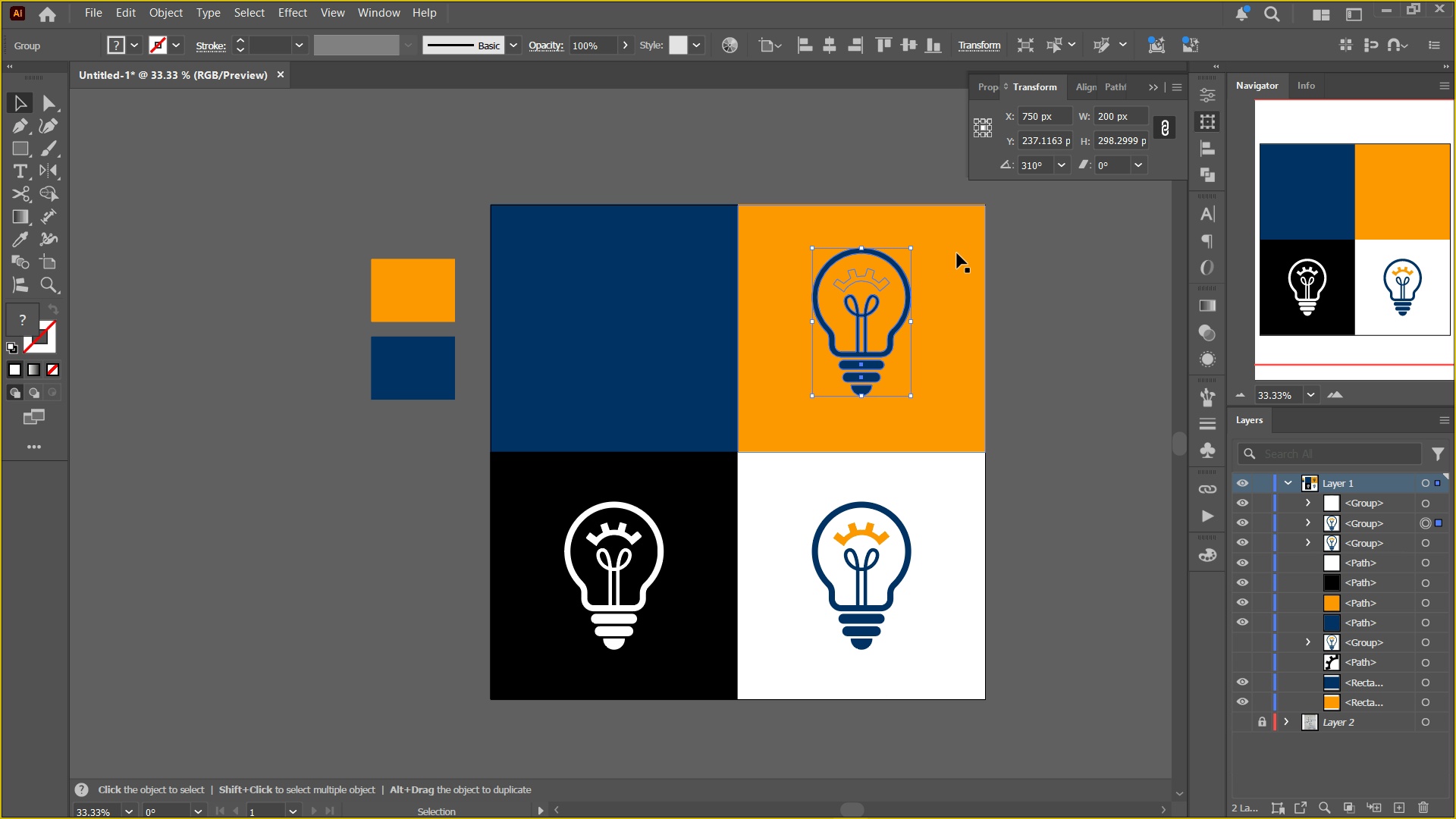 
hold_key(key=ShiftLeft, duration=0.35)
left_click([957, 253])
 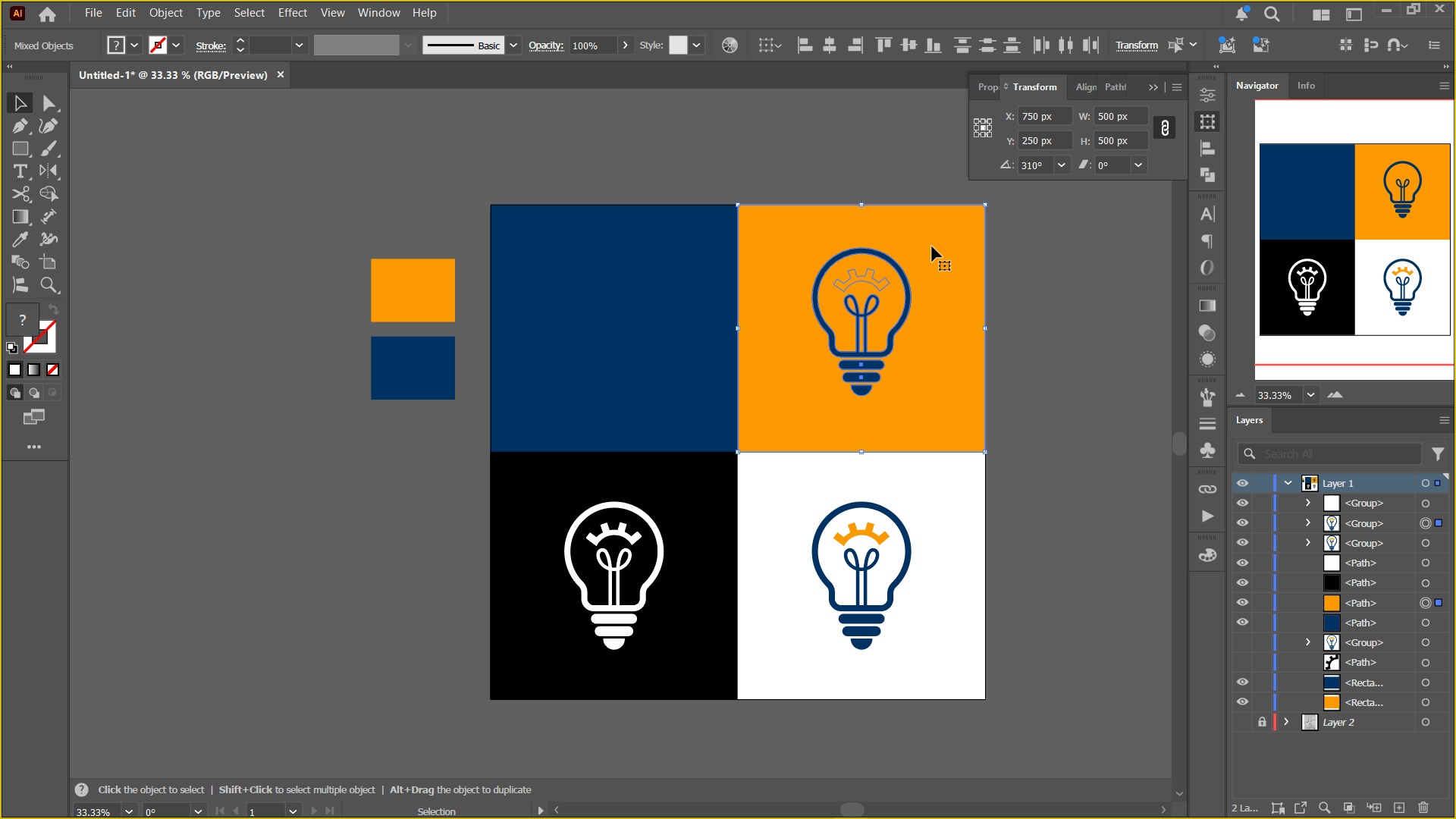 
left_click([932, 246])
 